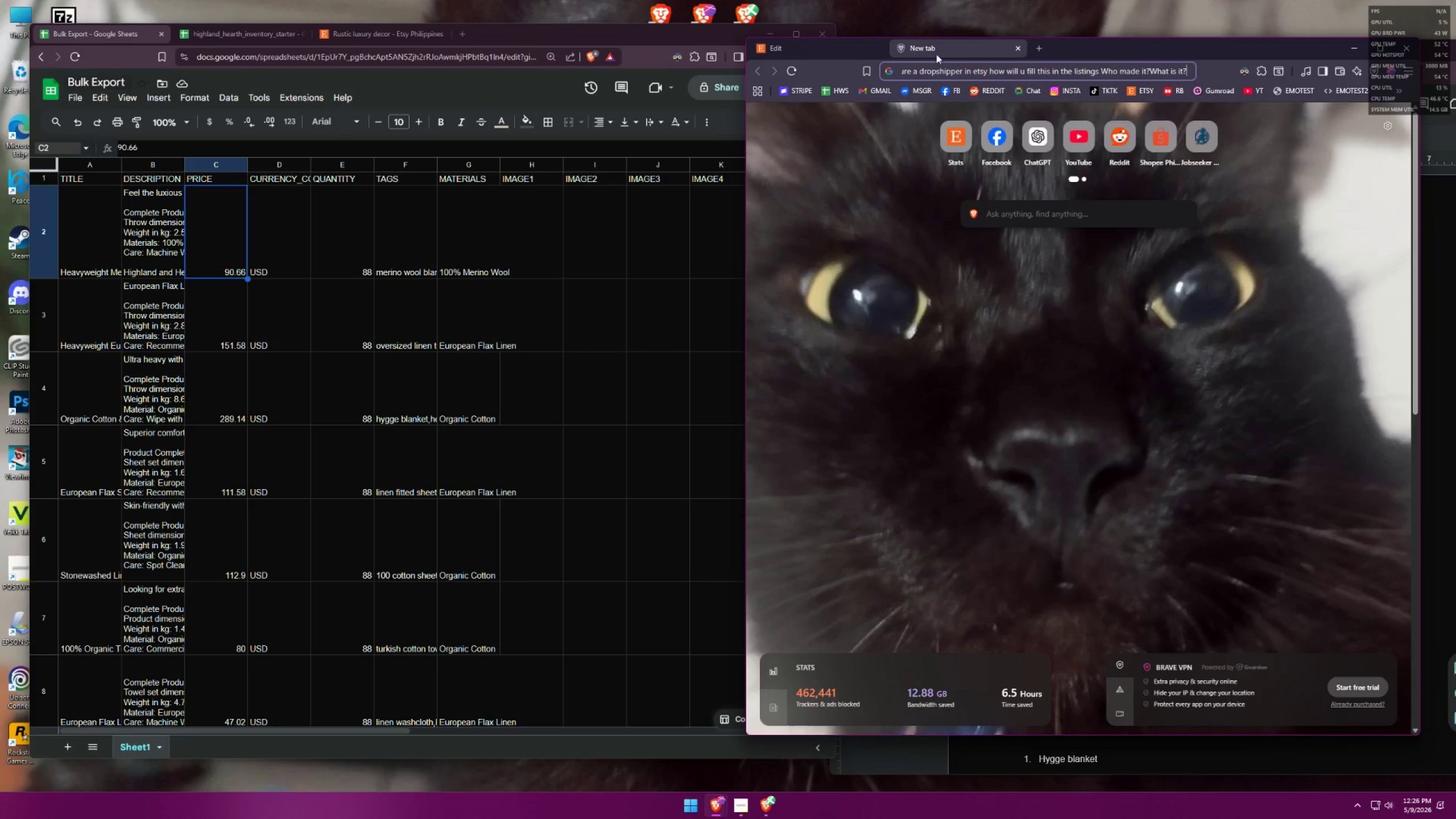 
key(Control+V)
 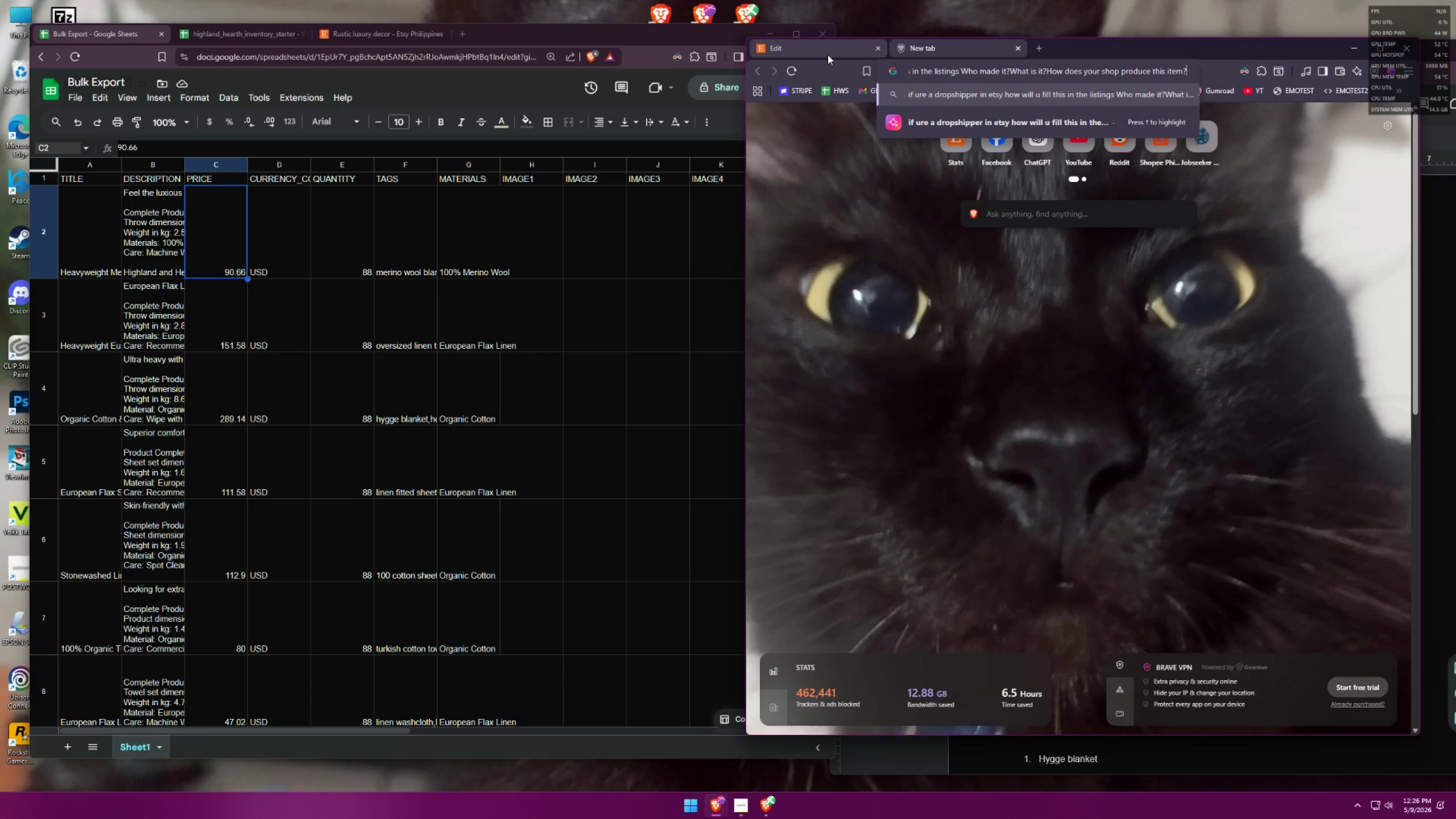 
left_click([826, 55])
 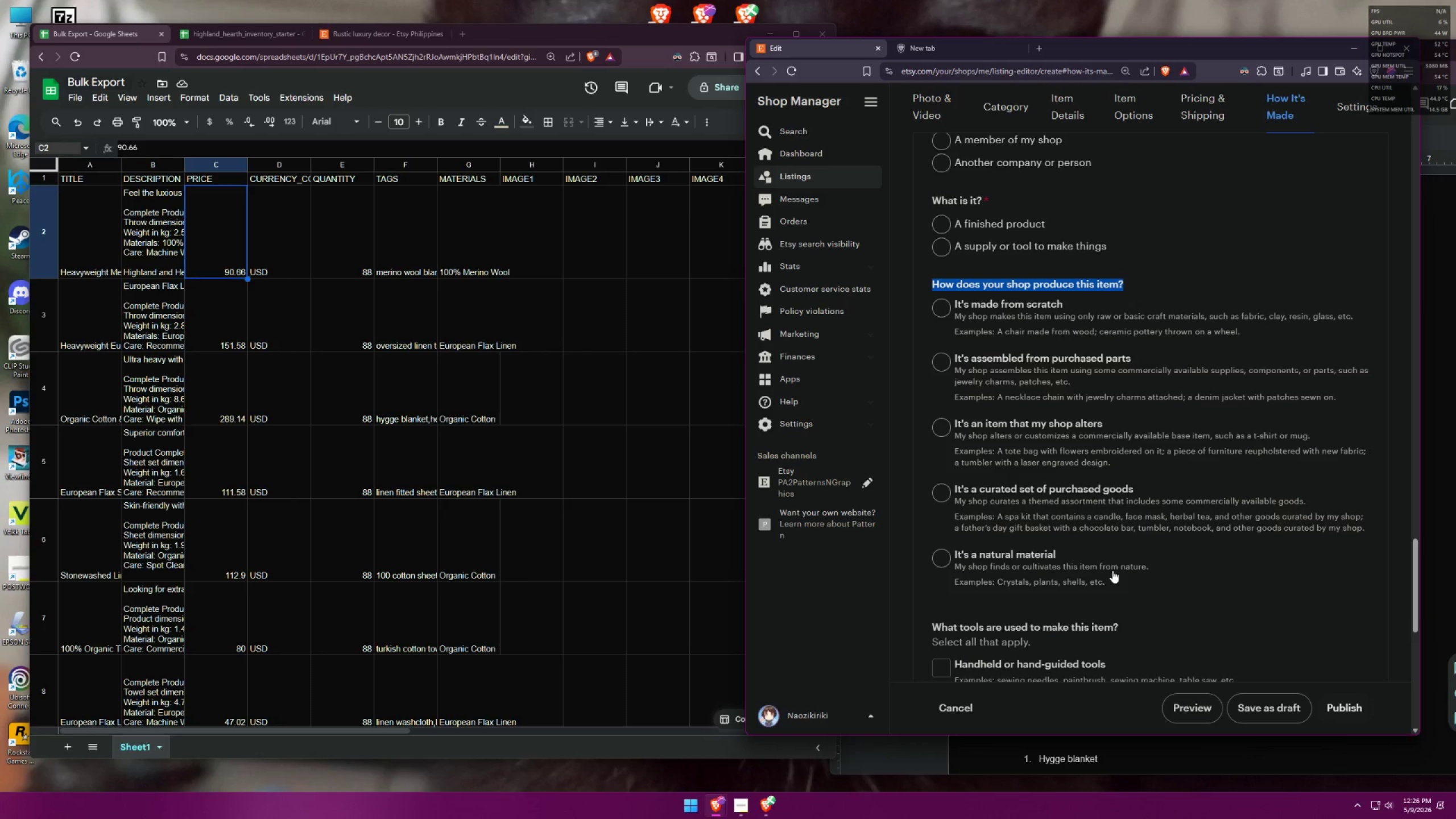 
left_click_drag(start_coordinate=[1131, 449], to_coordinate=[918, 440])
 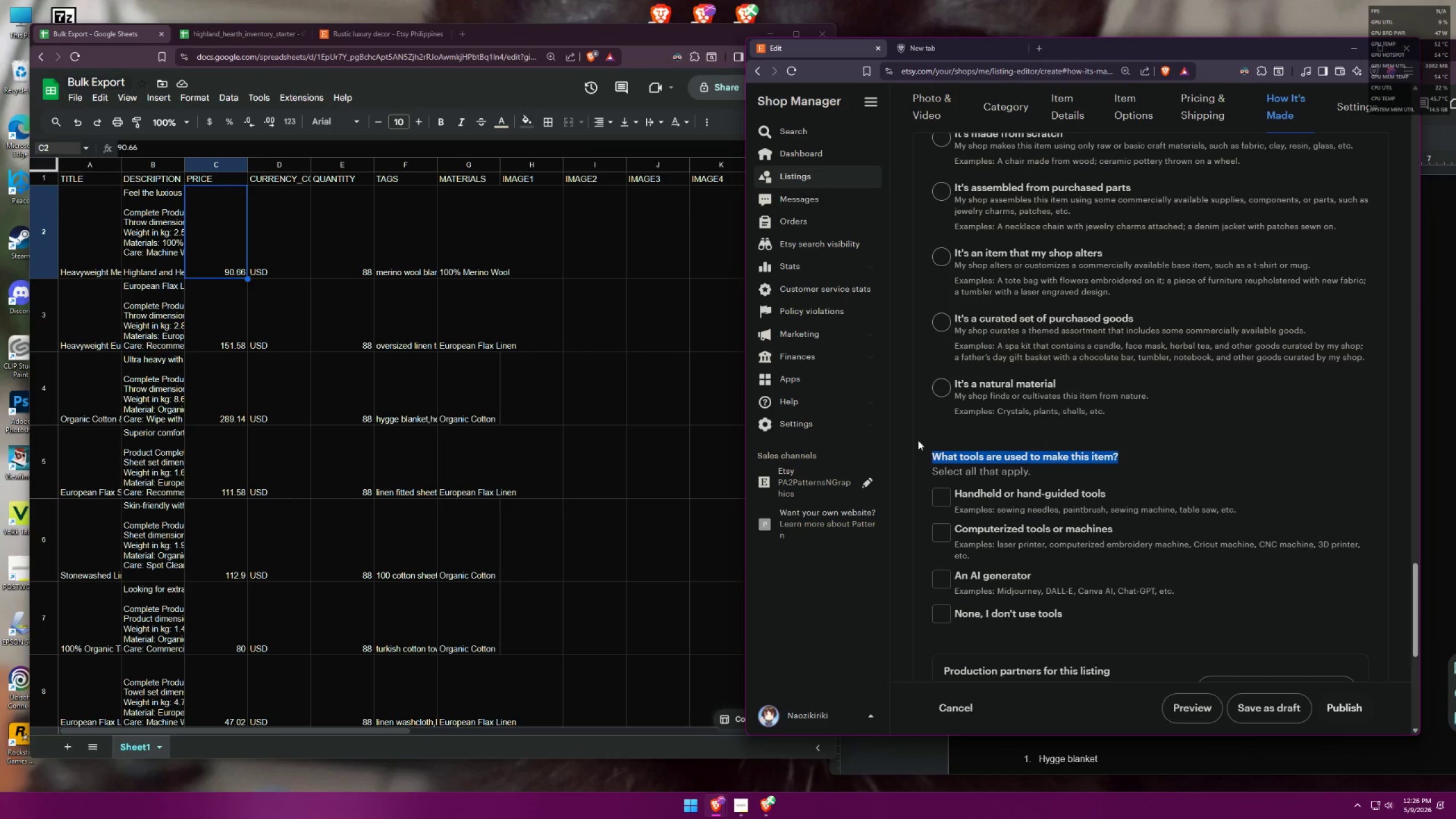 
scroll: coordinate [1111, 557], scroll_direction: down, amount: 3.0
 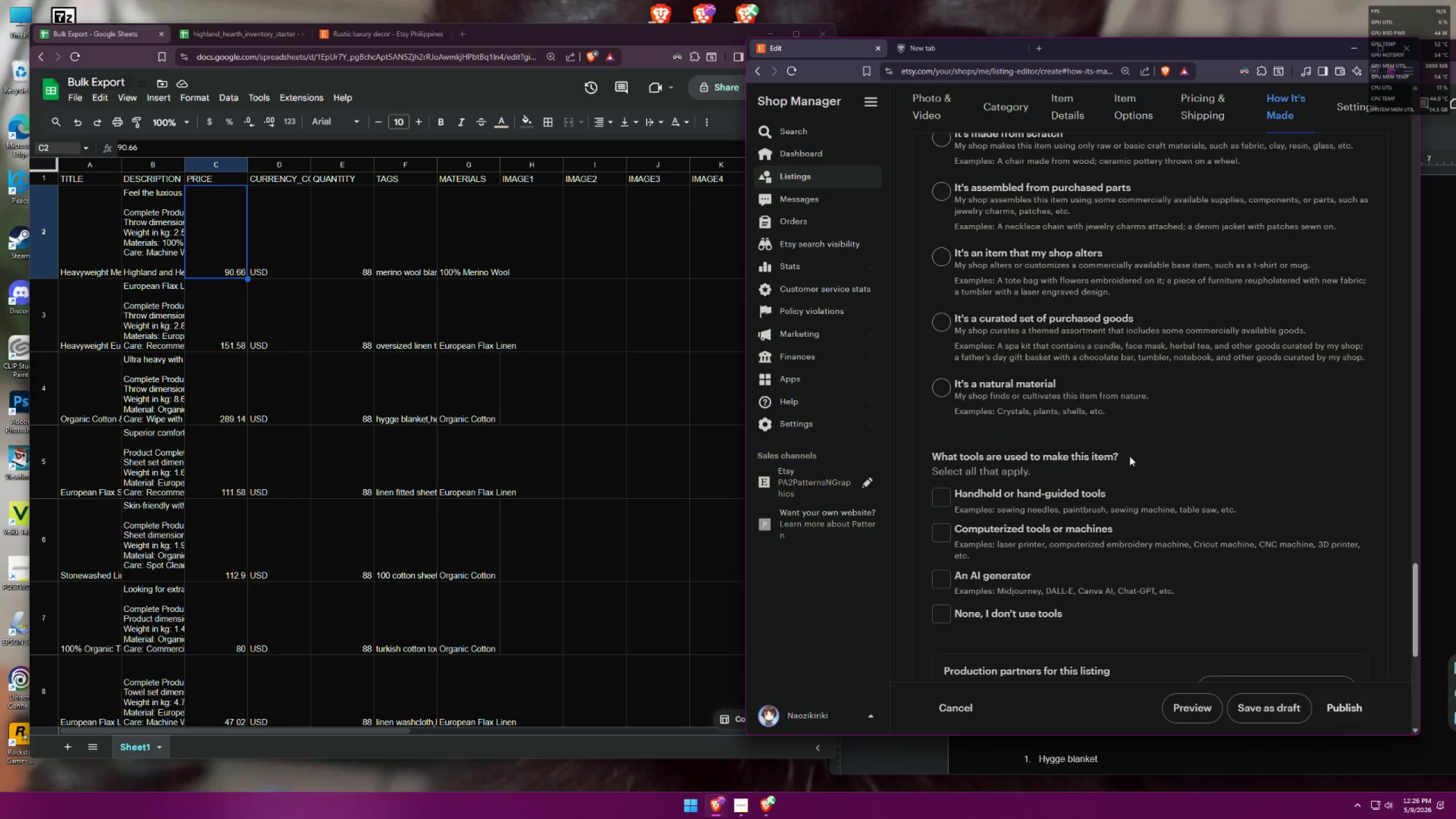 
key(Control+C)
 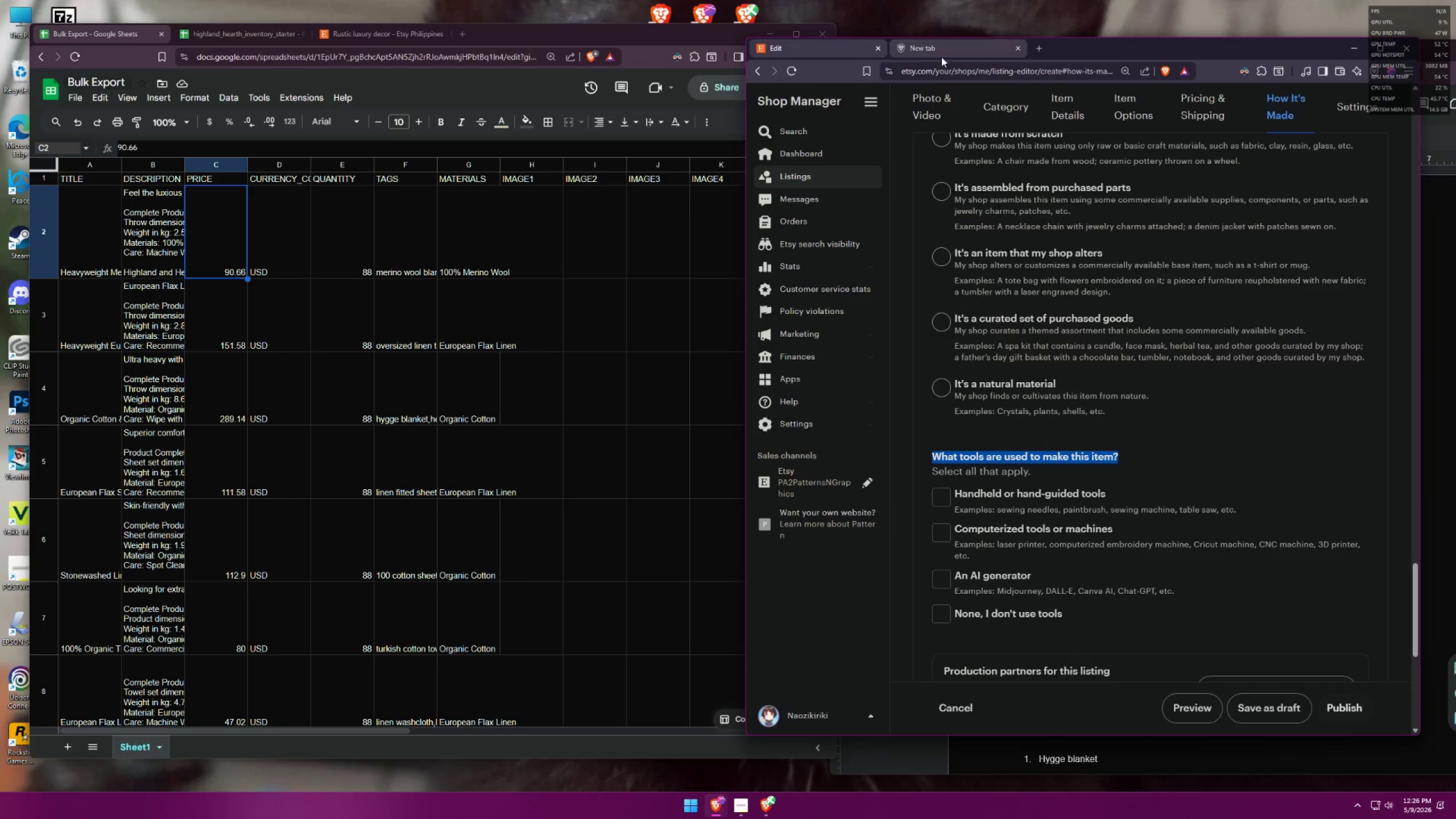 
key(Control+ControlLeft)
 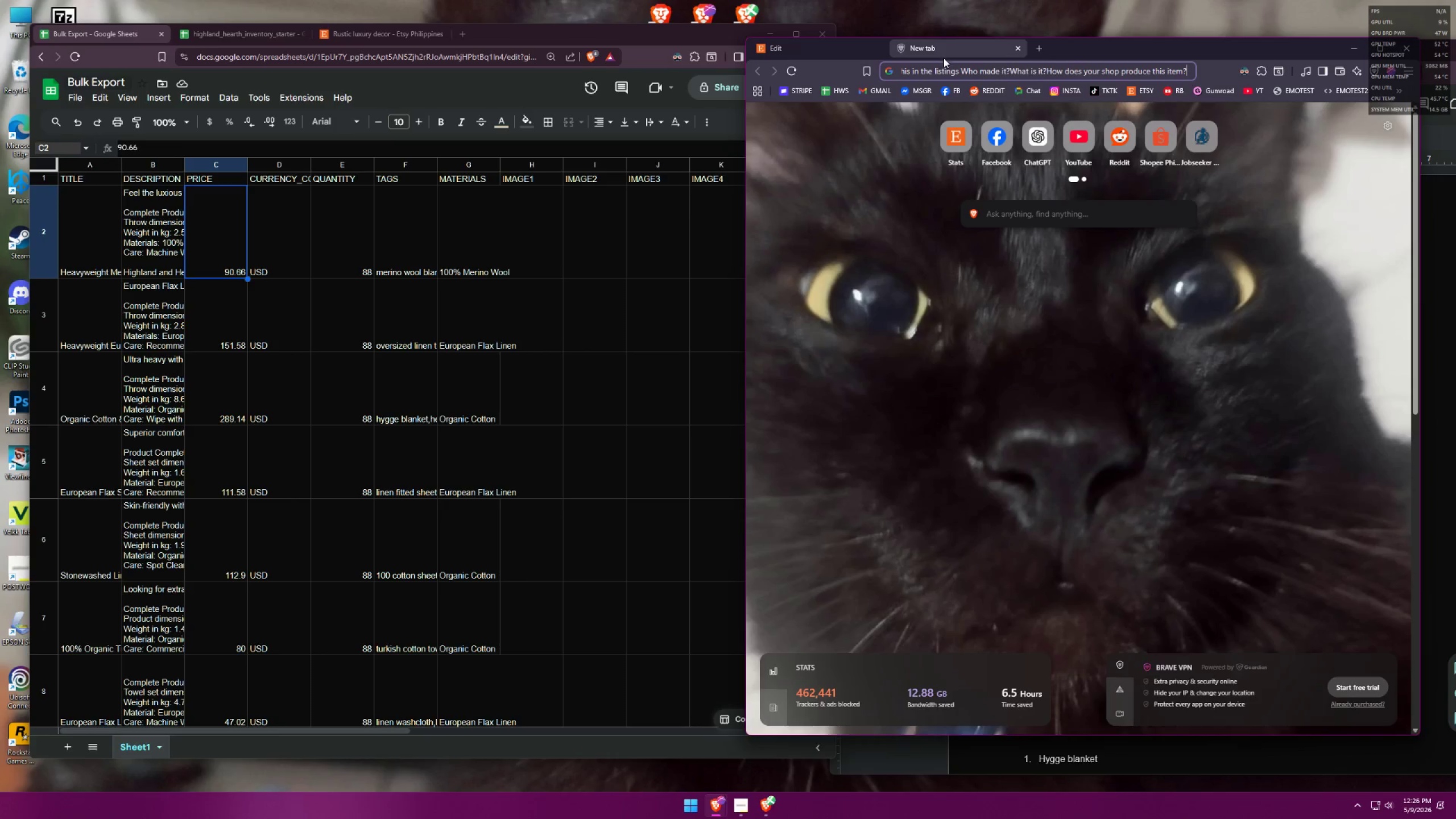 
key(Control+V)
 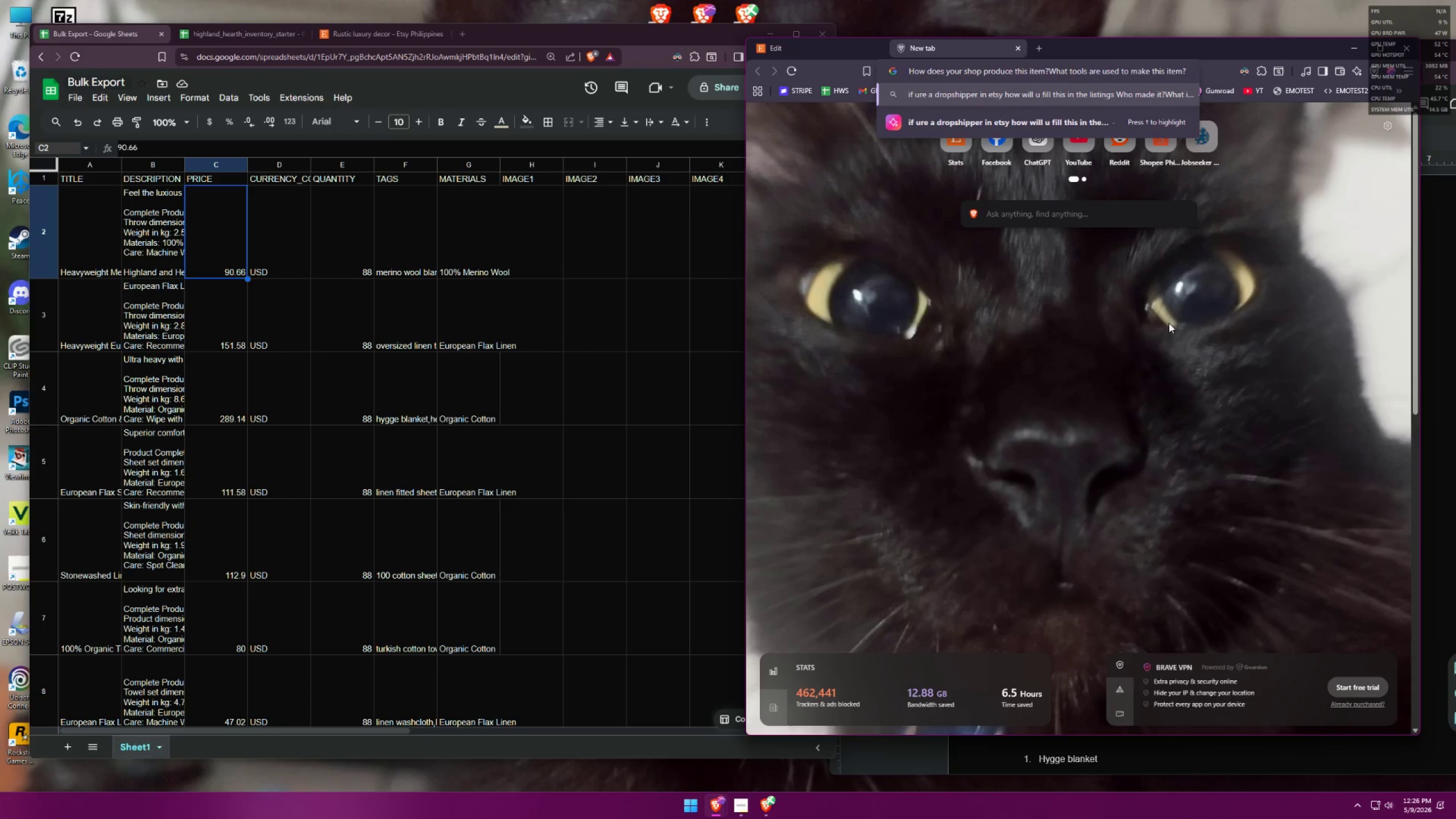 
key(Enter)
 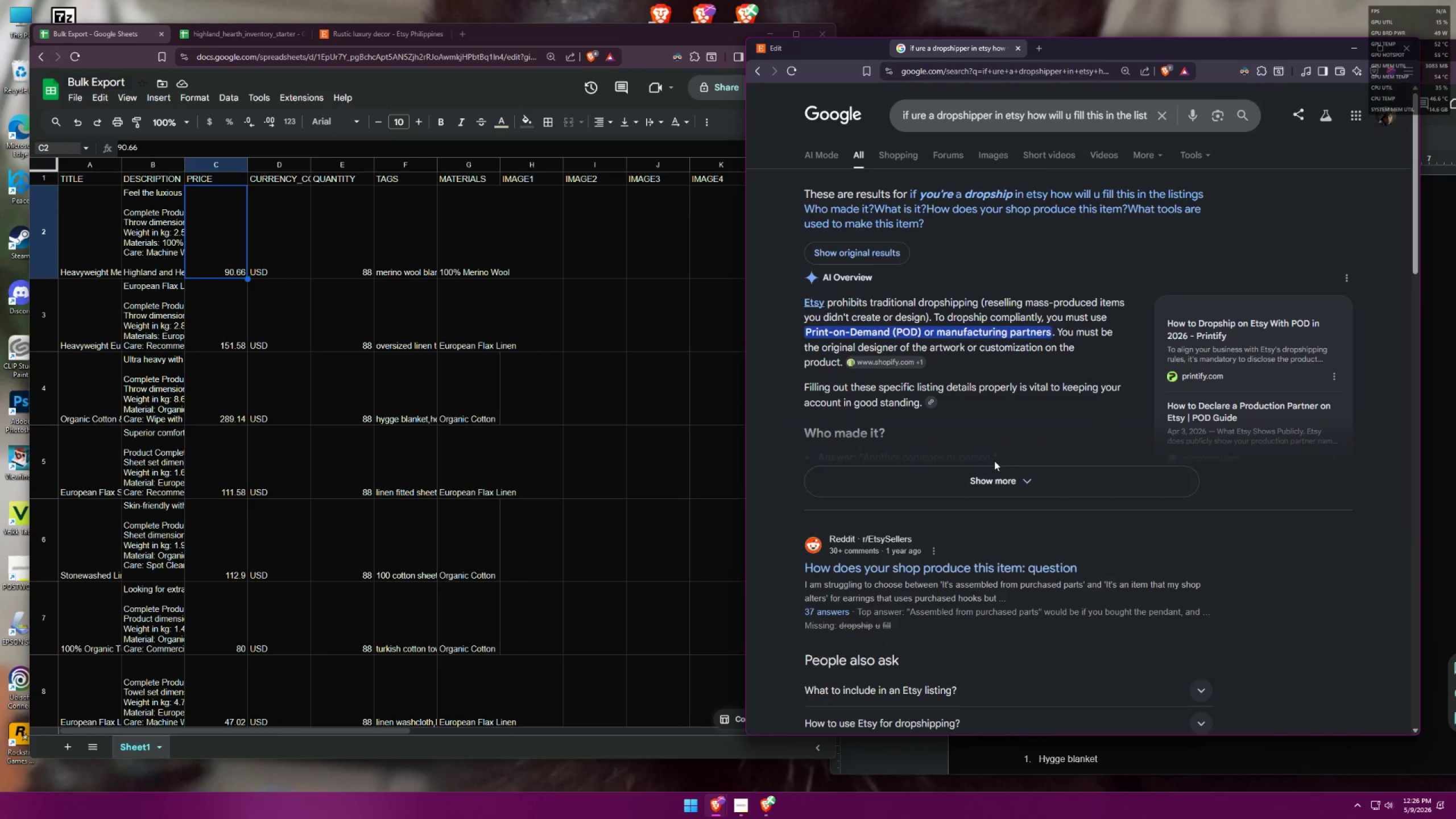 
wait(5.33)
 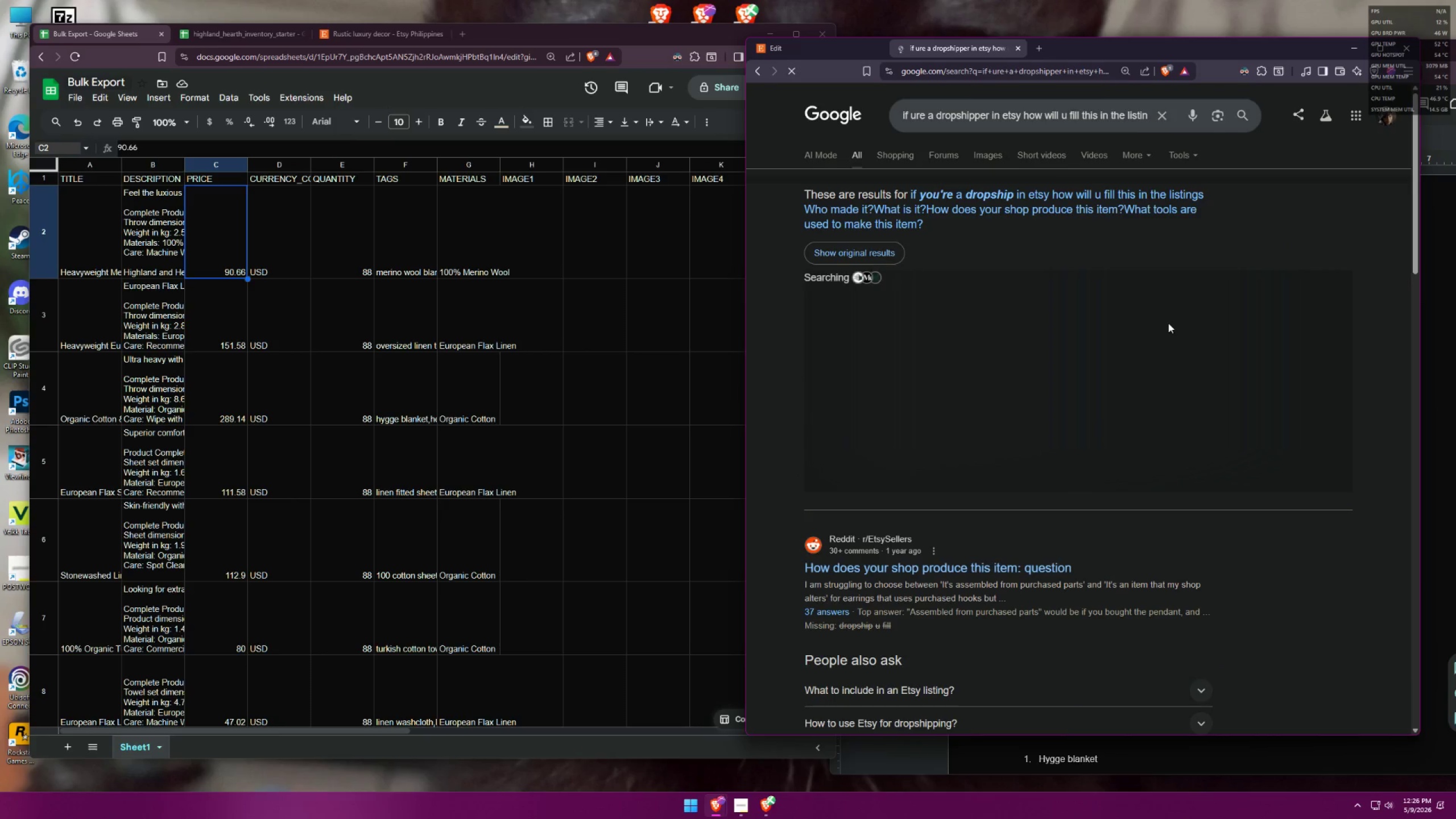 
scroll: coordinate [1053, 417], scroll_direction: down, amount: 3.0
 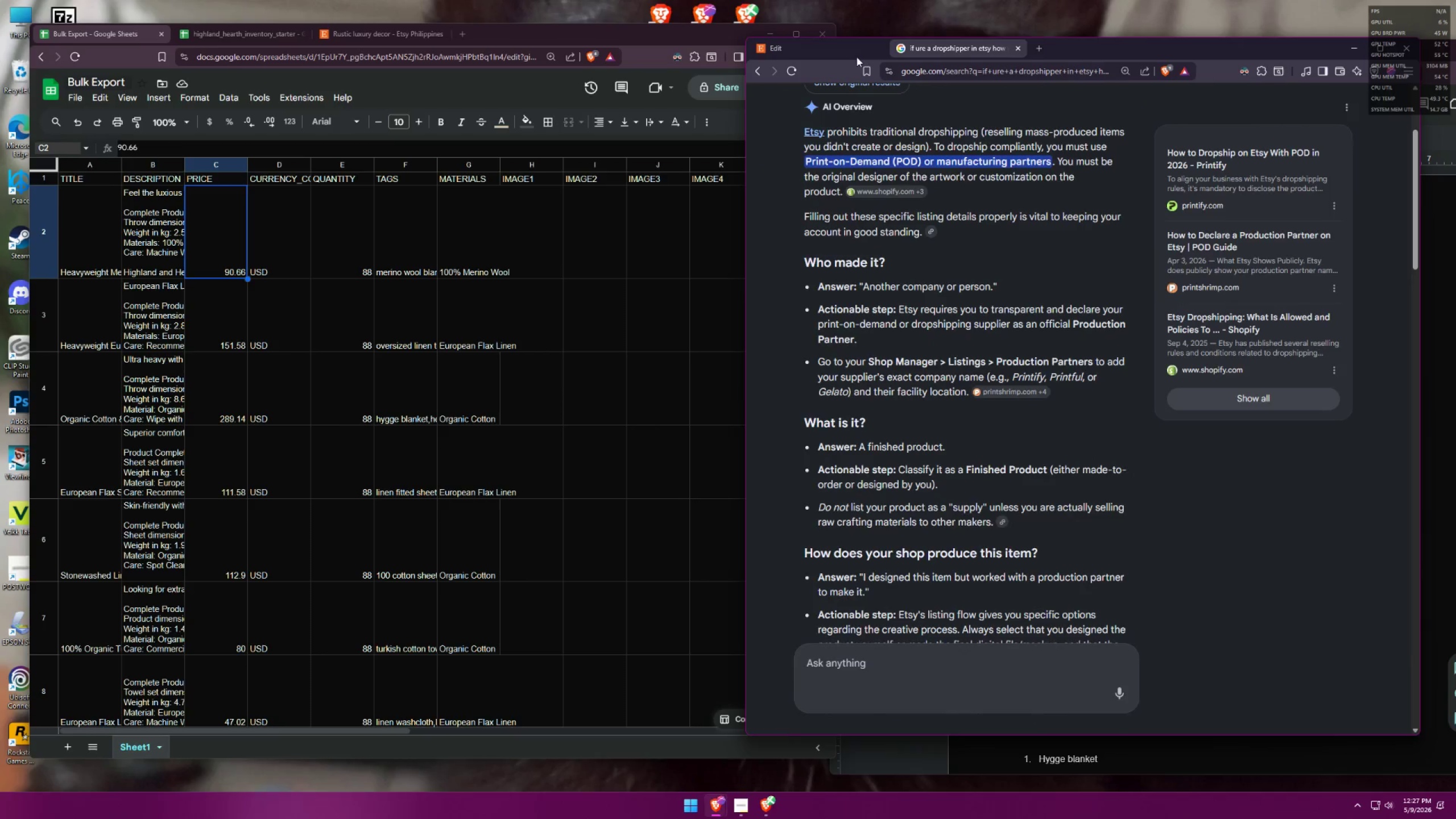 
scroll: coordinate [1138, 437], scroll_direction: up, amount: 9.0
 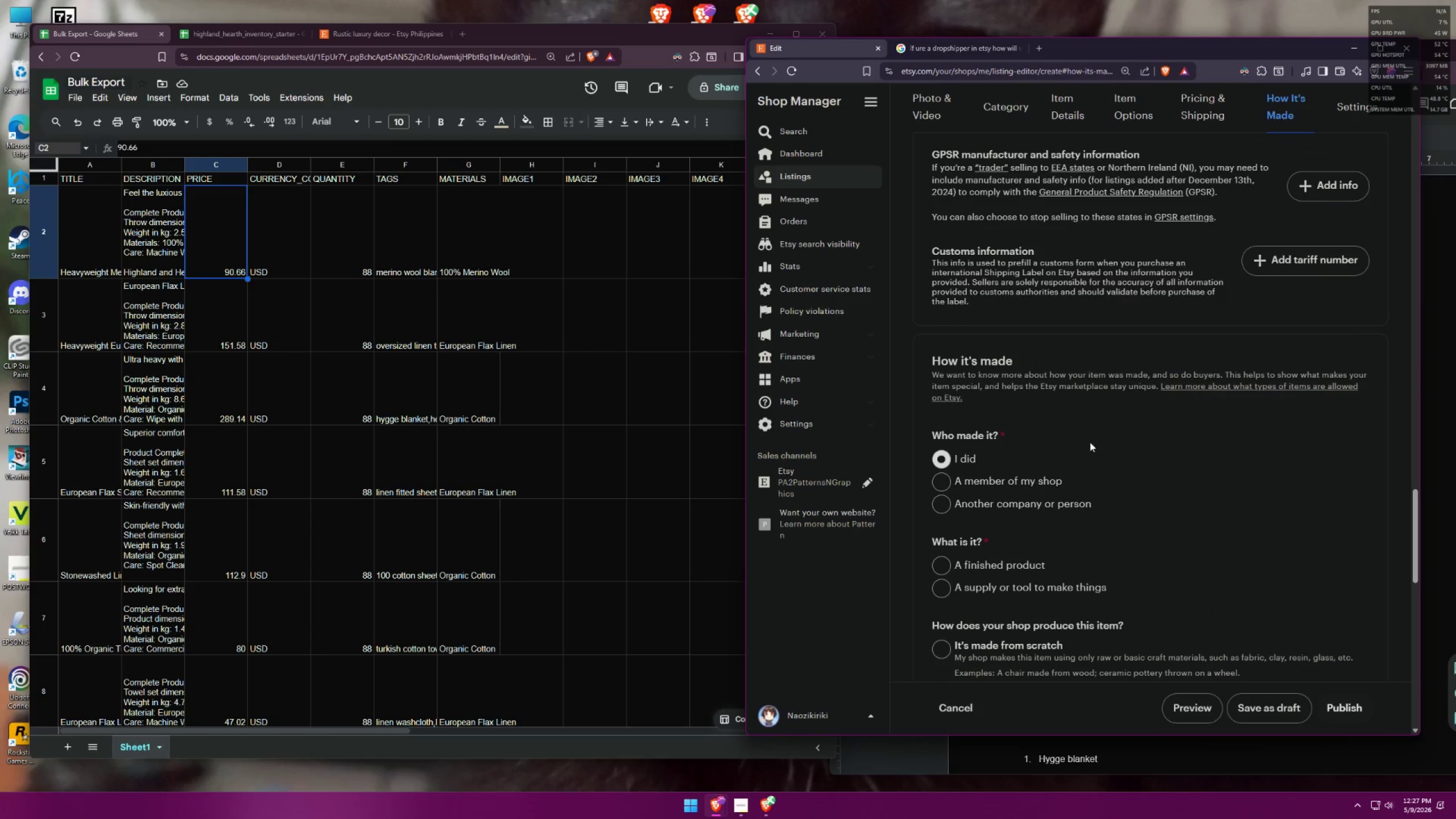 
scroll: coordinate [1060, 457], scroll_direction: down, amount: 1.0
 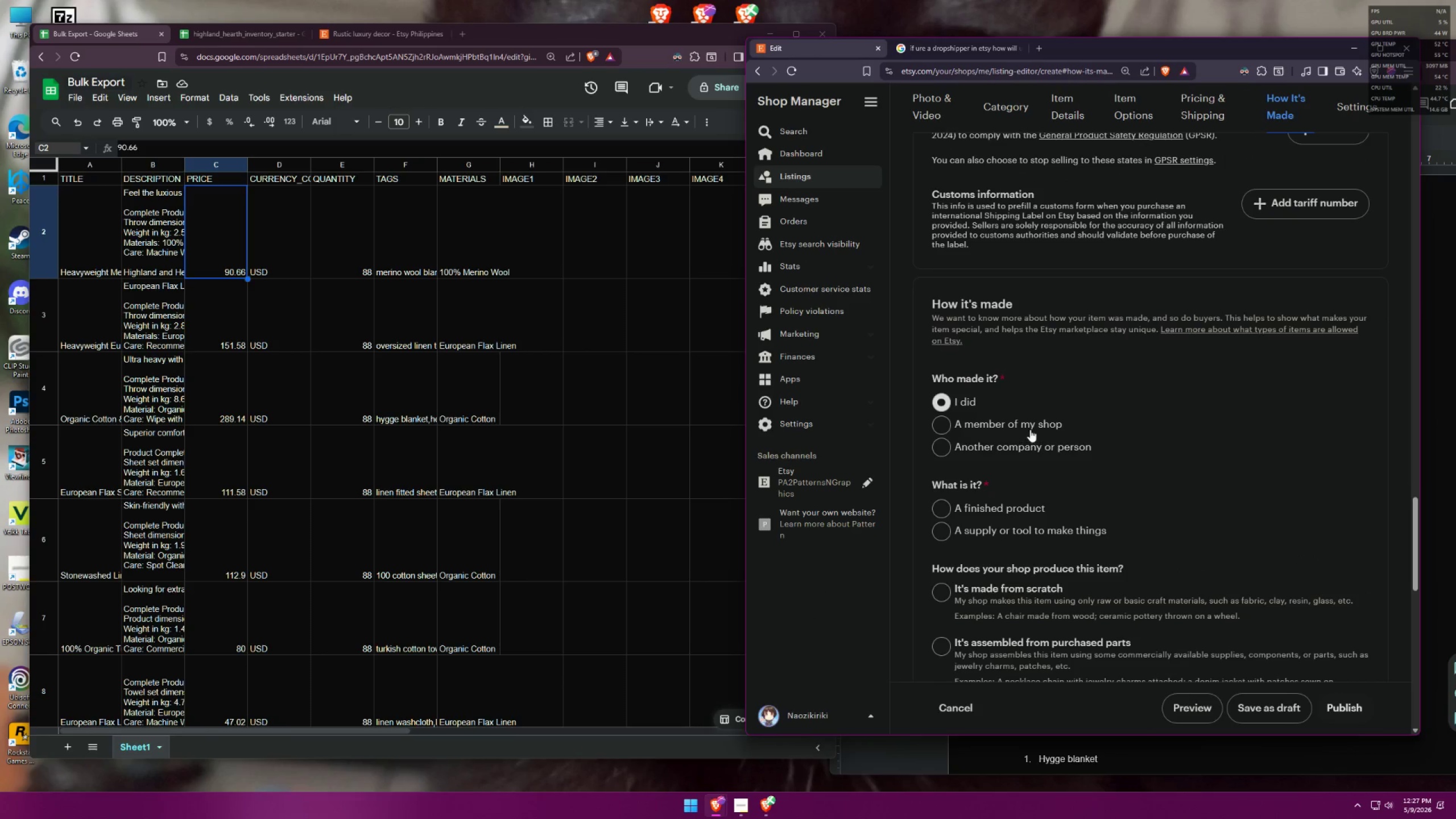 
left_click([1027, 446])
 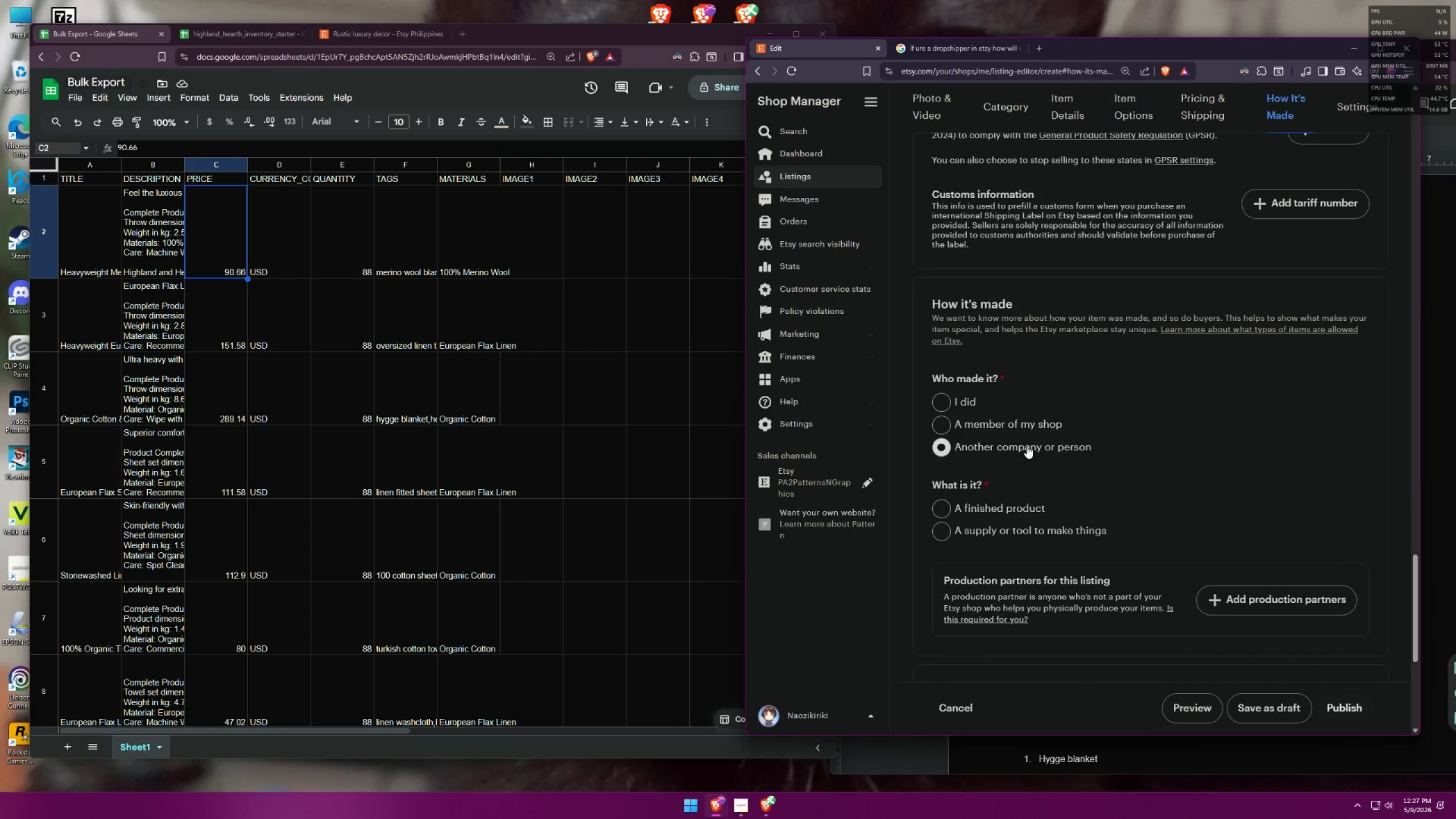 
scroll: coordinate [1039, 421], scroll_direction: down, amount: 2.0
 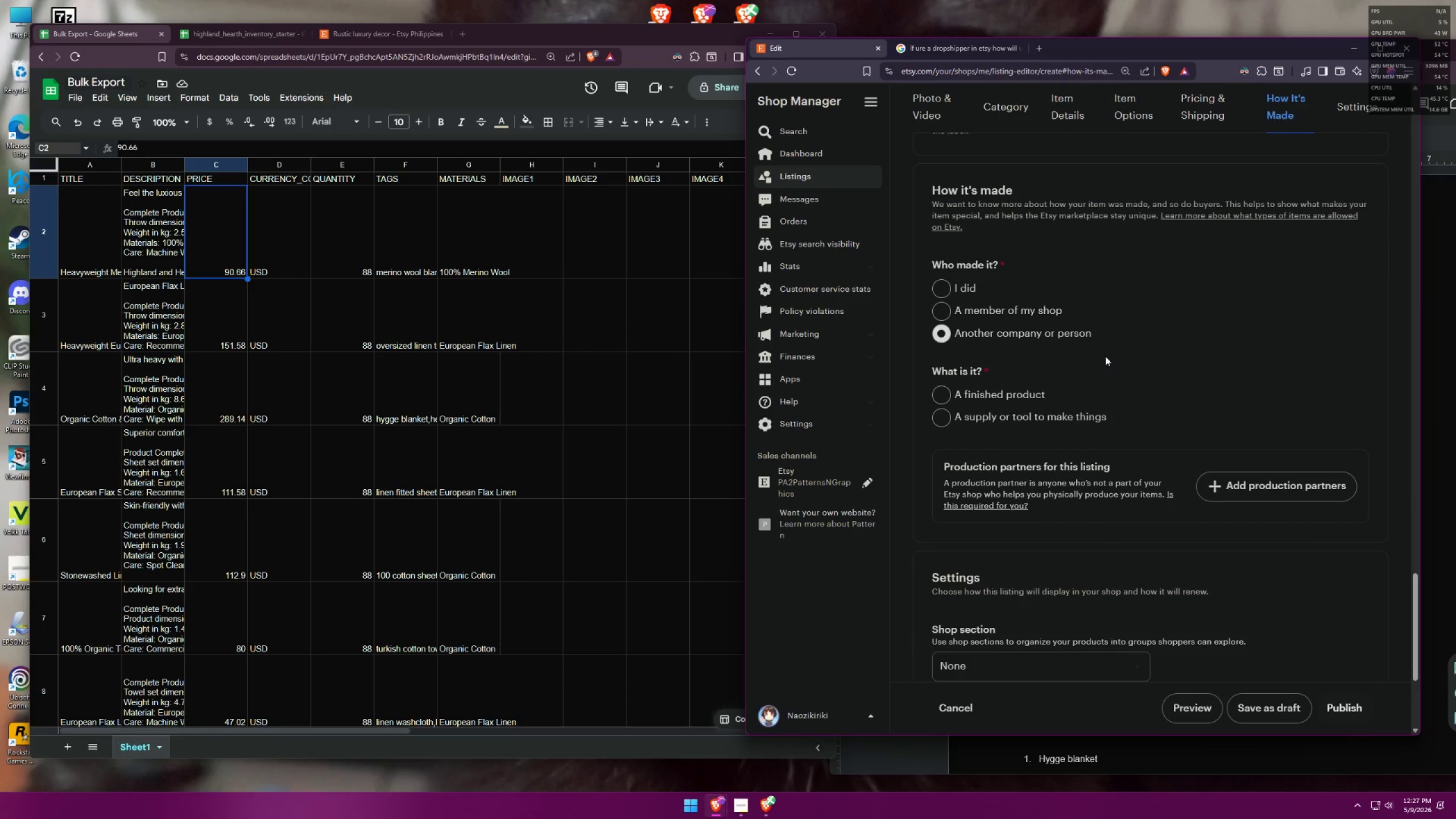 
left_click([973, 53])
 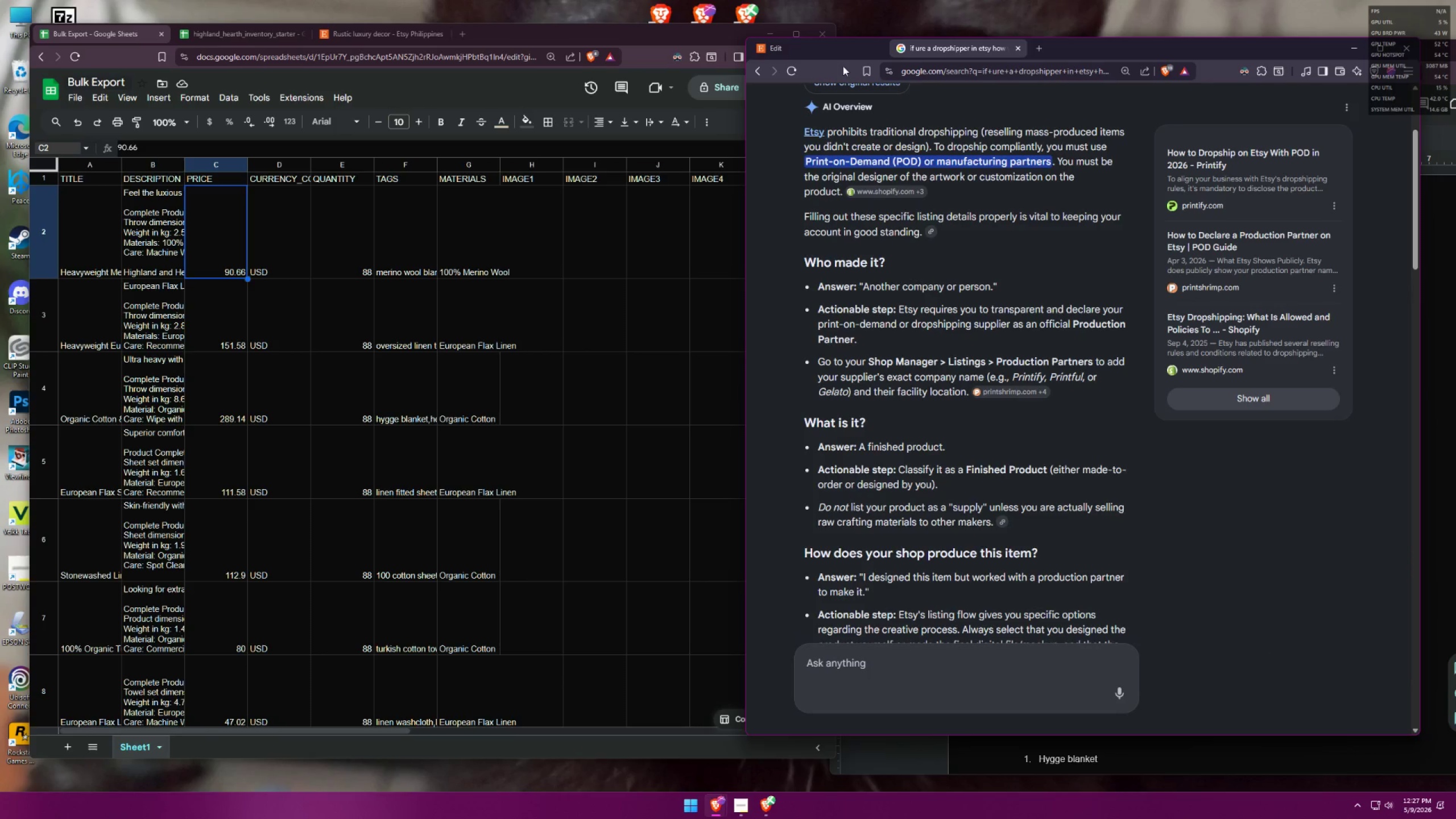 
left_click([832, 49])
 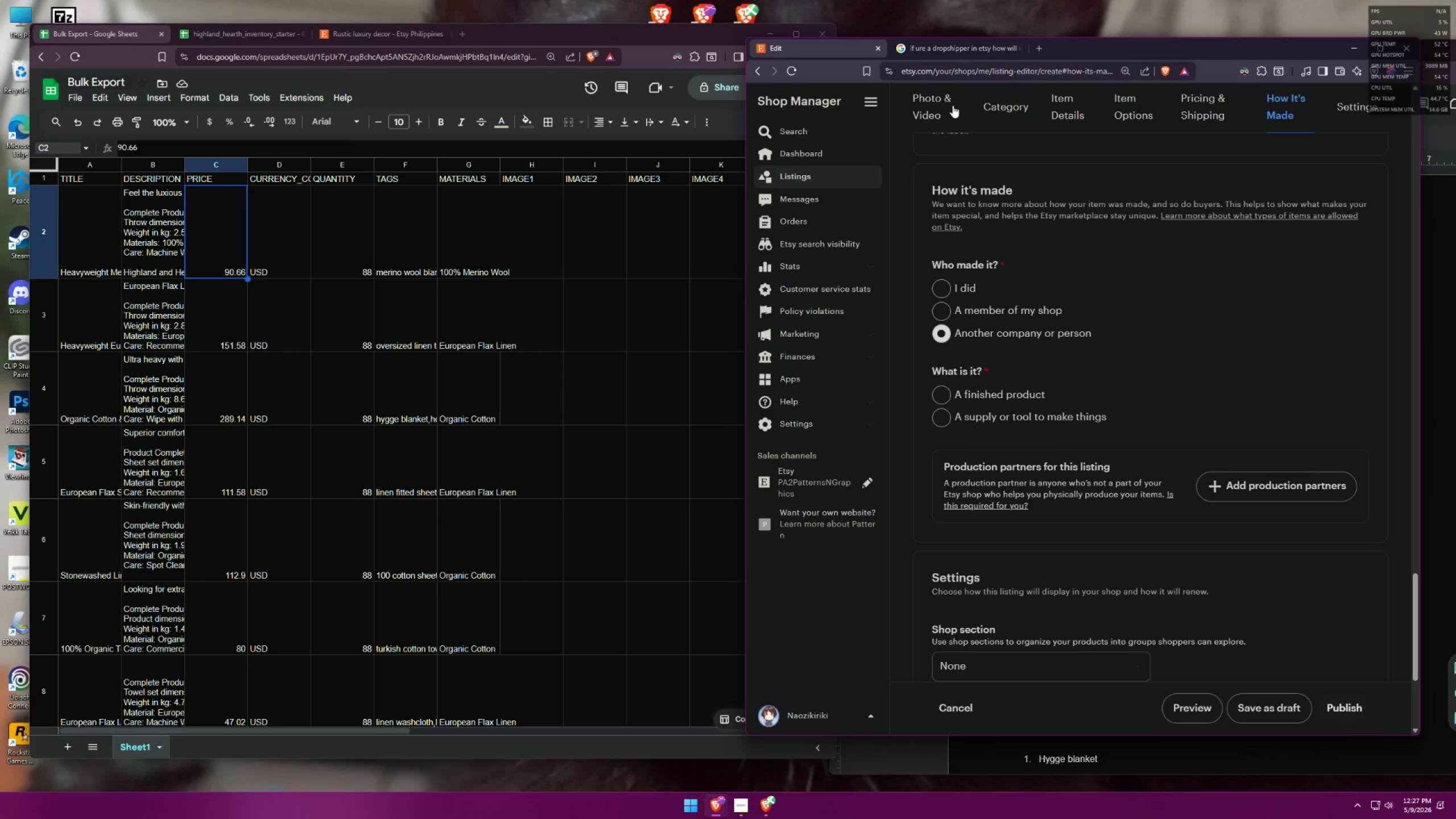 
left_click([940, 391])
 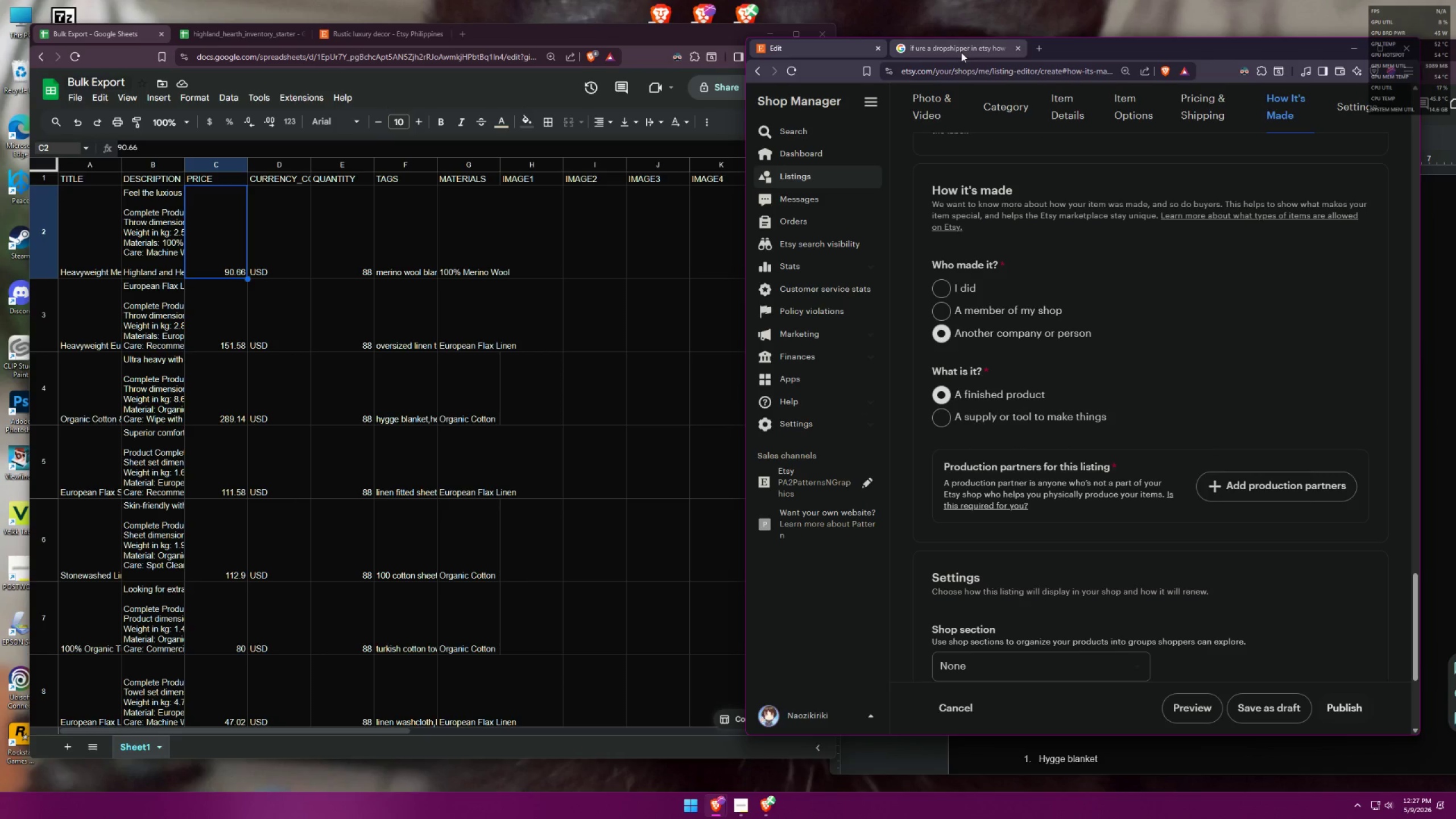 
scroll: coordinate [1132, 420], scroll_direction: down, amount: 1.0
 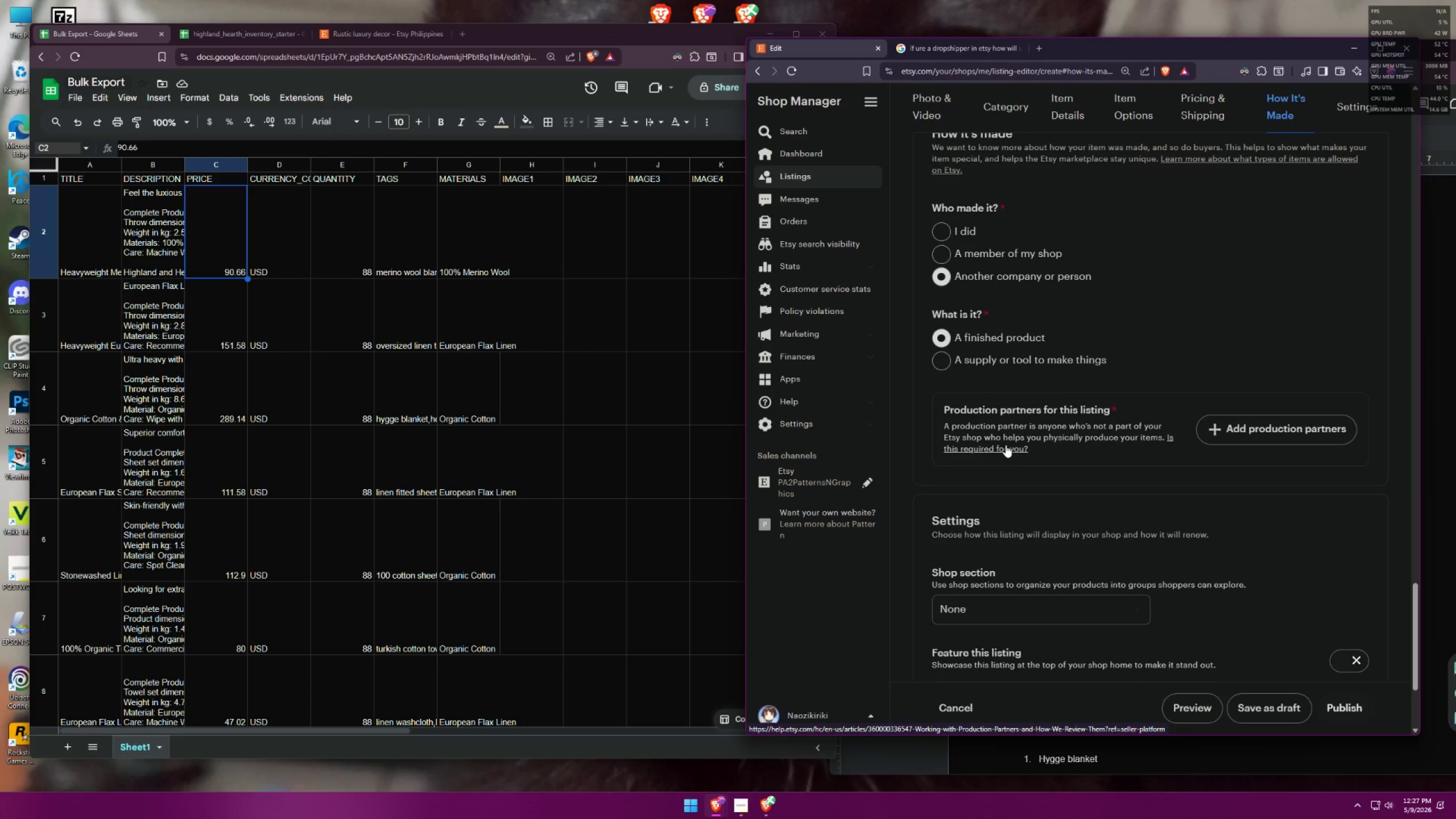 
left_click([937, 52])
 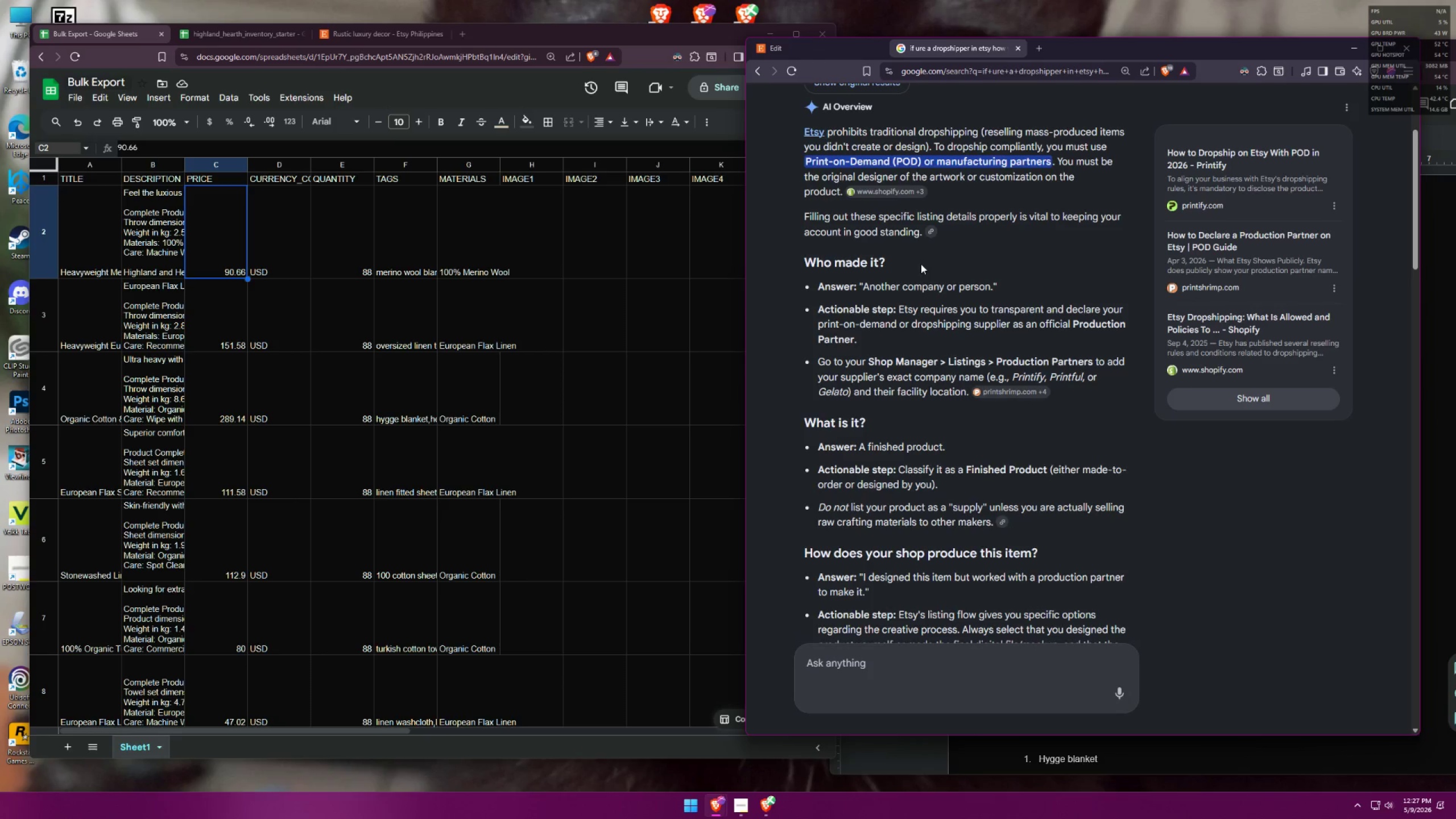 
wait(7.05)
 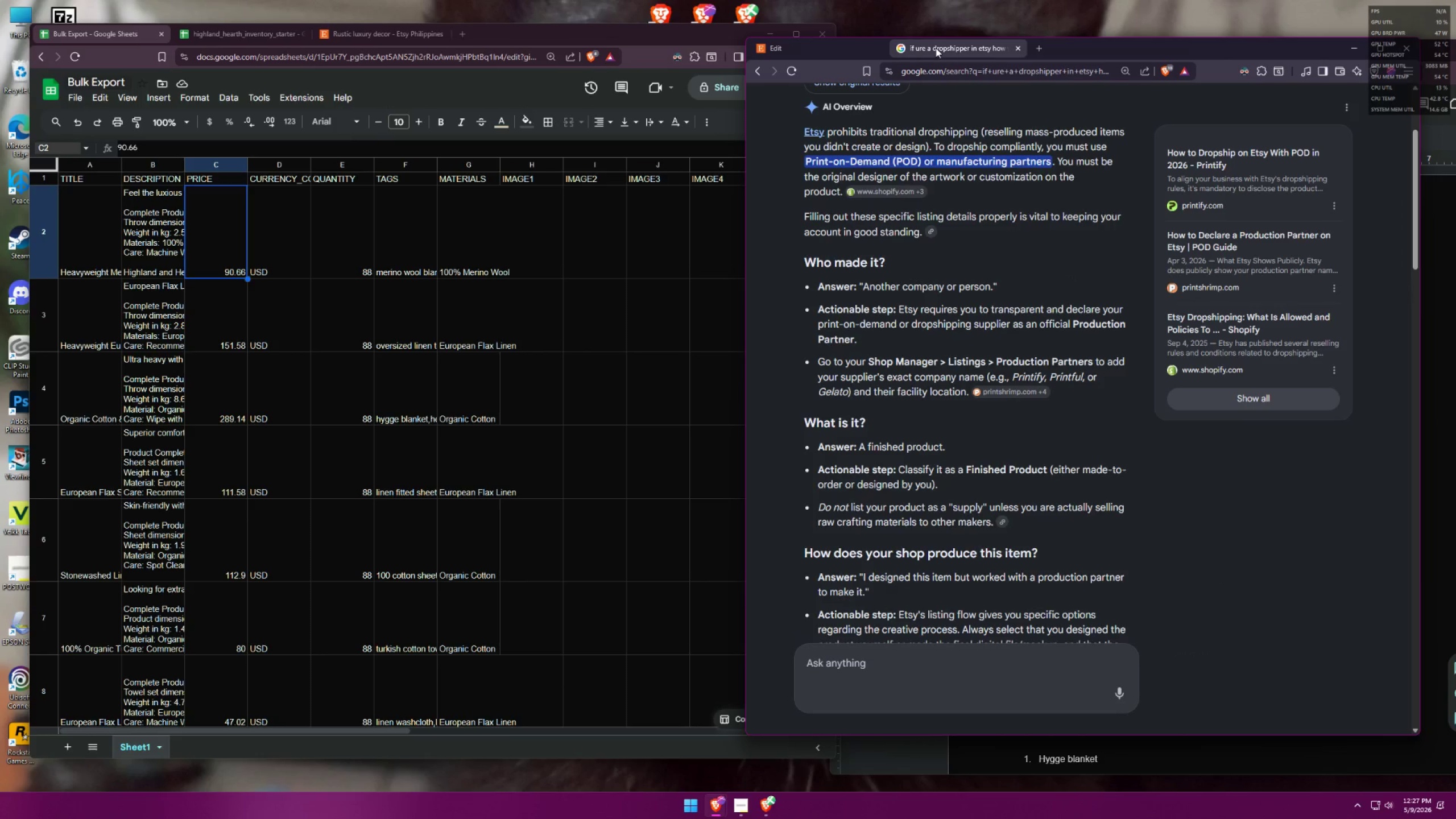 
left_click([816, 59])
 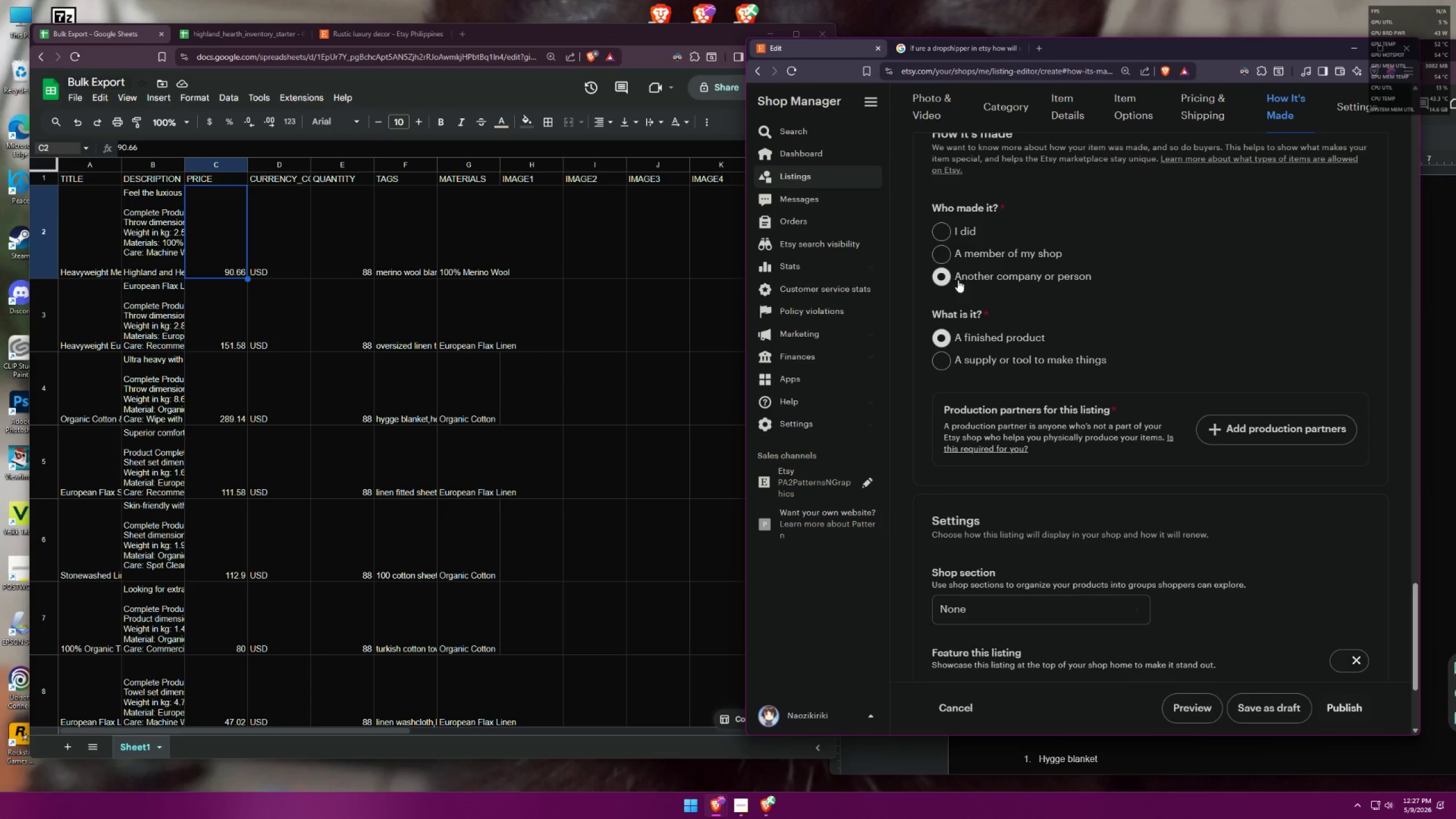 
left_click([947, 254])
 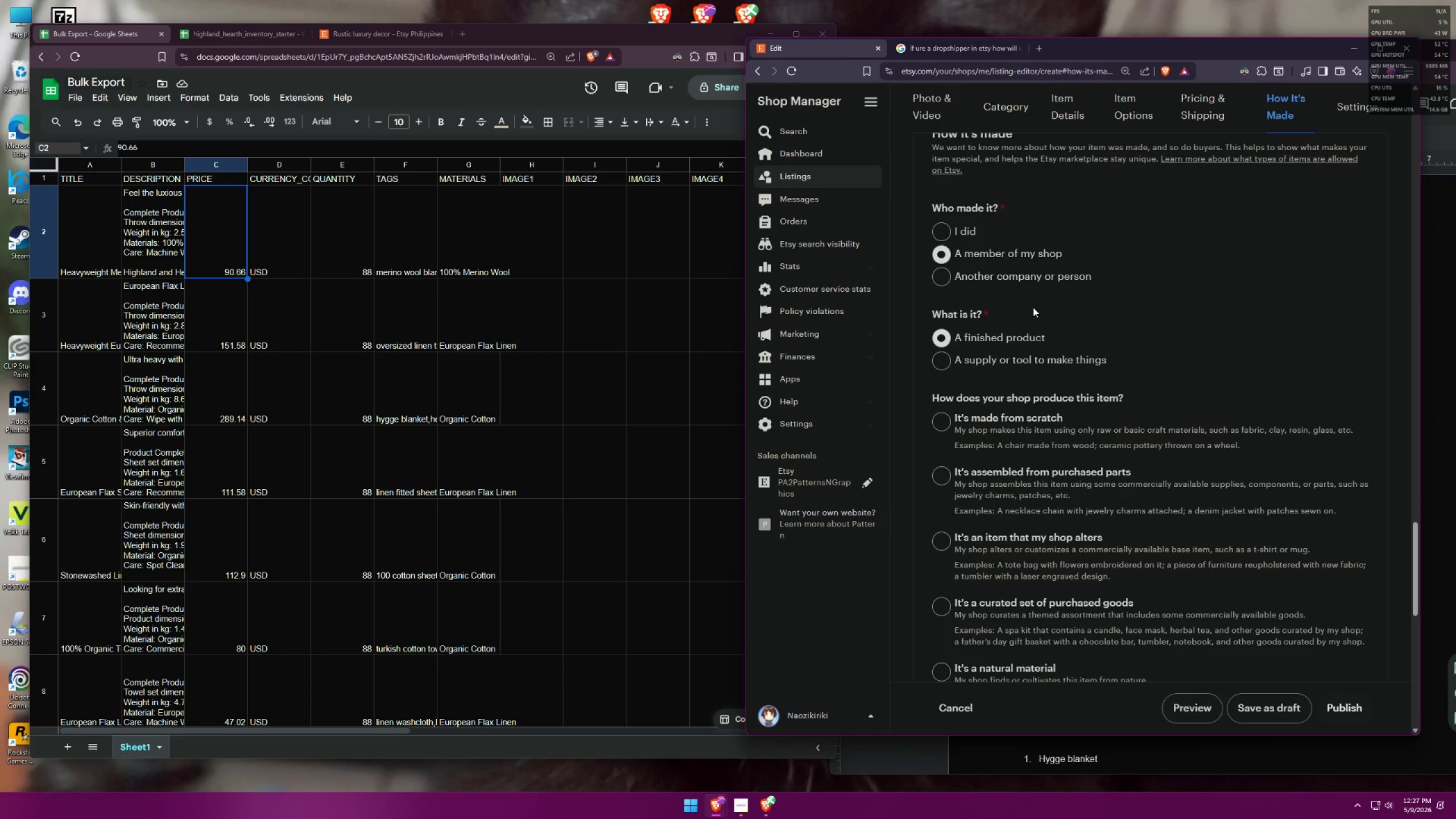 
scroll: coordinate [1036, 299], scroll_direction: none, amount: 0.0
 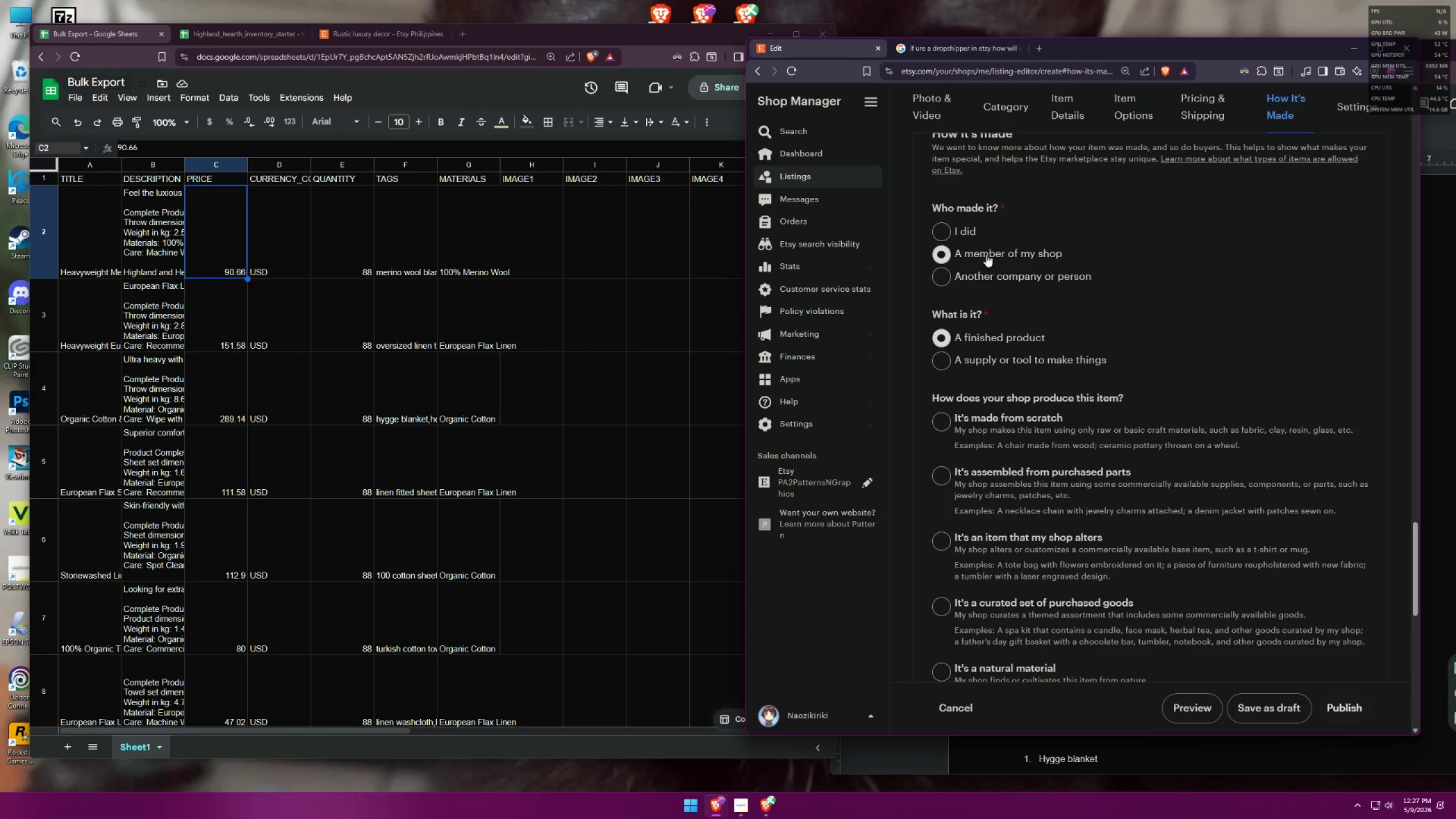 
left_click([942, 230])
 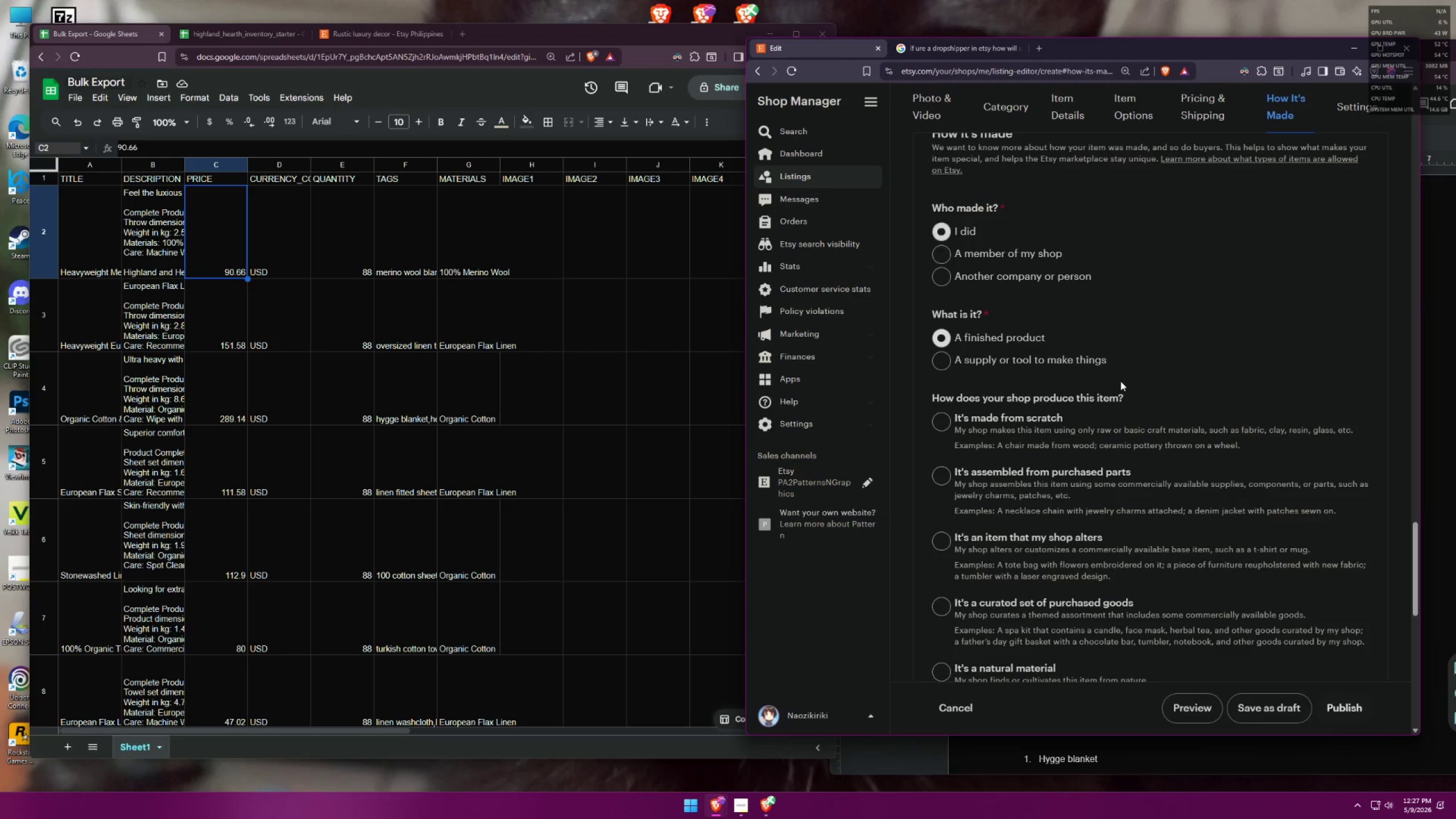 
scroll: coordinate [1120, 382], scroll_direction: down, amount: 3.0
 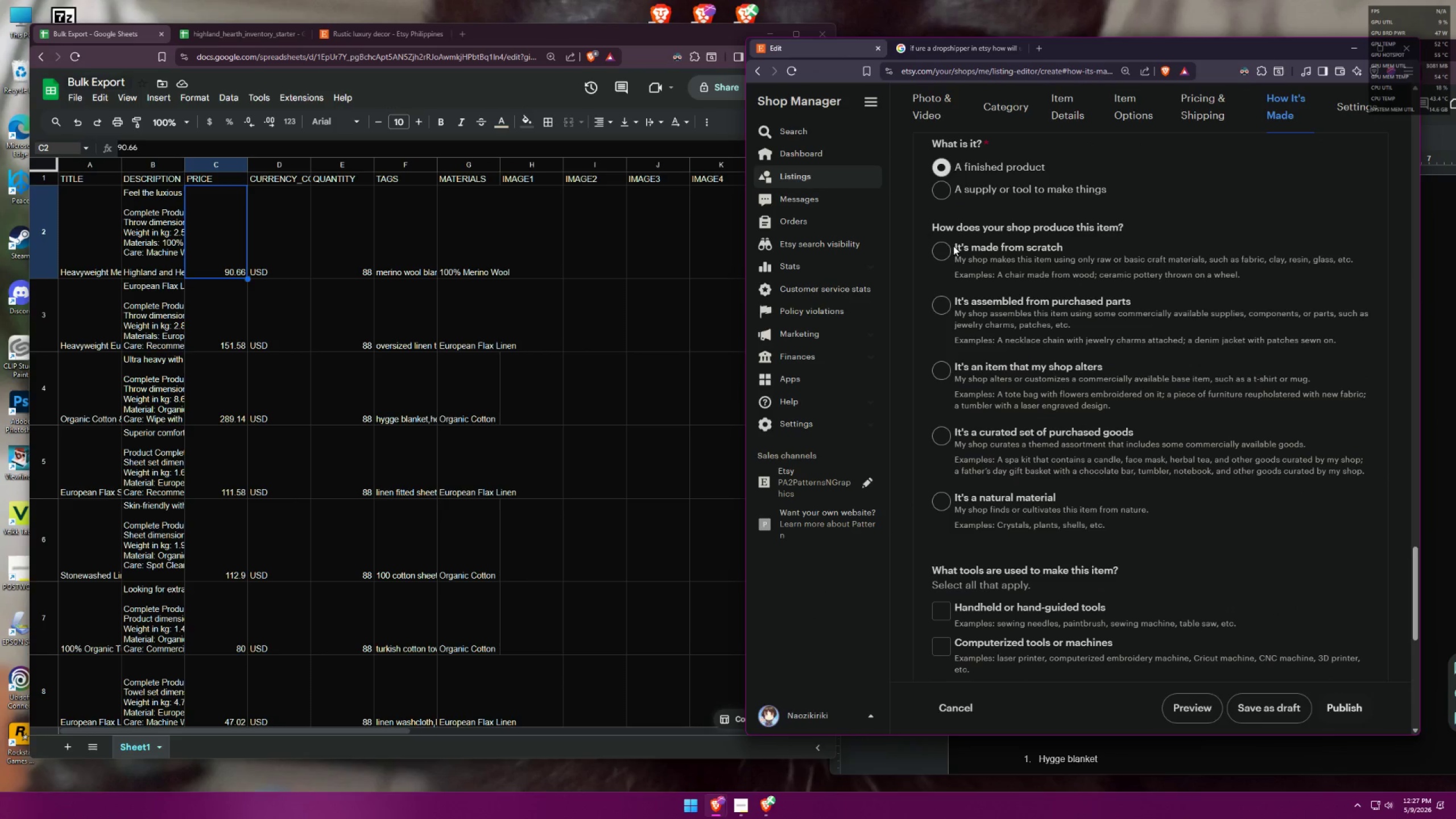 
left_click([928, 47])
 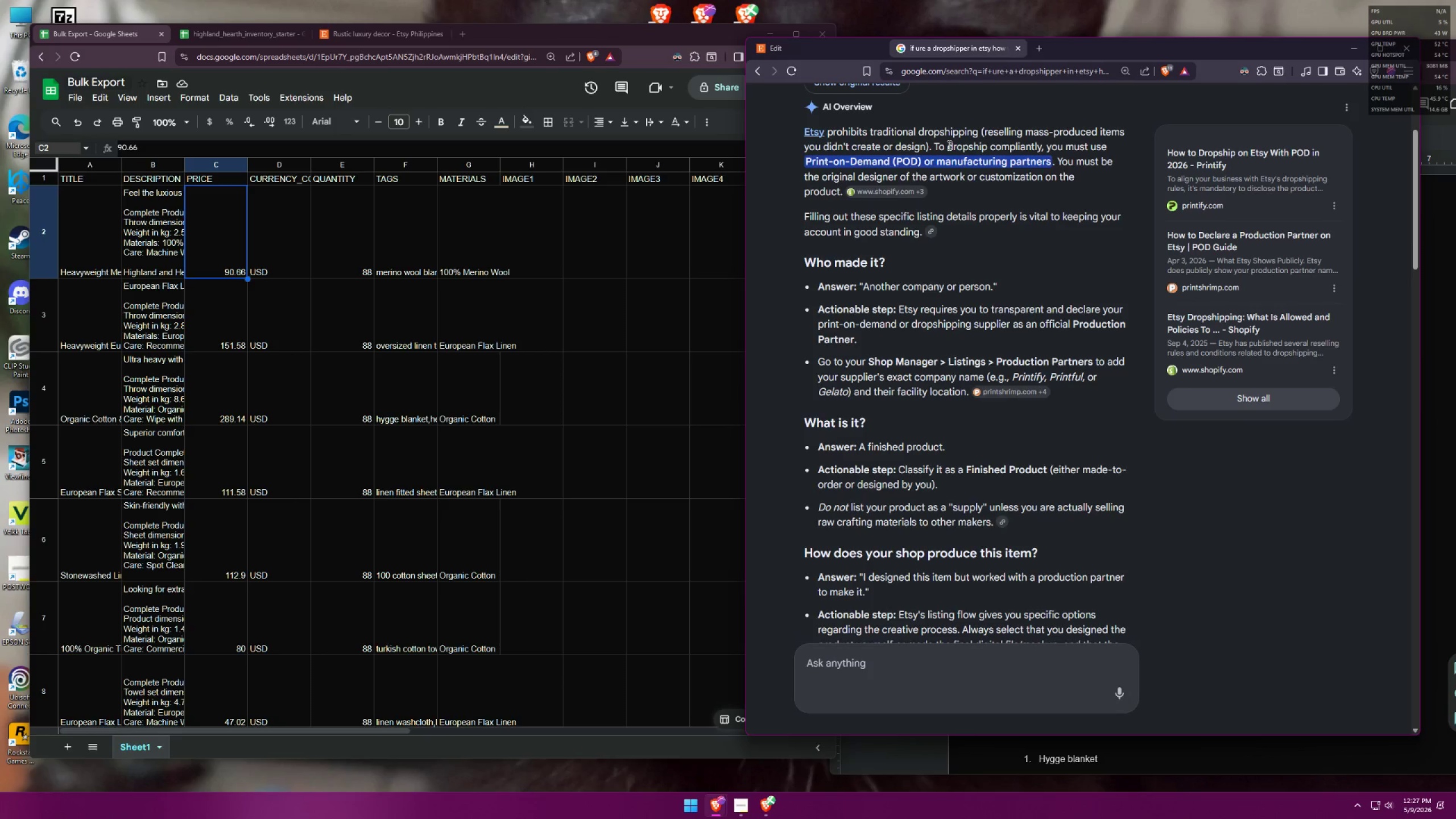 
scroll: coordinate [963, 165], scroll_direction: down, amount: 4.0
 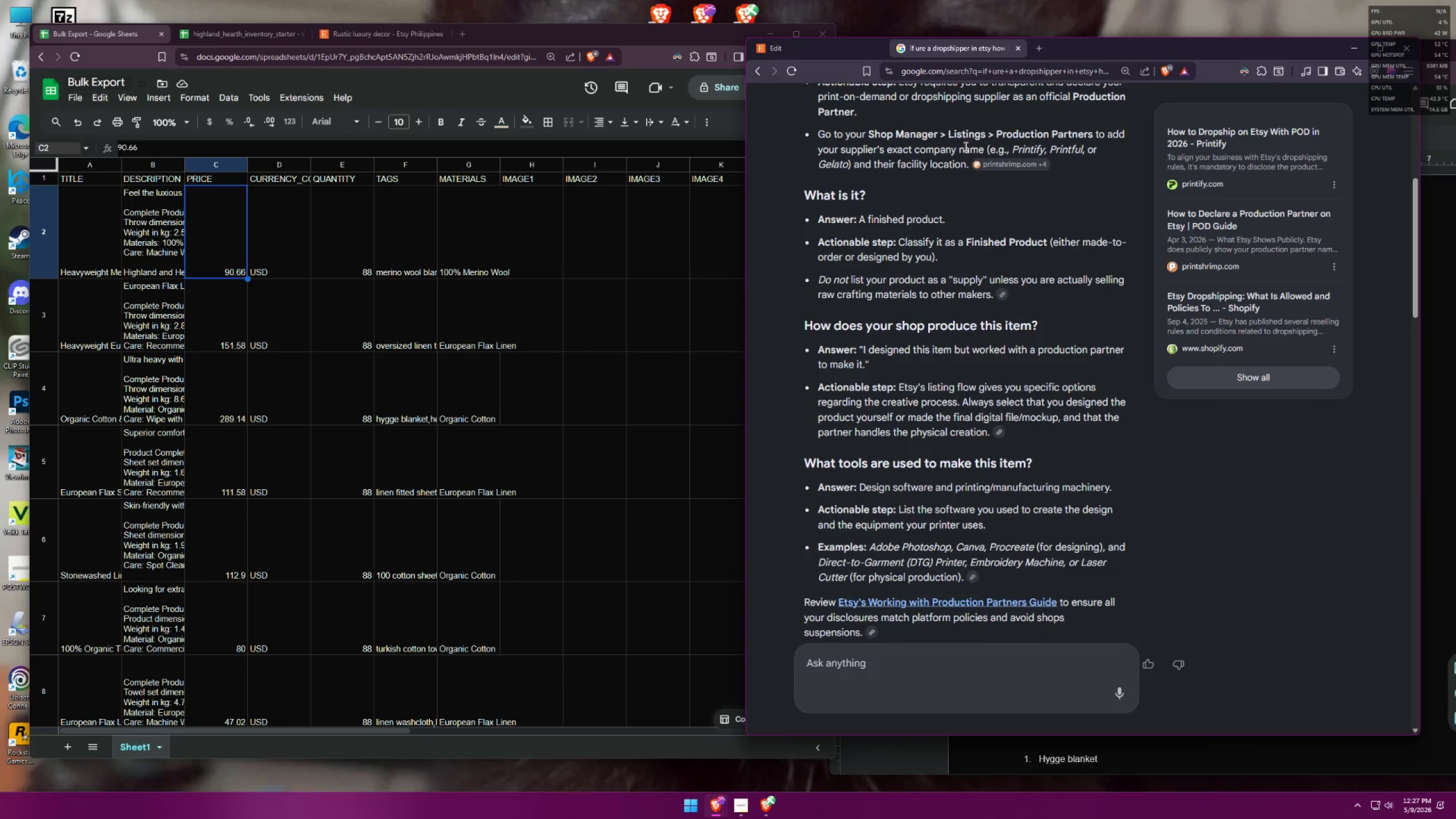 
left_click([848, 51])
 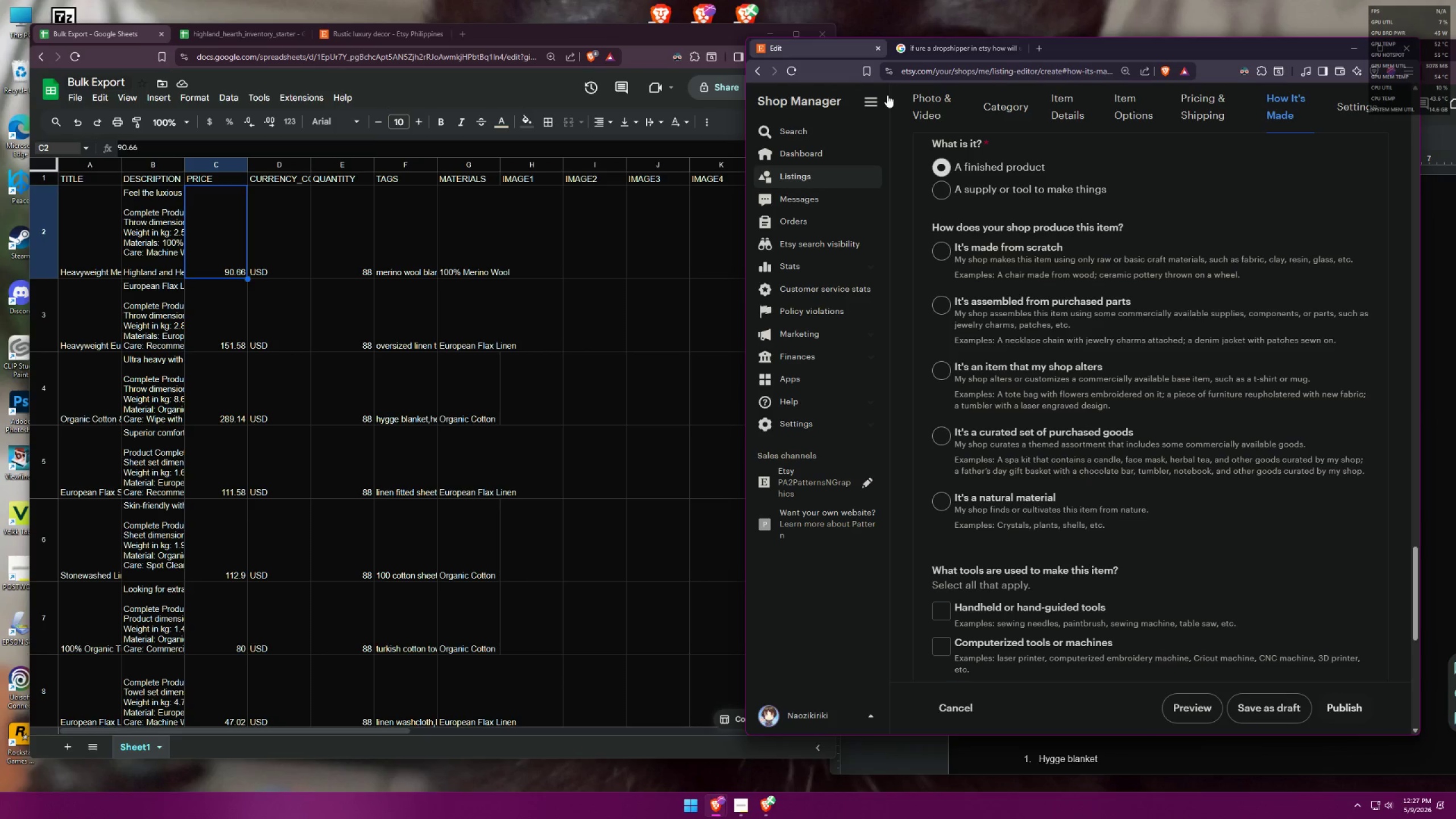 
wait(9.91)
 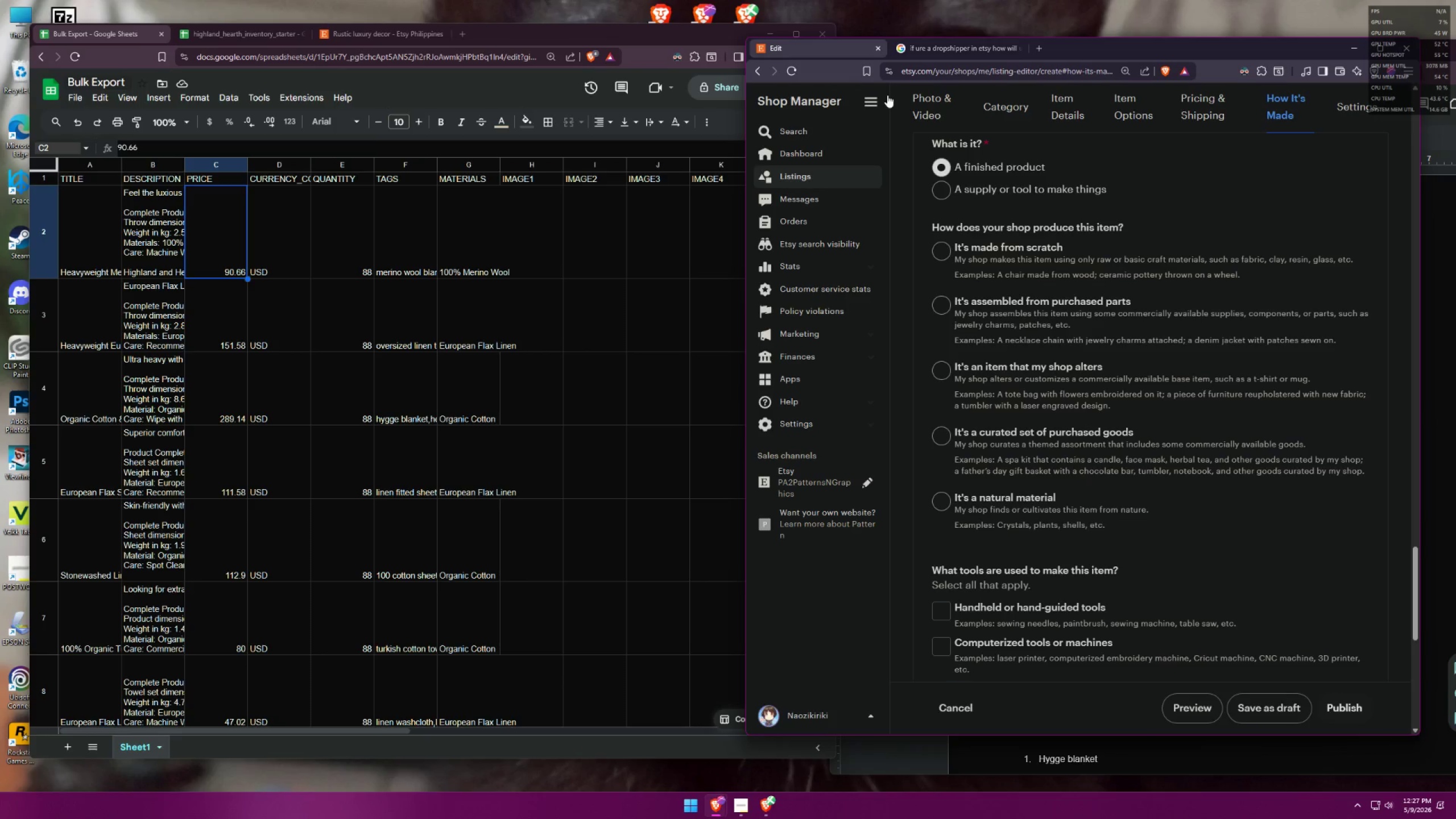 
left_click([949, 430])
 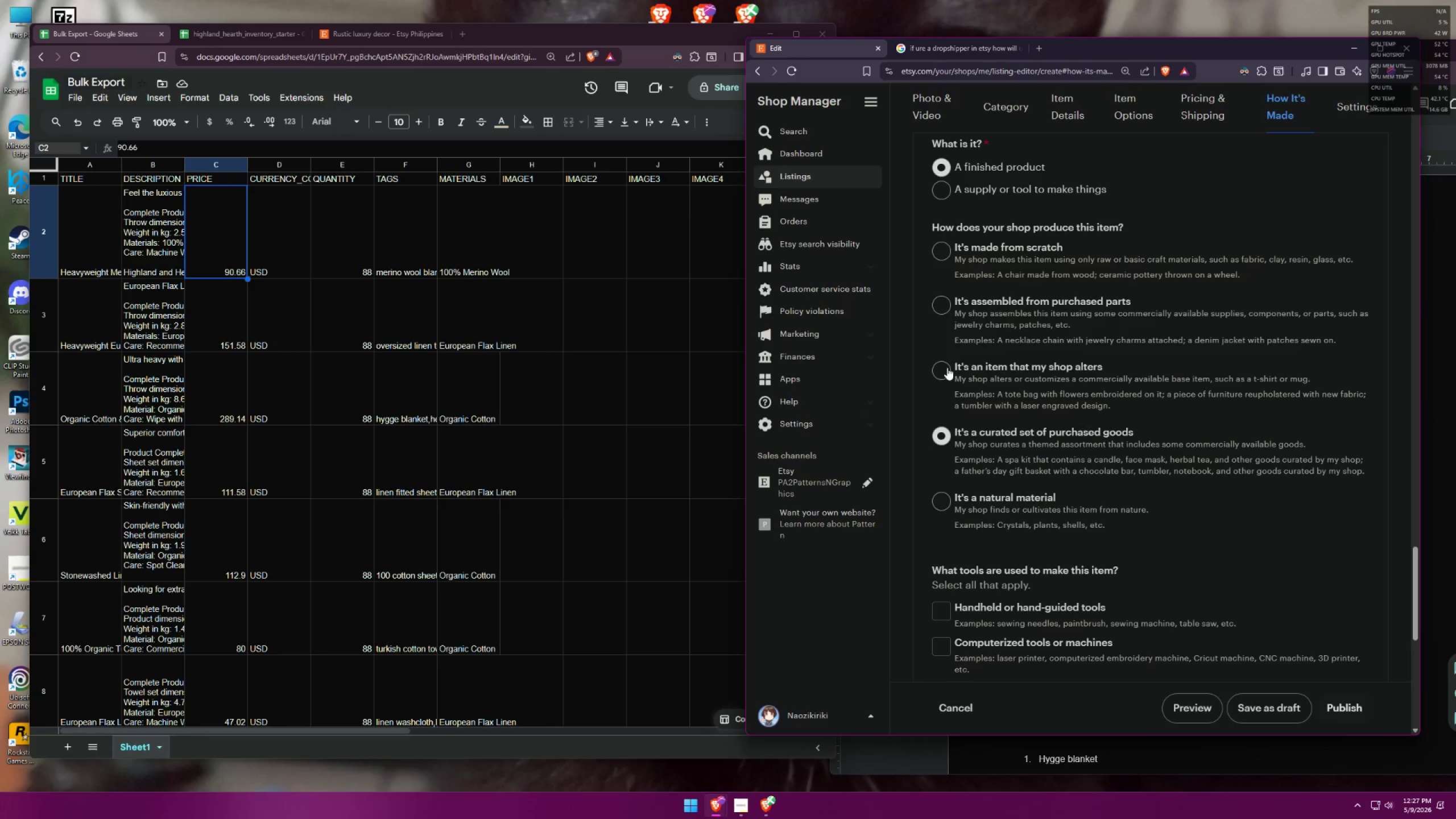 
wait(11.64)
 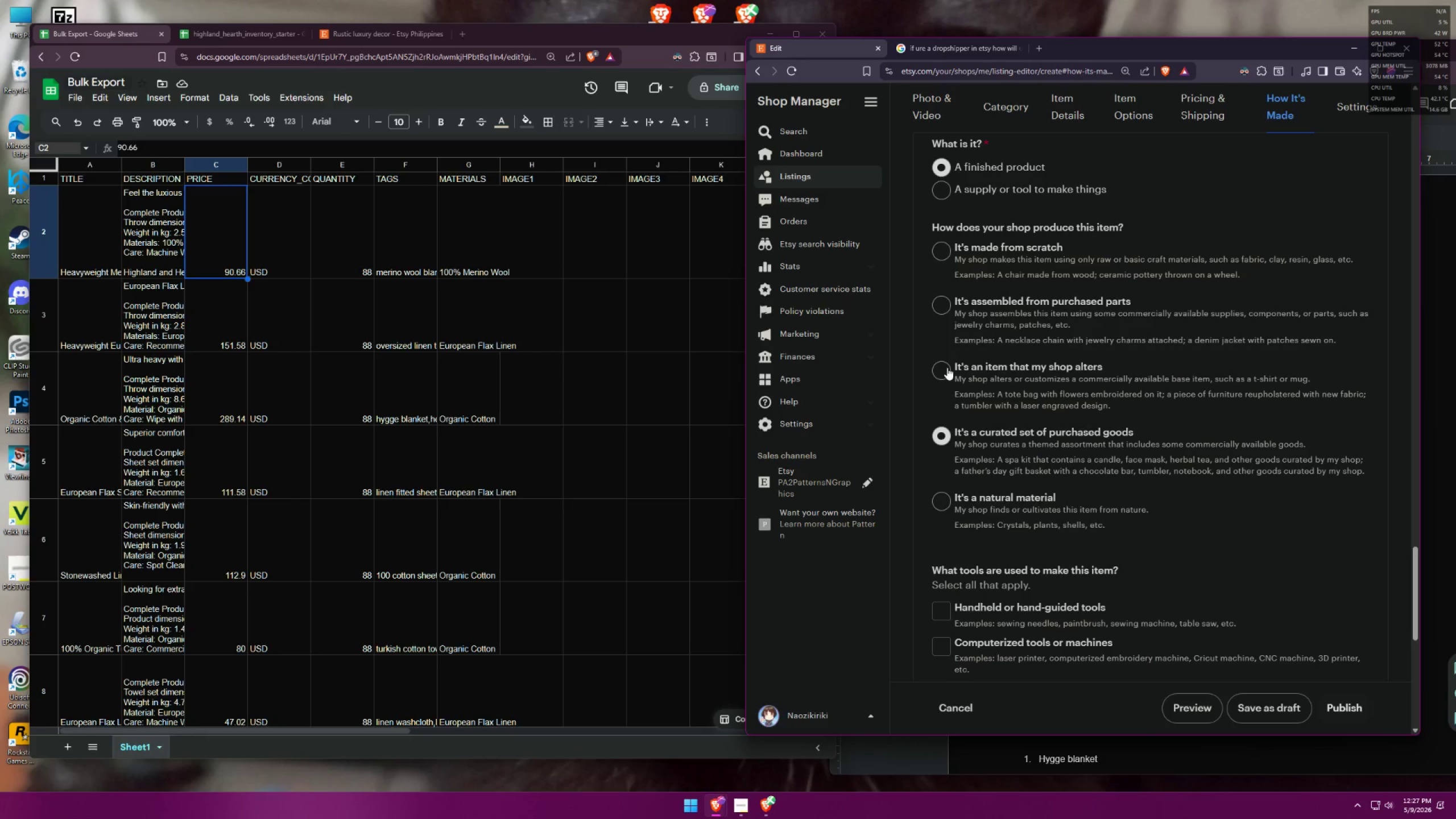 
scroll: coordinate [1048, 416], scroll_direction: down, amount: 4.0
 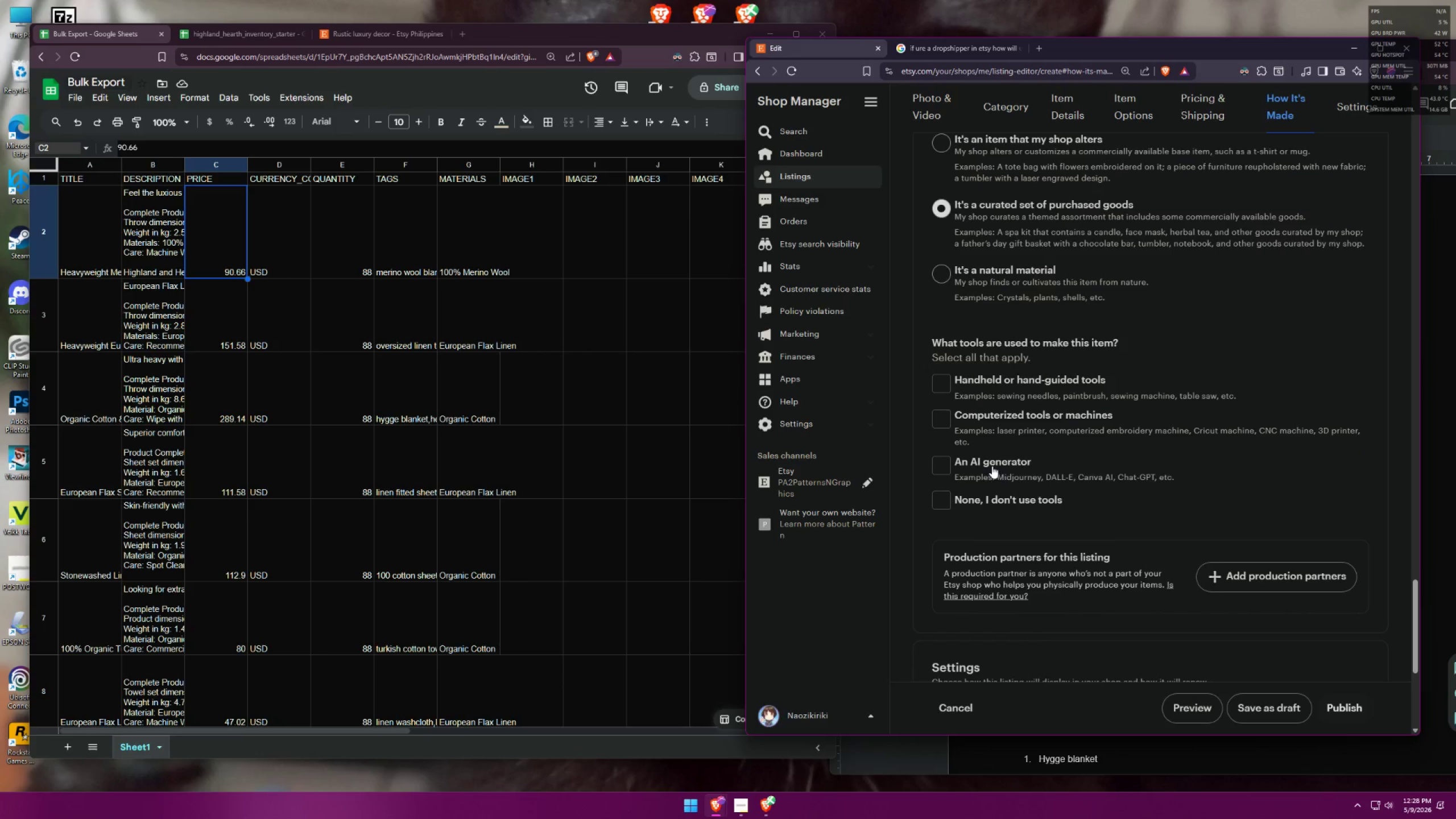 
wait(8.75)
 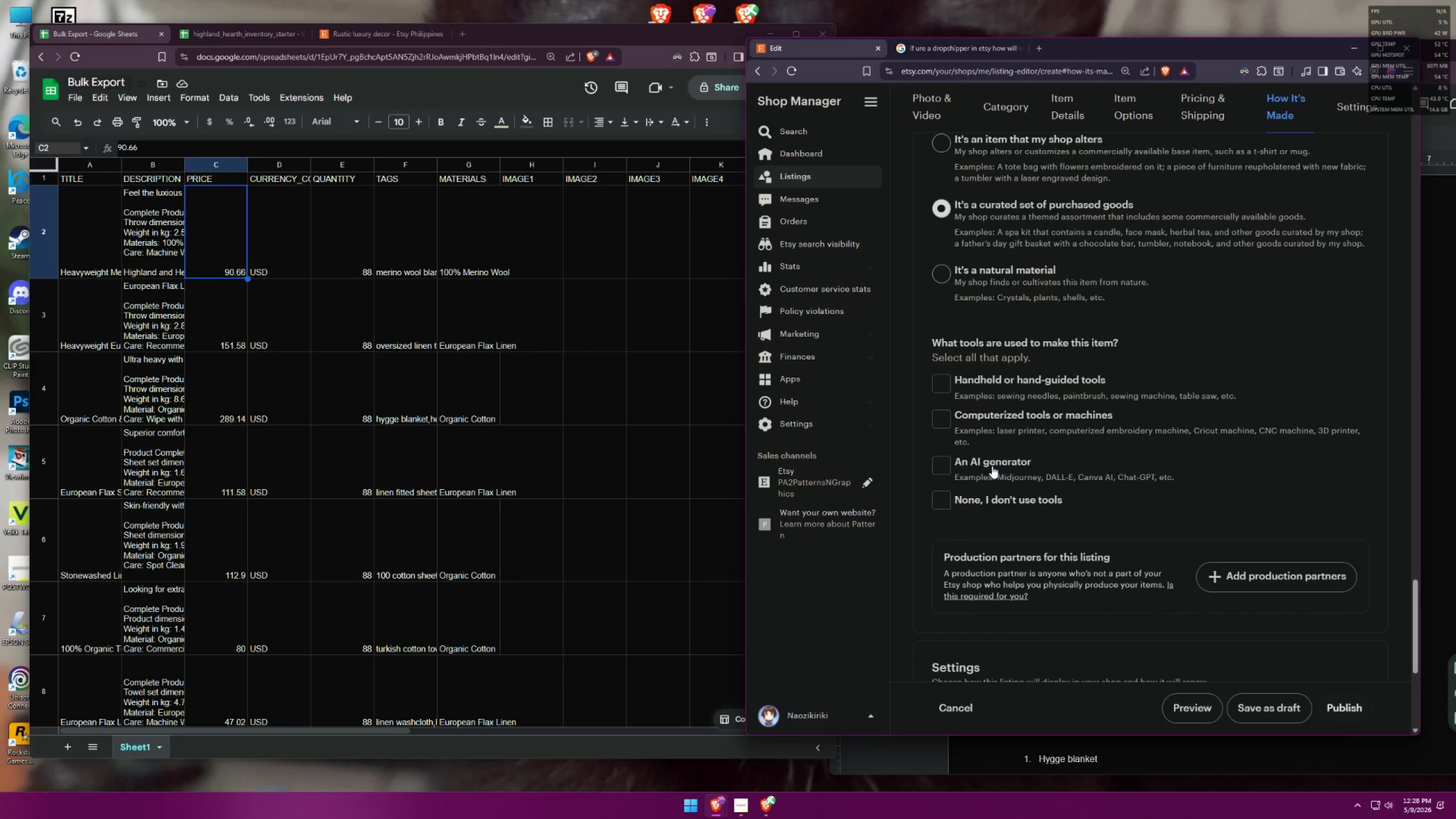 
double_click([948, 422])
 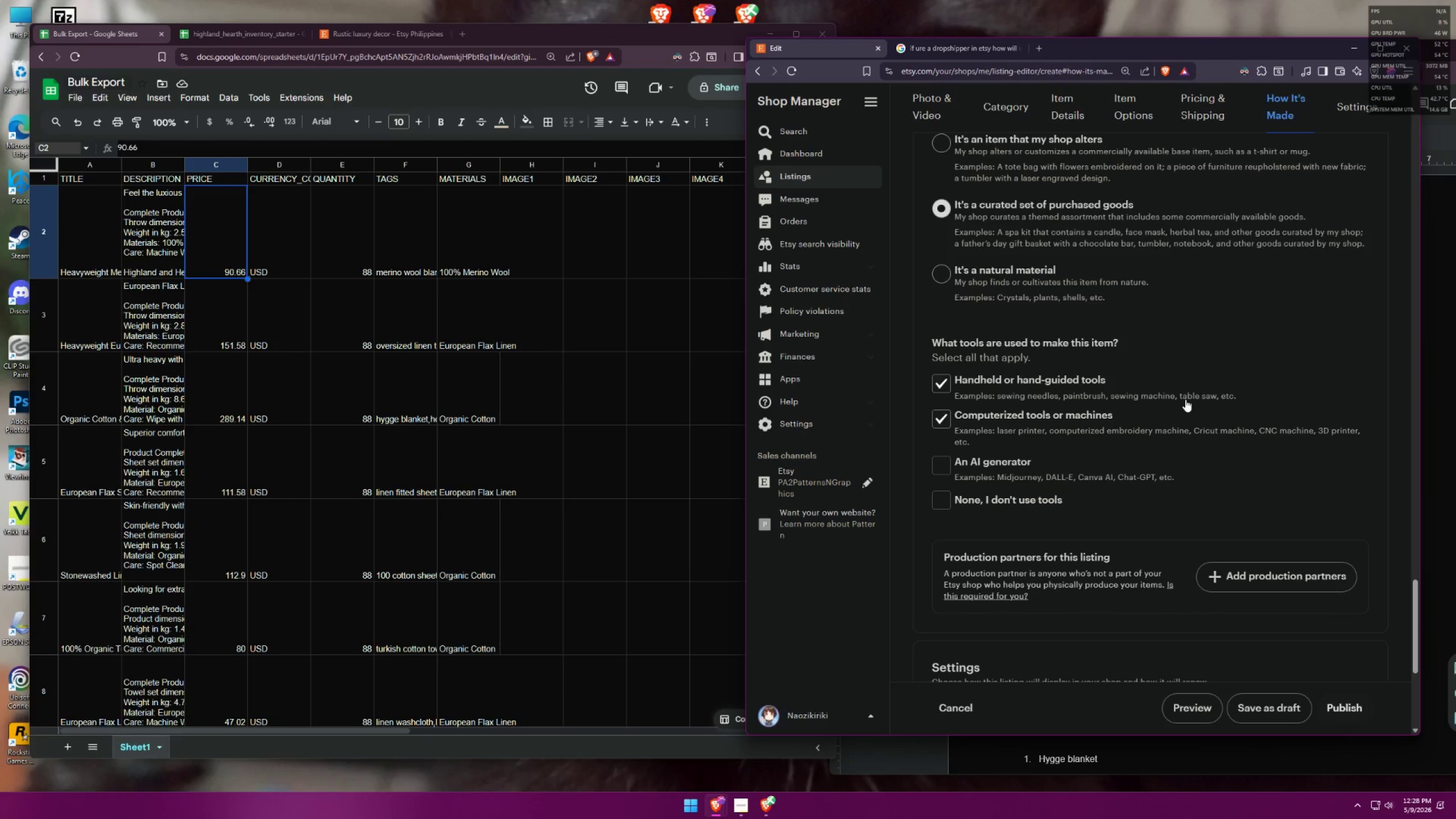 
scroll: coordinate [1181, 391], scroll_direction: up, amount: 4.0
 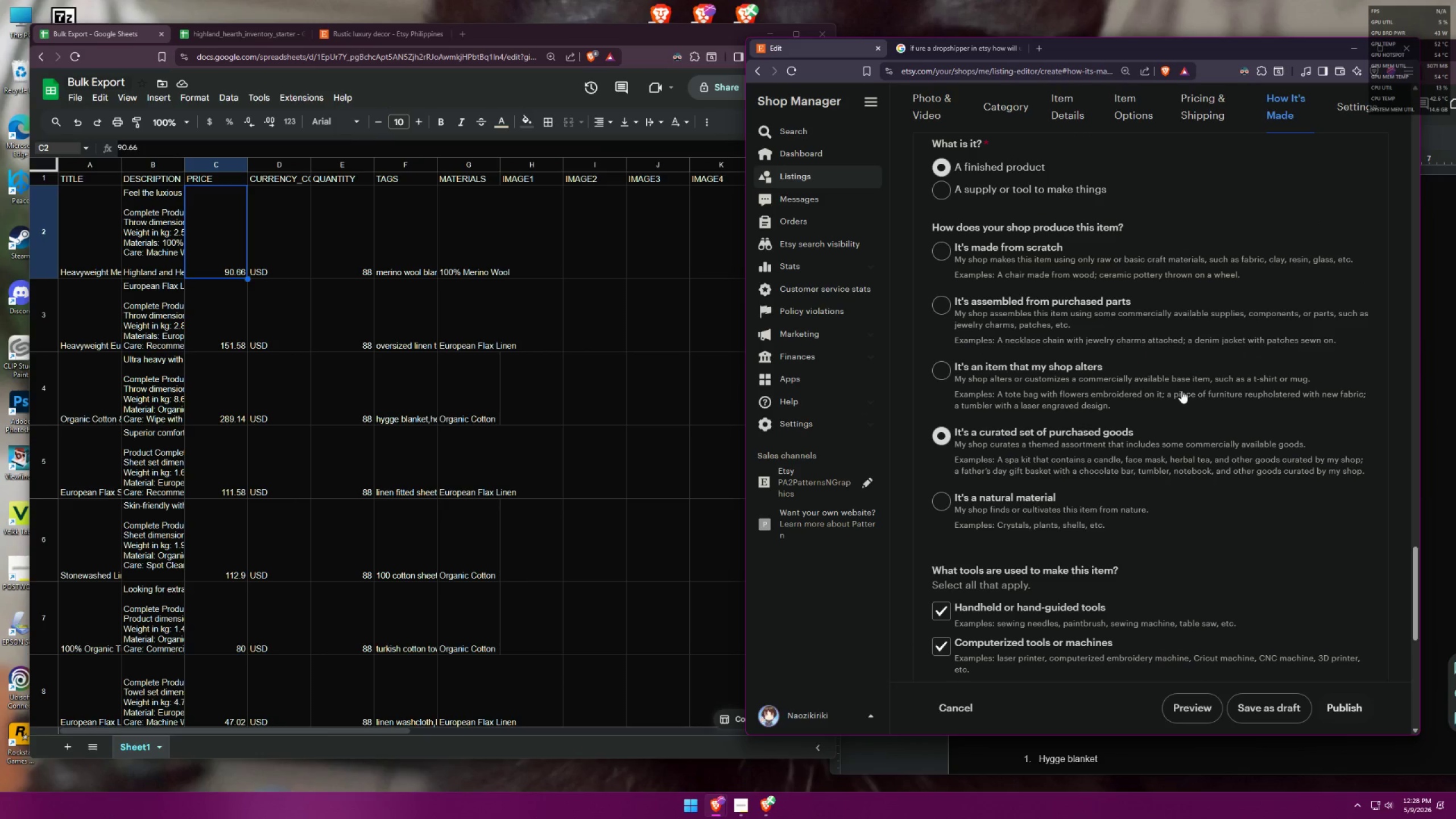 
scroll: coordinate [1181, 386], scroll_direction: down, amount: 10.0
 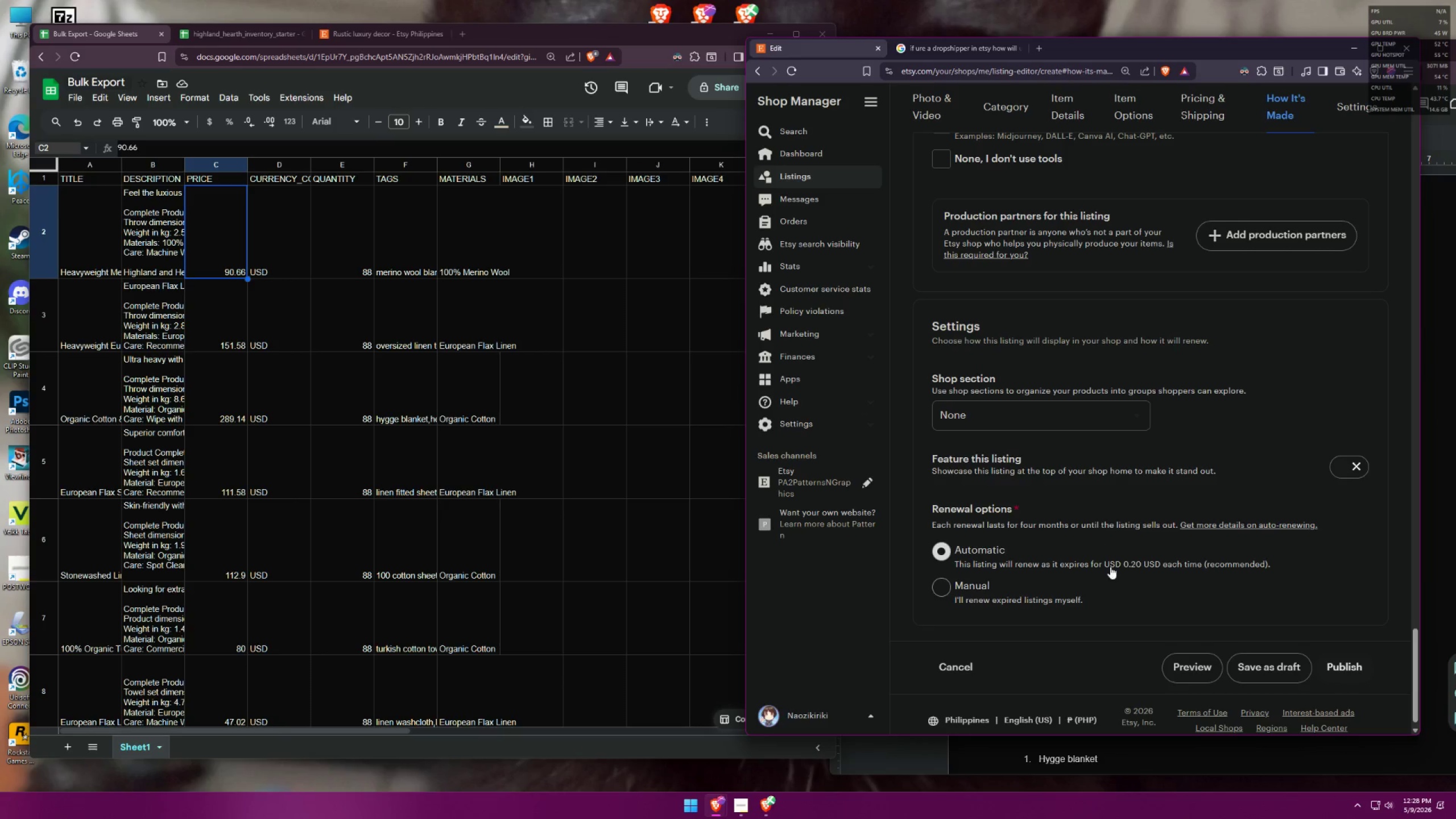 
left_click([1261, 672])
 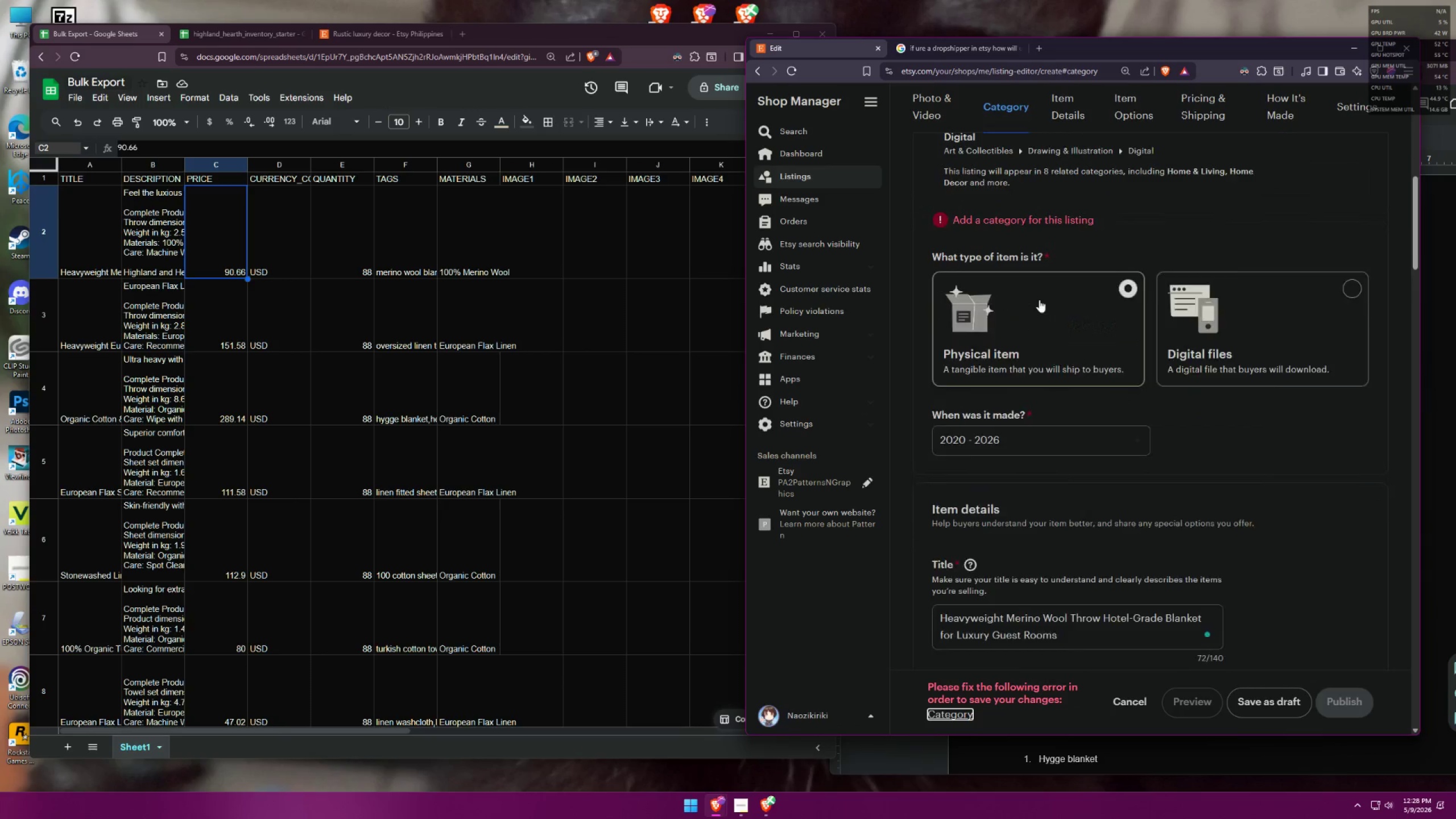 
left_click([1050, 167])
 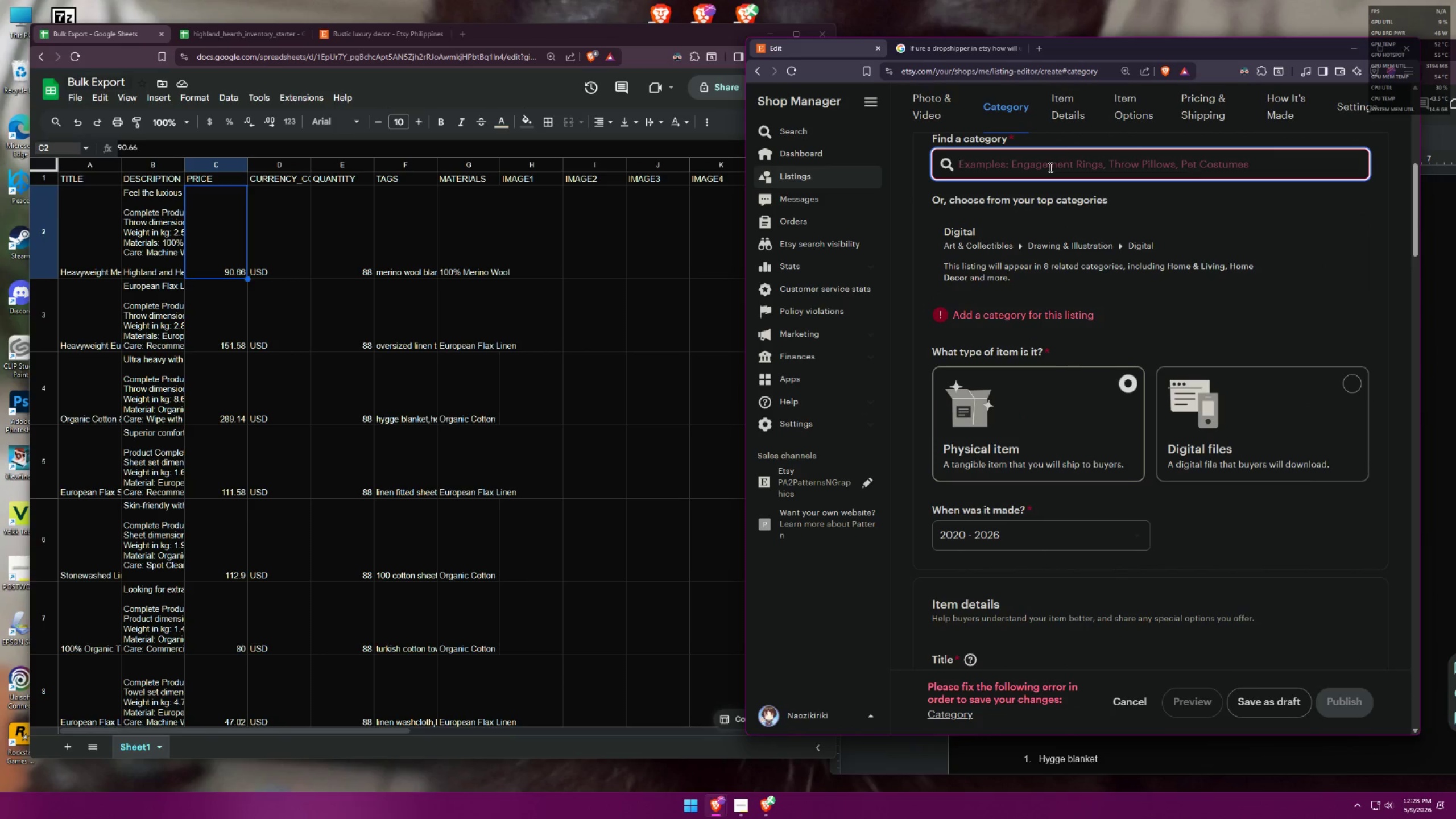 
type(tj)
key(Backspace)
type(hrow)
 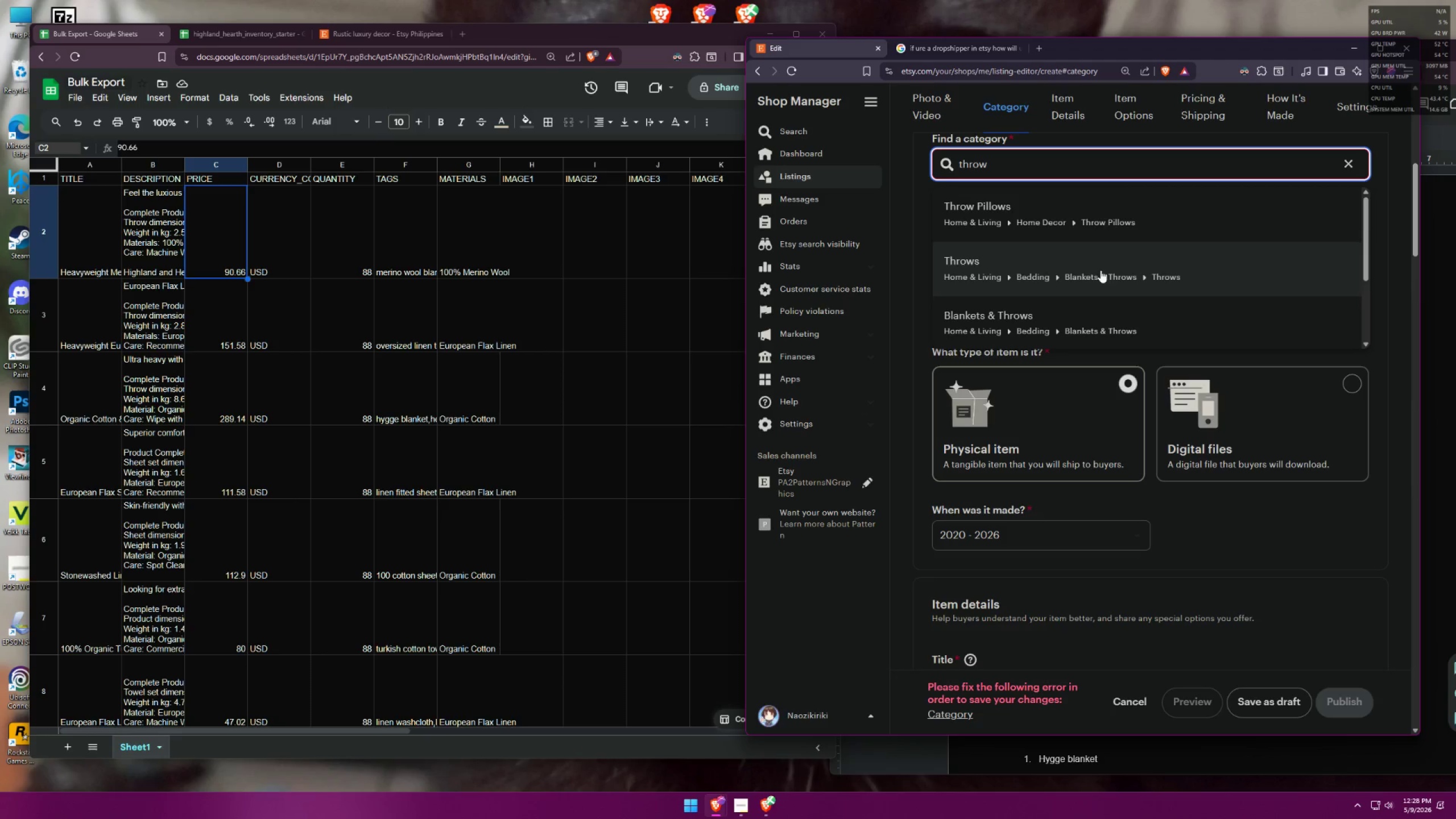 
wait(6.44)
 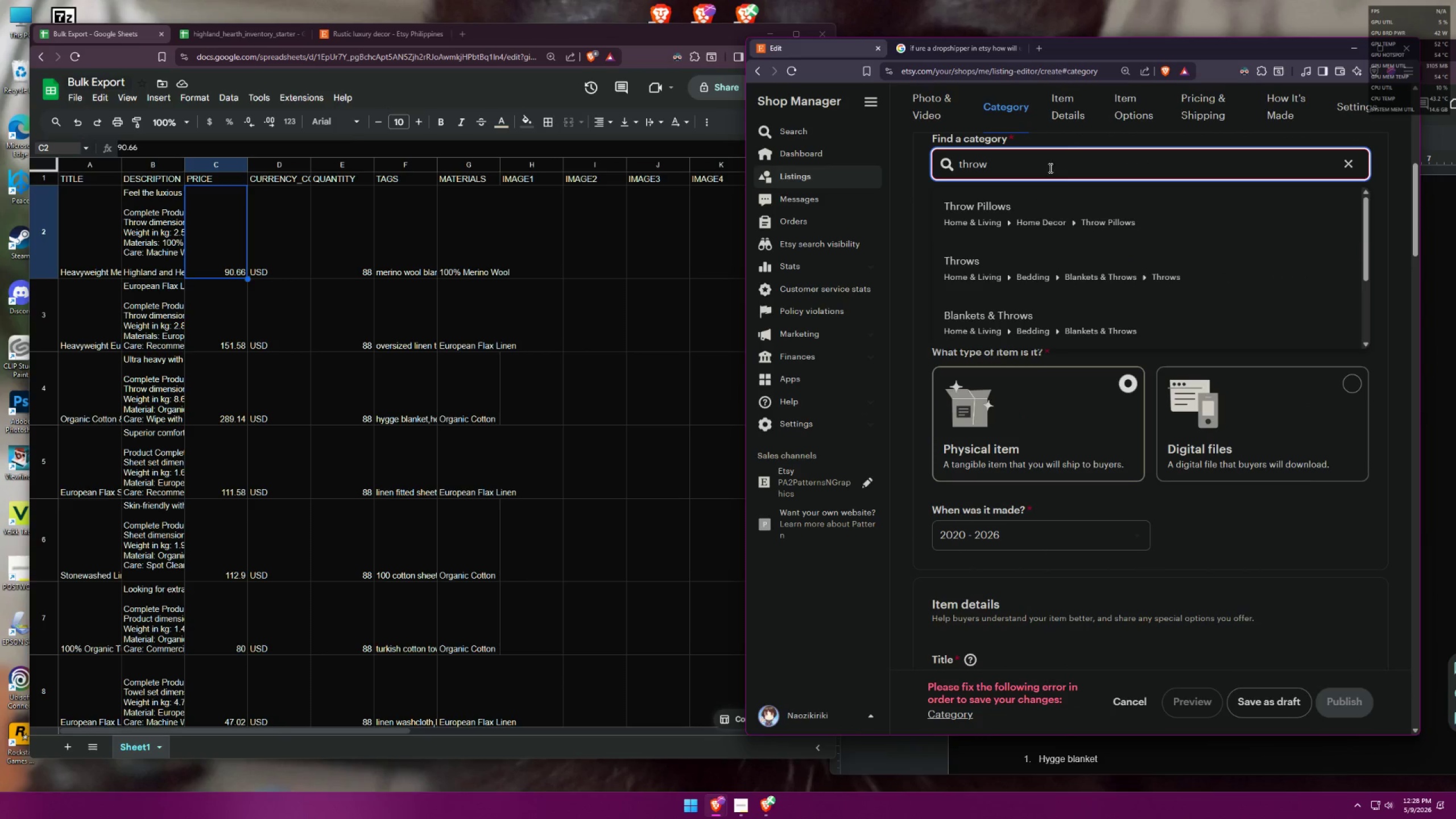 
left_click([1103, 268])
 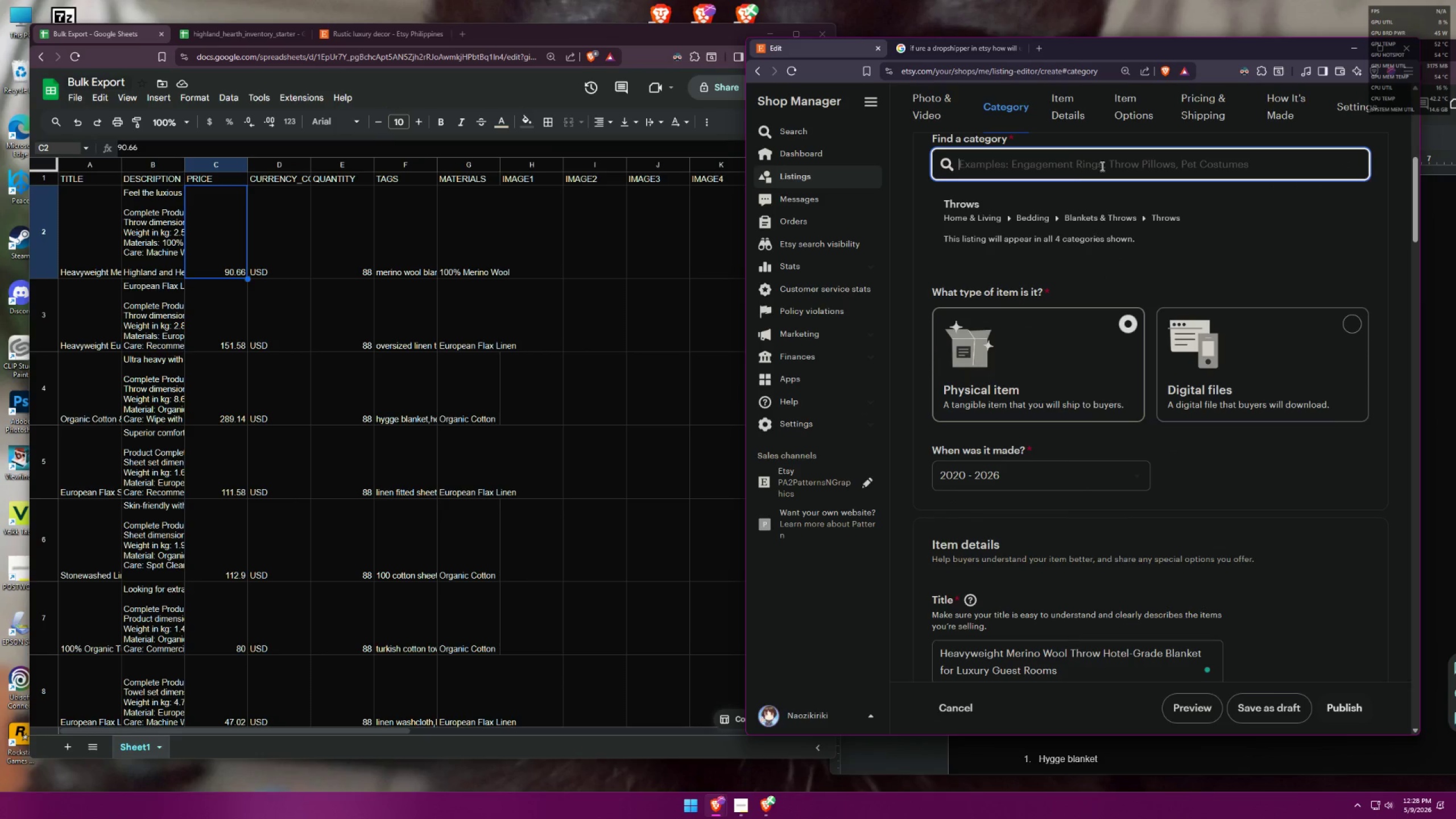 
left_click([1106, 156])
 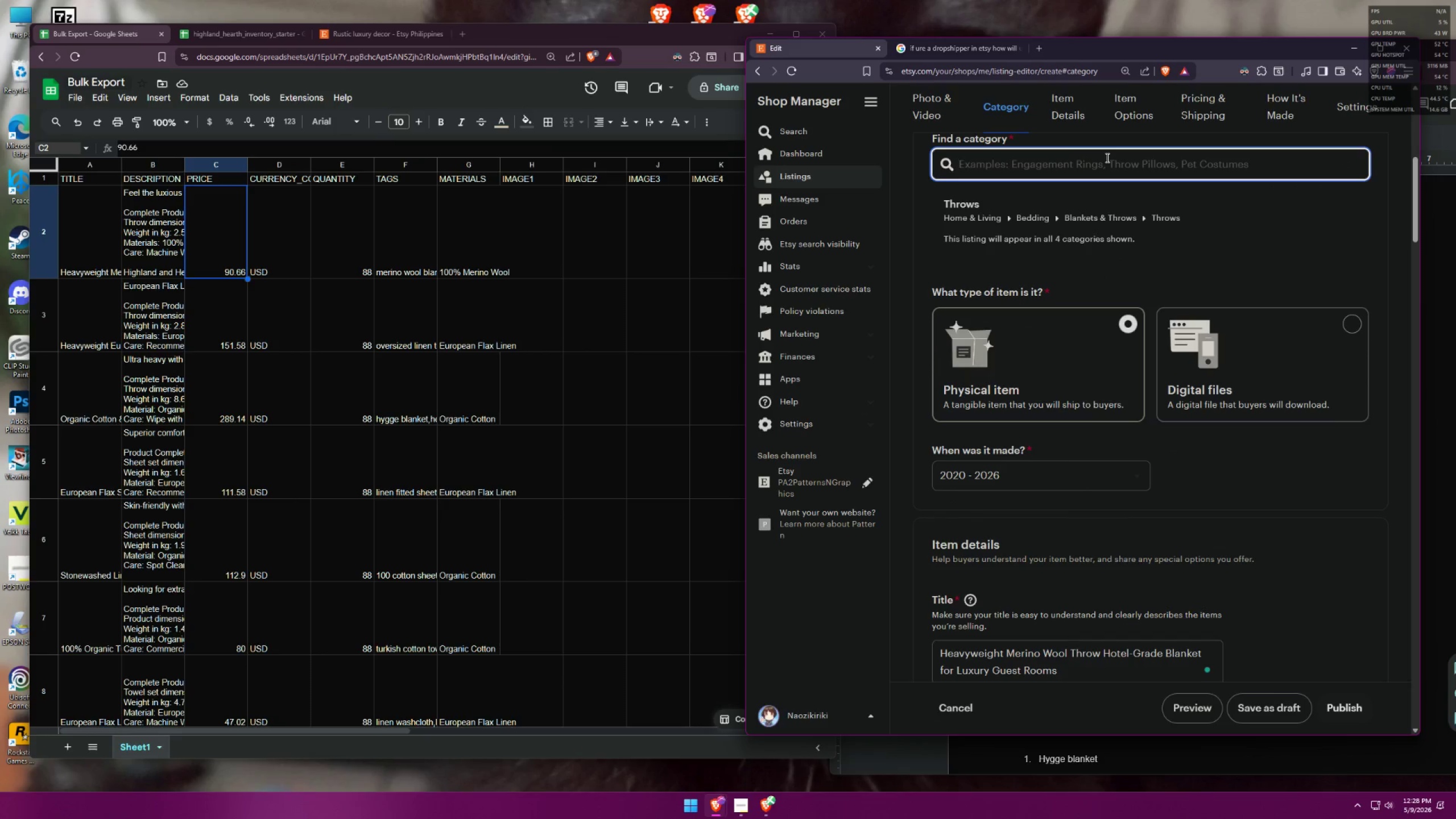 
type(heaby)
key(Backspace)
key(Backspace)
key(Backspace)
type(abu)
key(Backspace)
key(Backspace)
type(vyweight throws)
 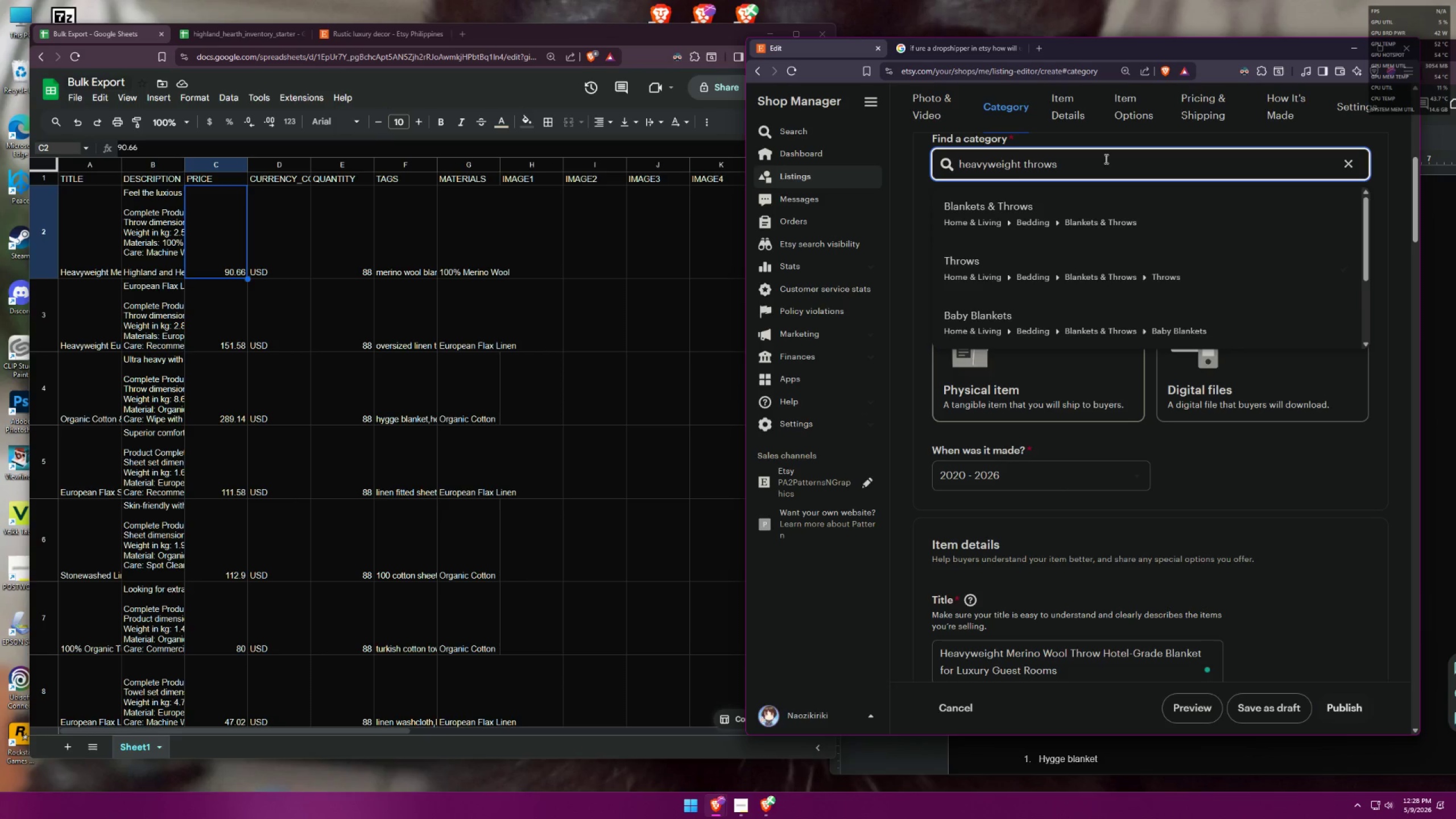 
scroll: coordinate [1133, 283], scroll_direction: down, amount: 2.0
 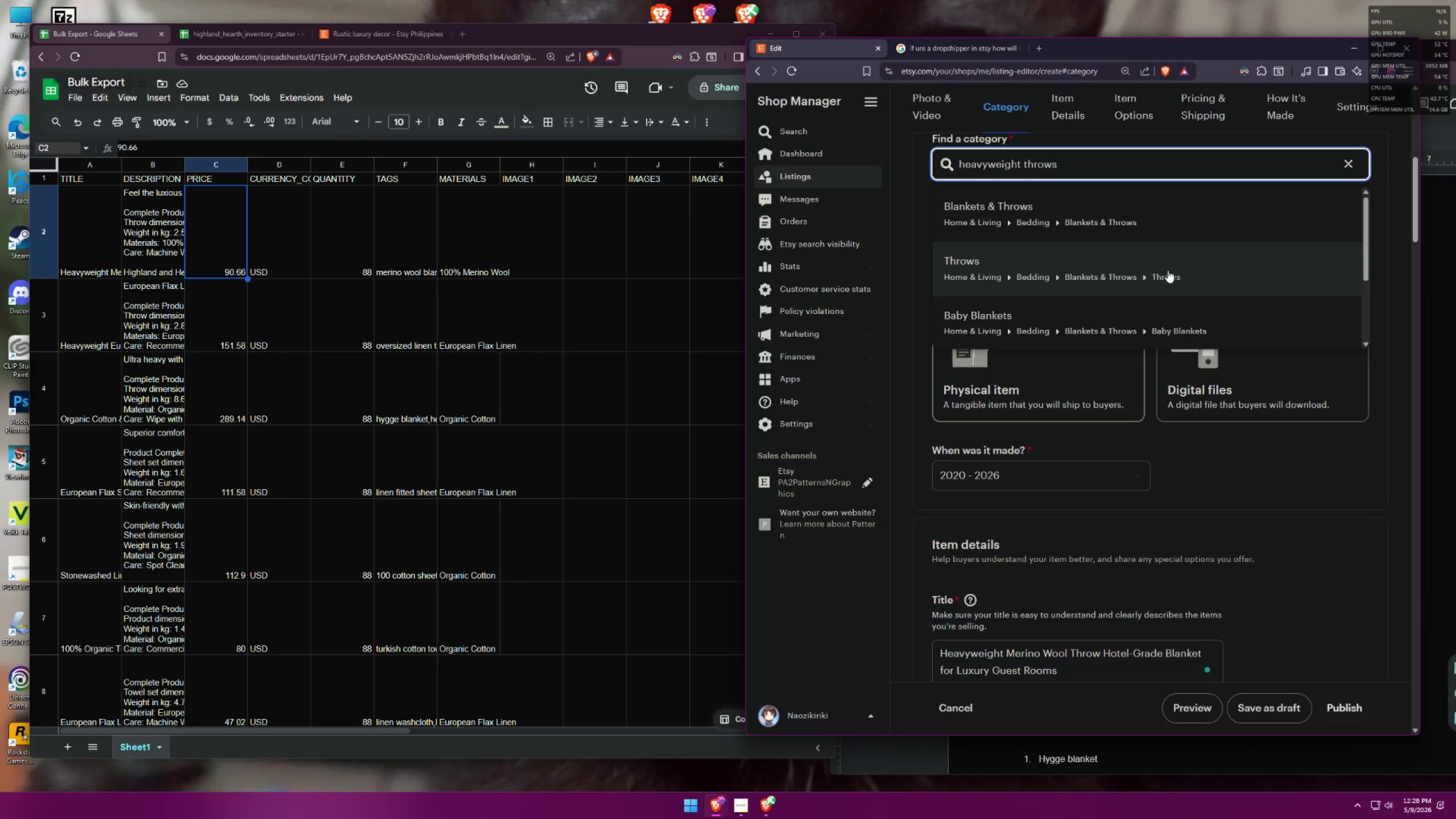 
left_click([1168, 270])
 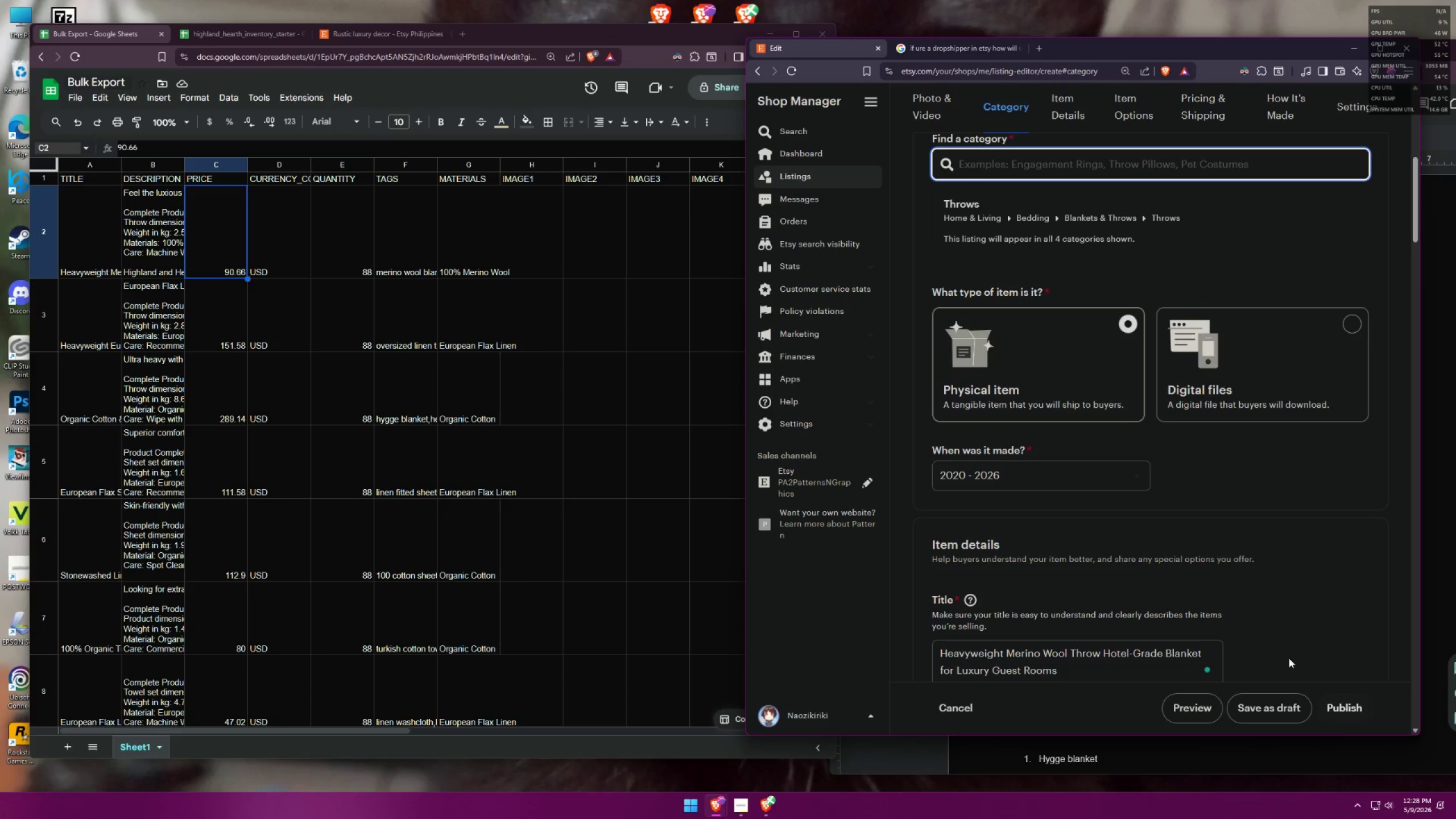 
left_click([1268, 702])
 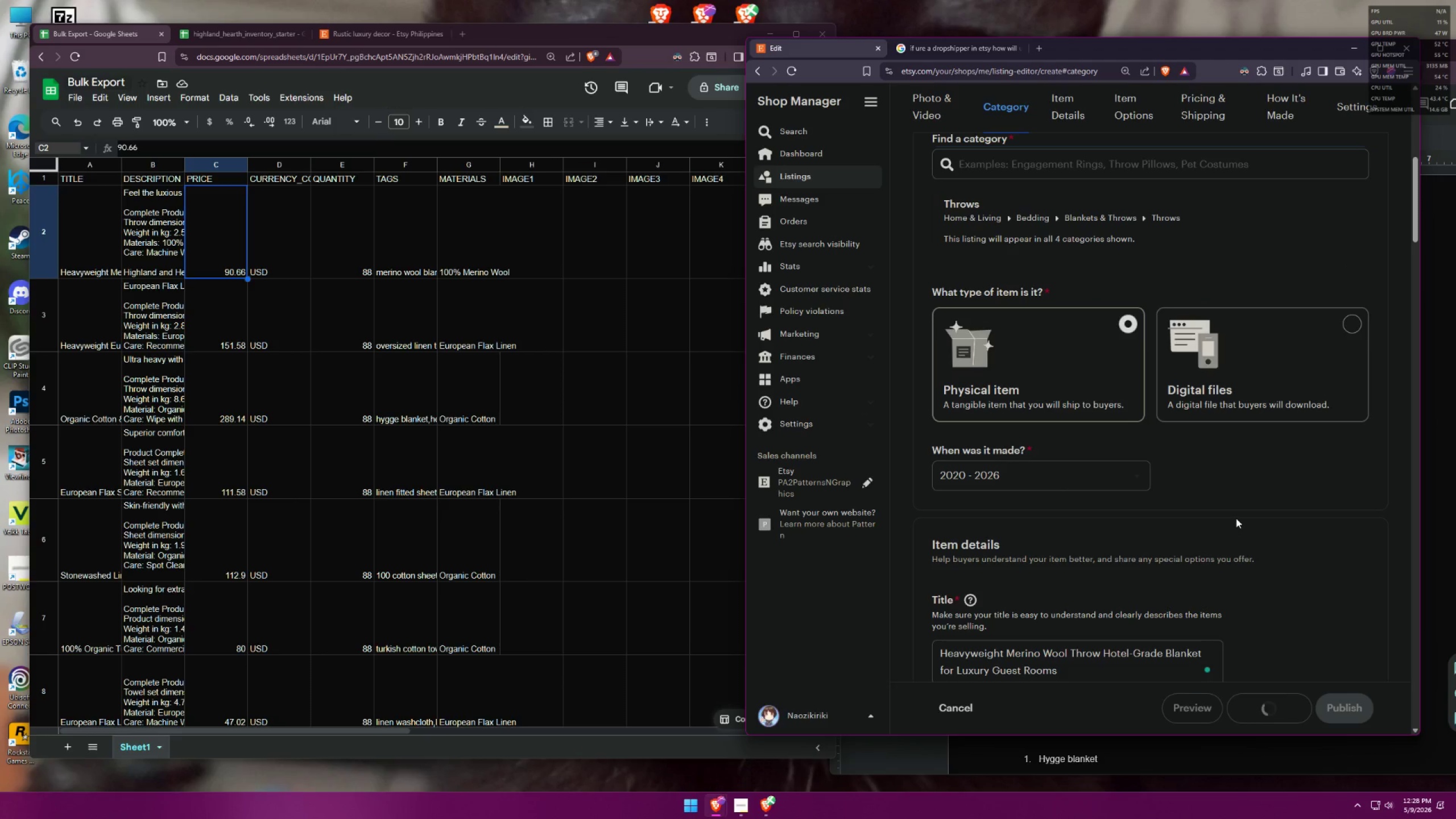 
scroll: coordinate [1227, 492], scroll_direction: down, amount: 2.0
 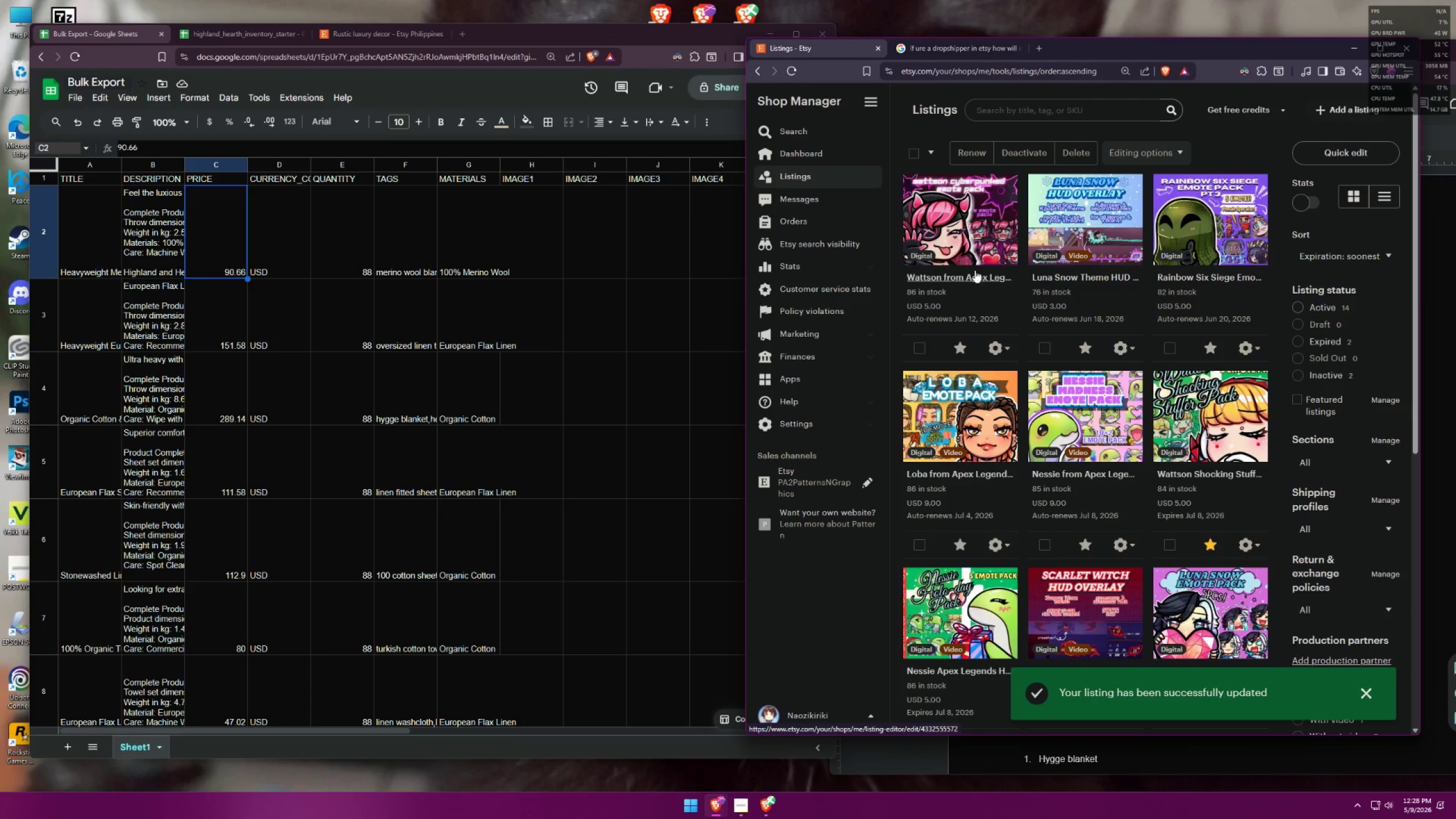 
wait(6.09)
 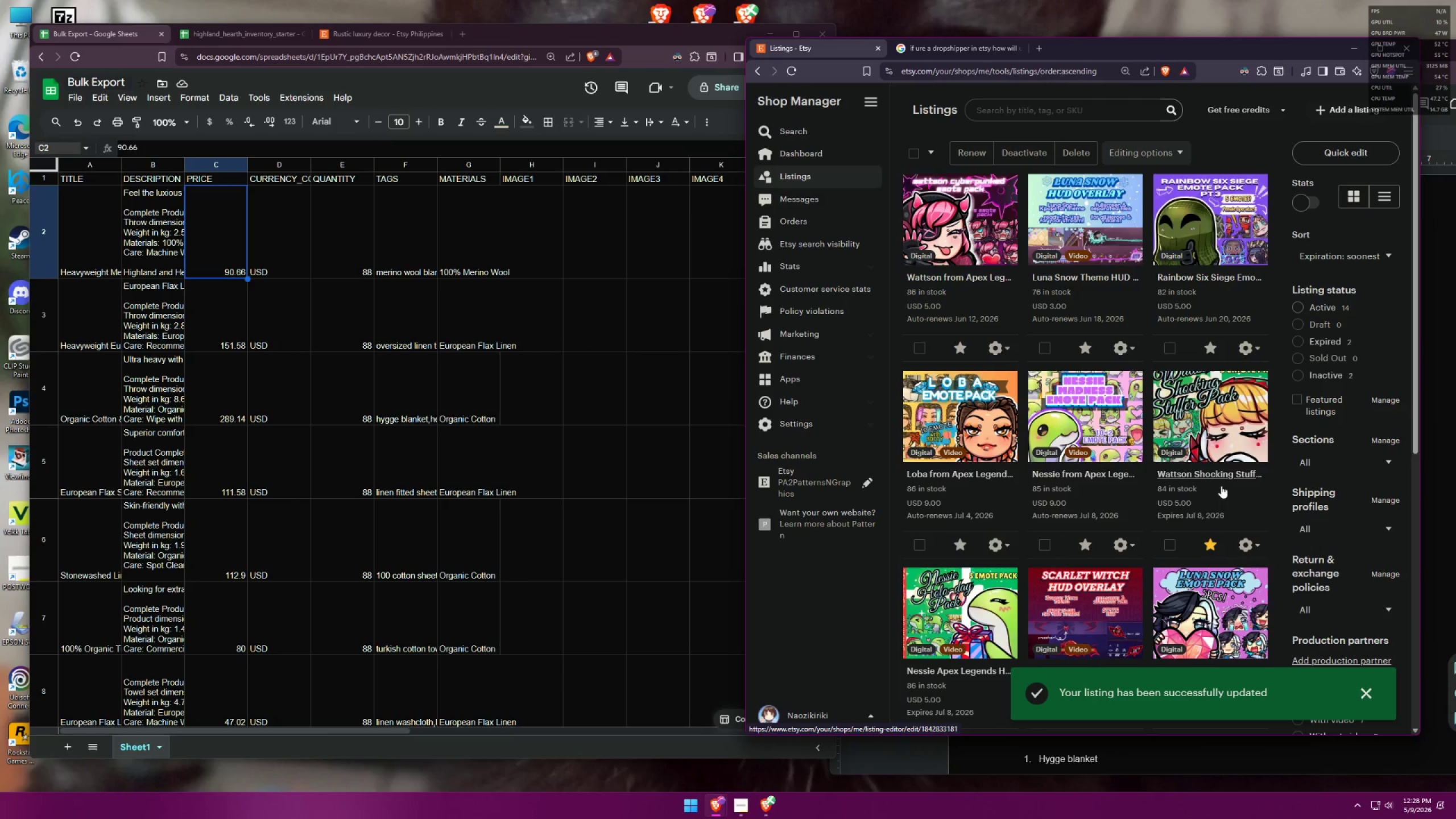 
left_click([825, 173])
 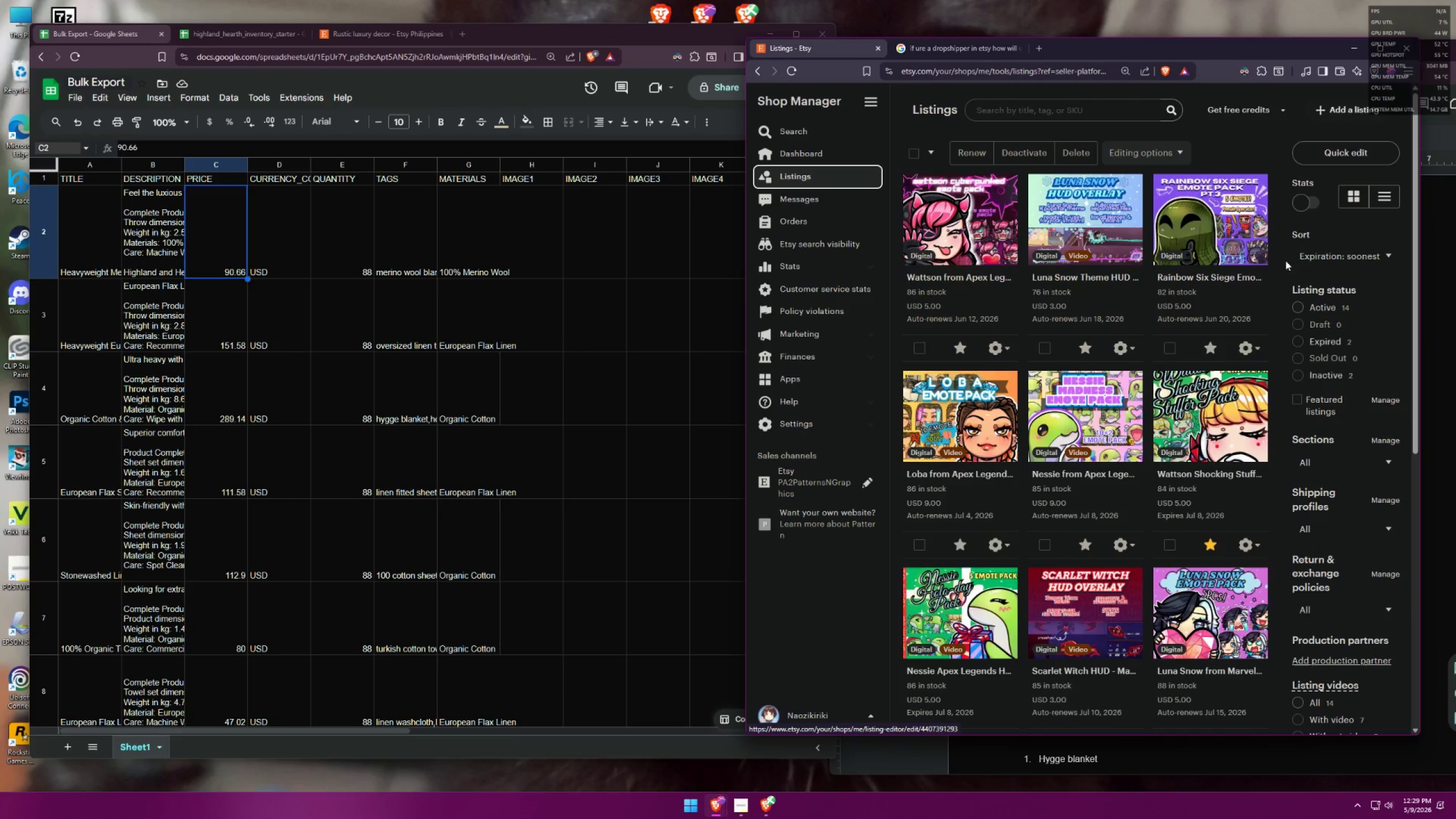 
wait(5.35)
 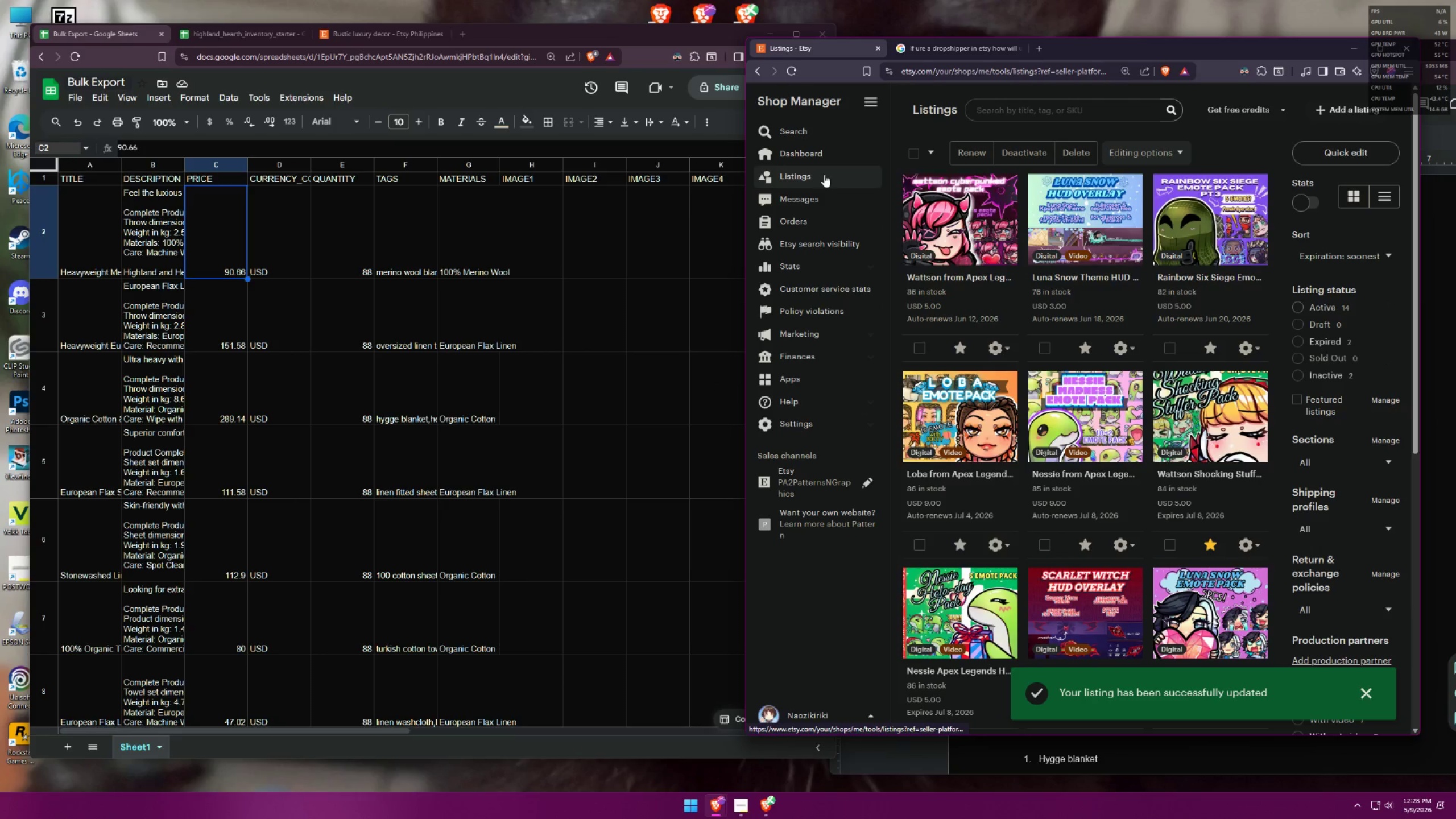 
left_click([1300, 325])
 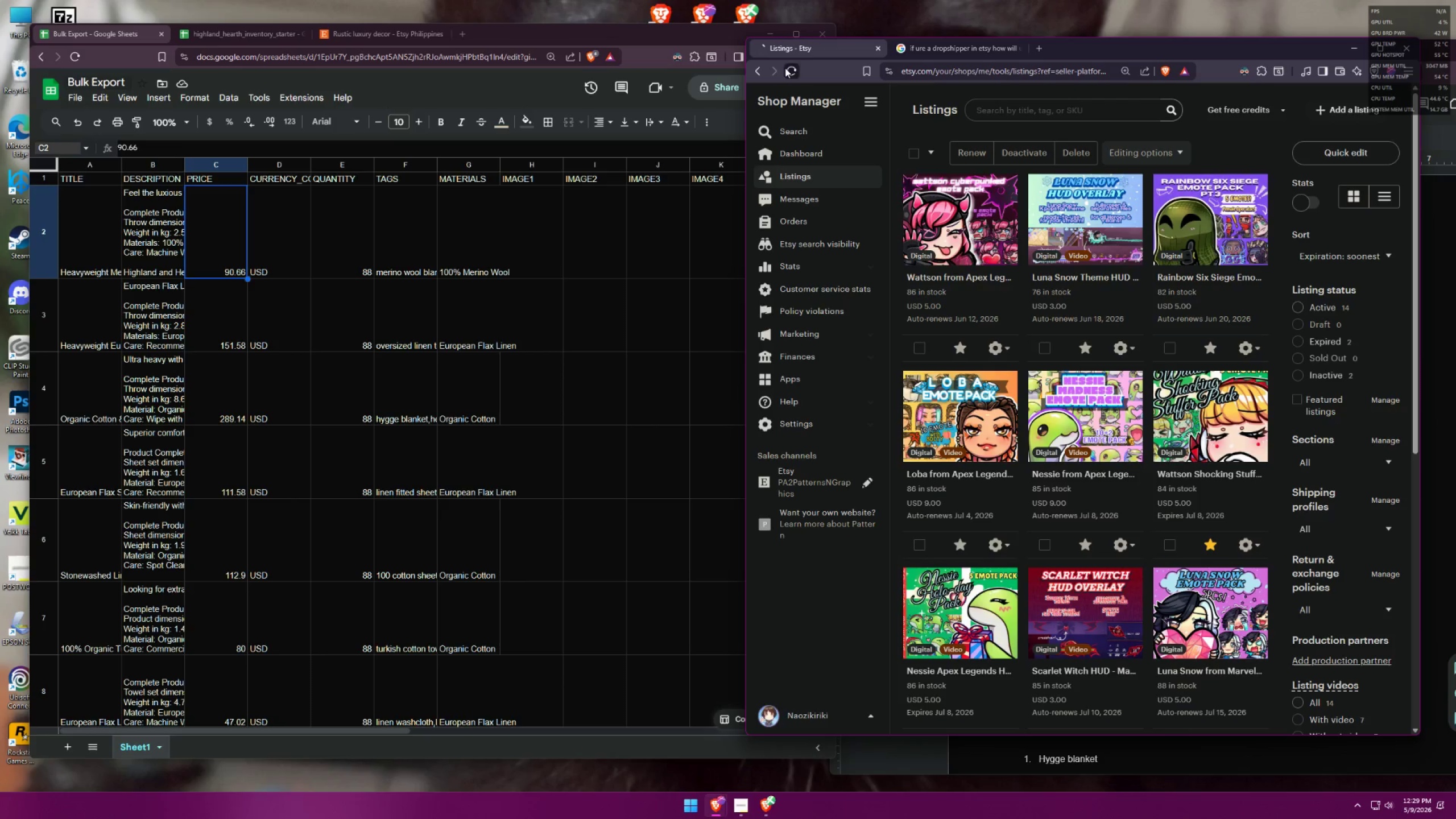 
mouse_move([1276, 292])
 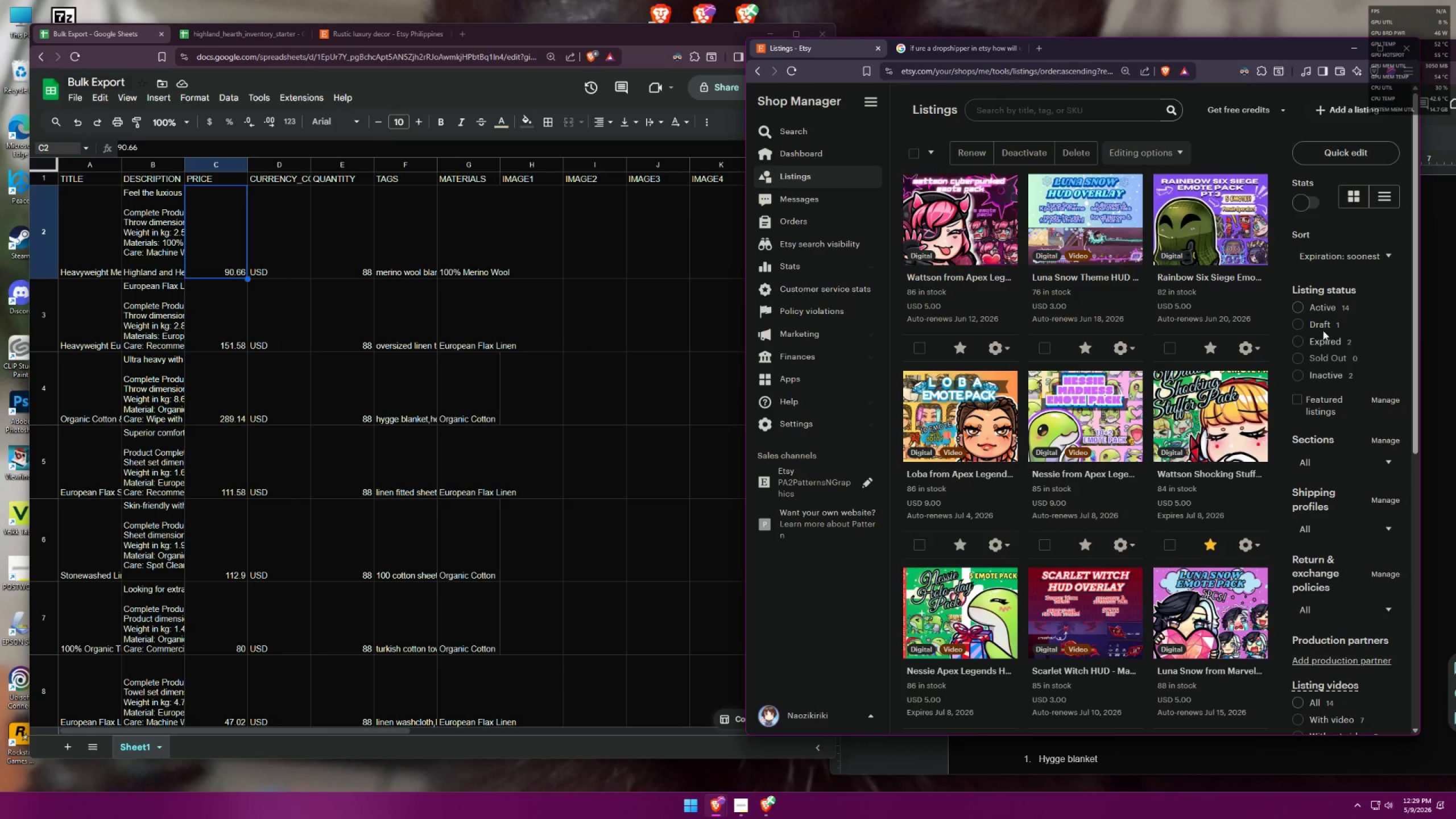 
left_click([1298, 324])
 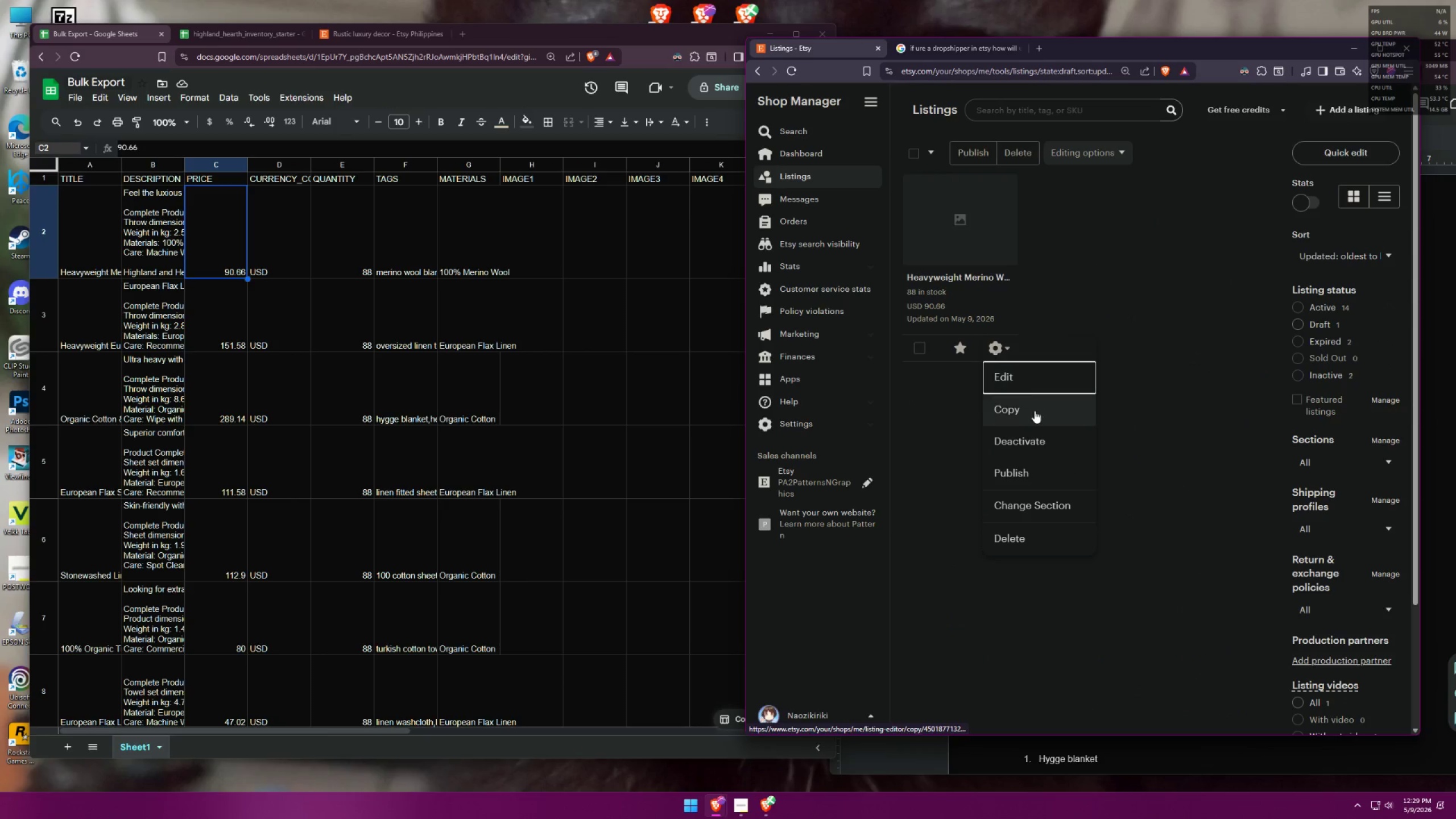 
left_click([1035, 412])
 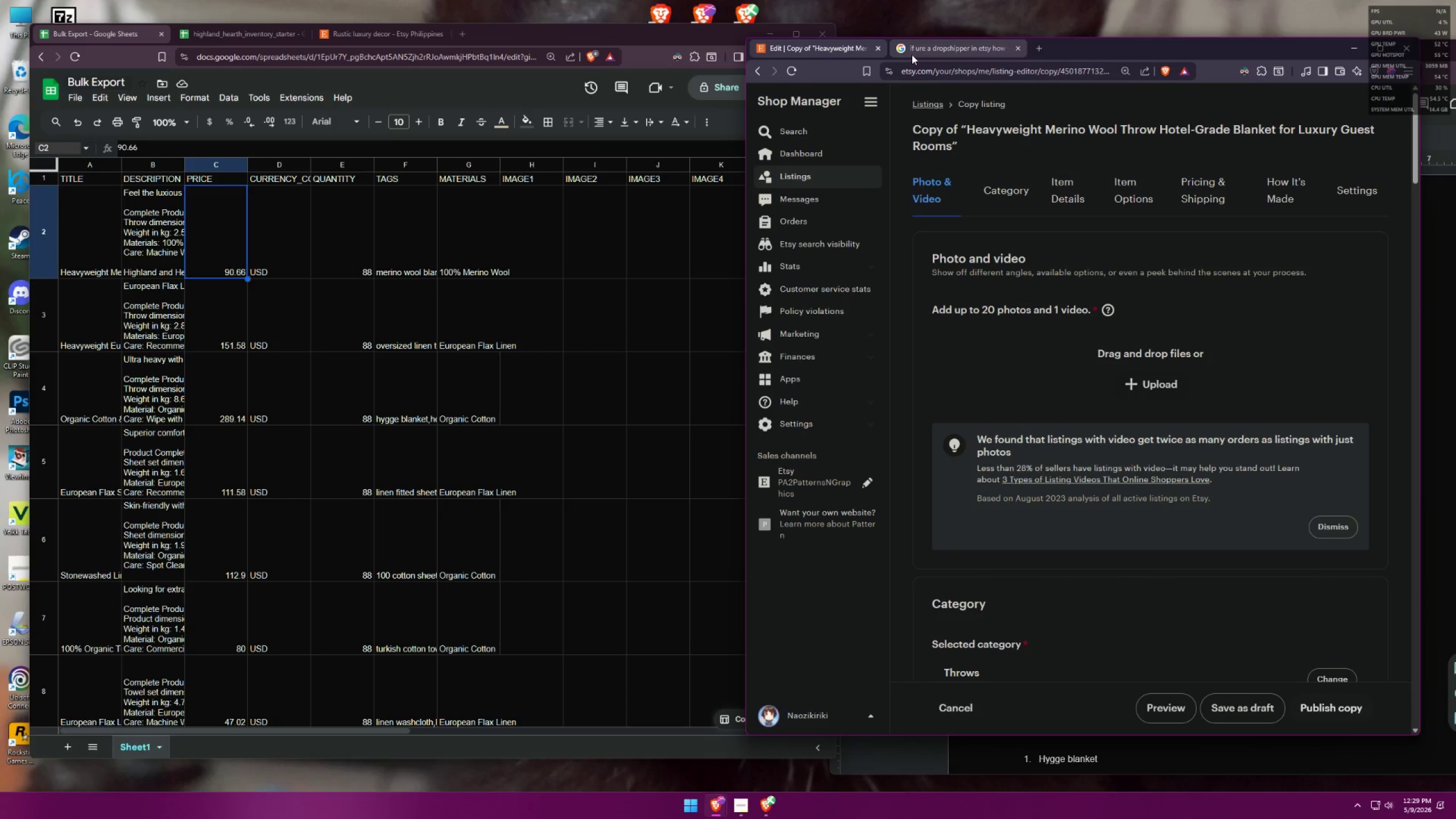 
left_click([1014, 49])
 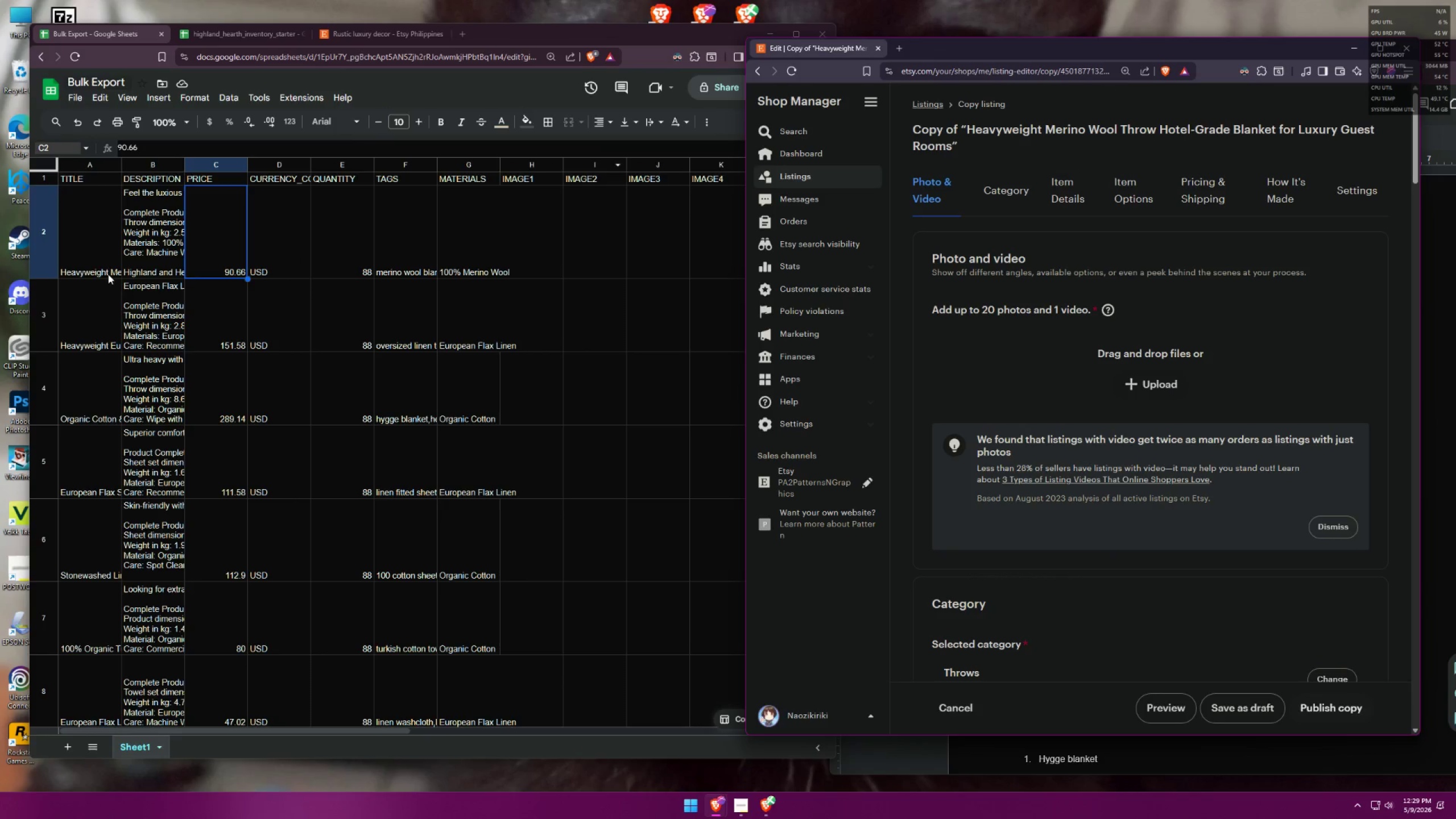 
left_click([78, 296])
 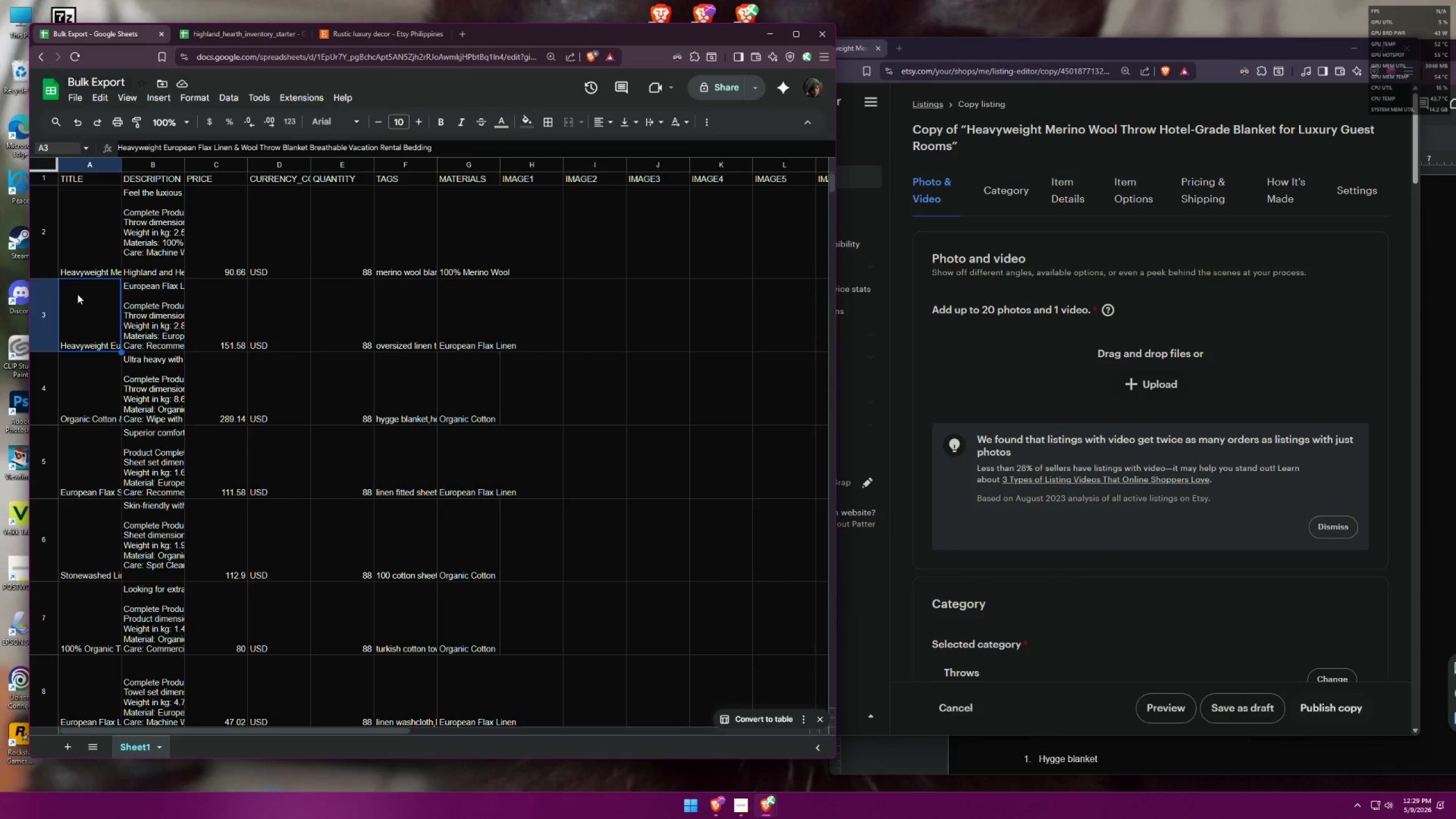 
key(Control+ControlLeft)
 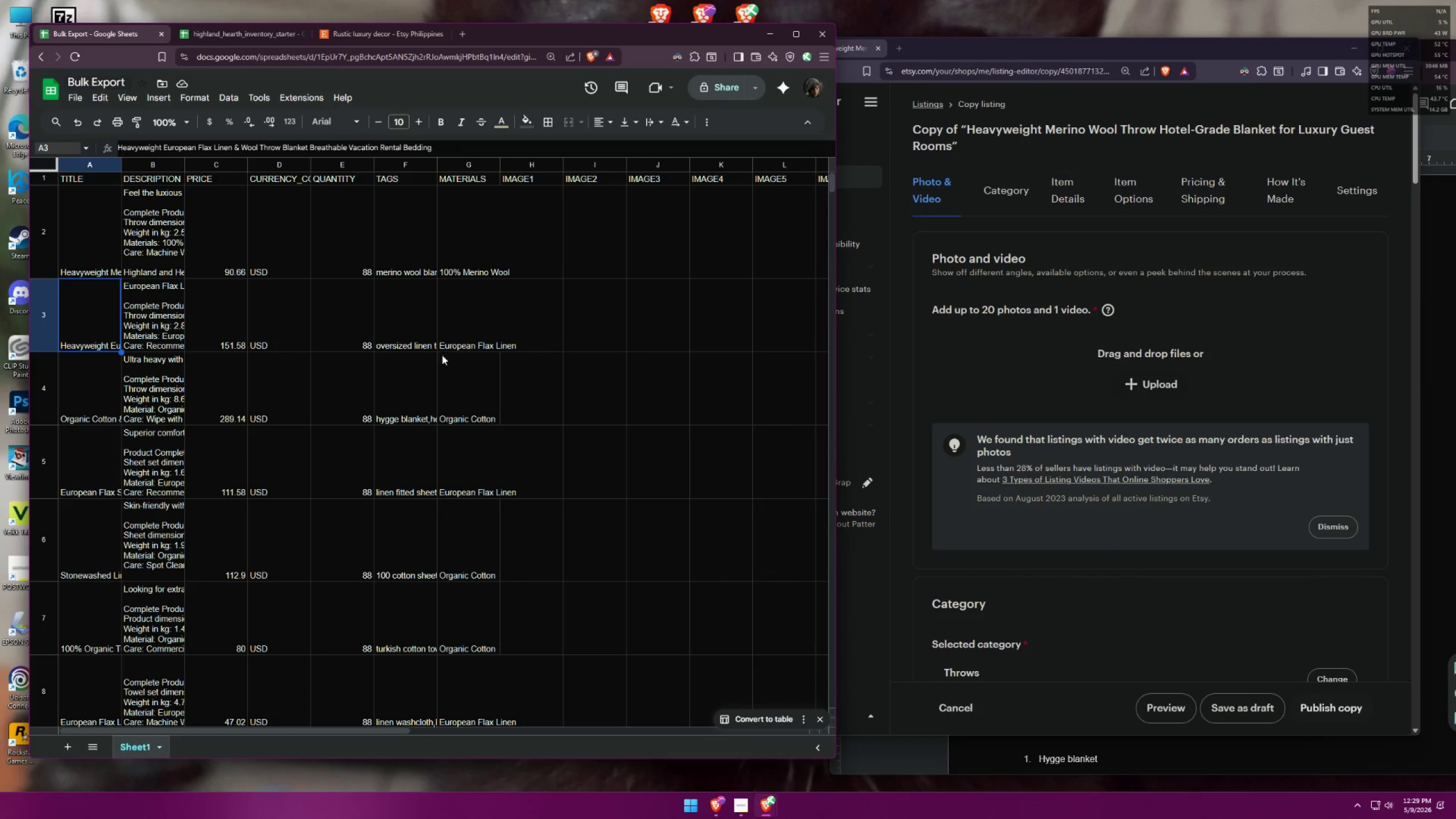 
key(Control+C)
 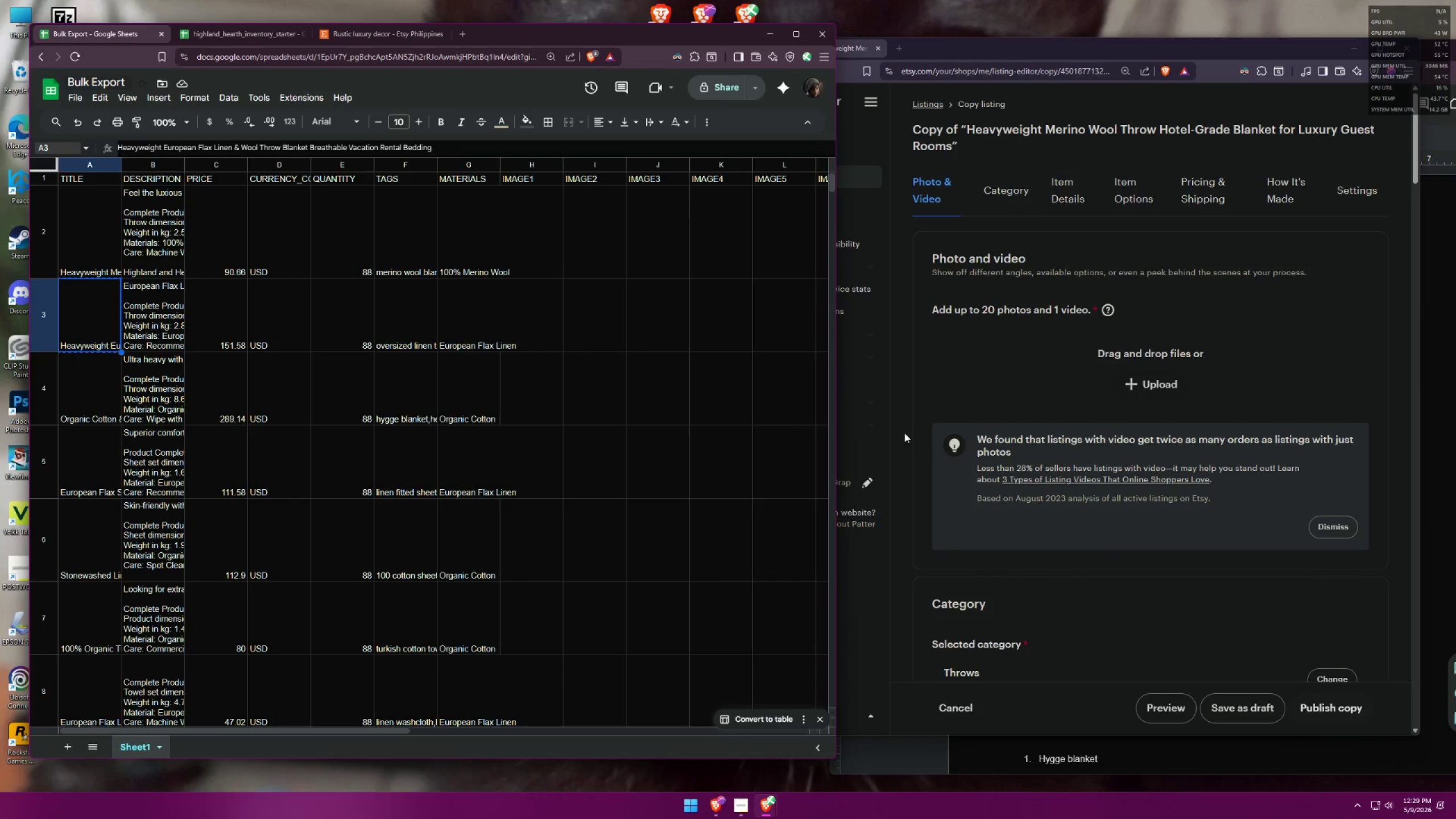 
scroll: coordinate [1054, 464], scroll_direction: down, amount: 8.0
 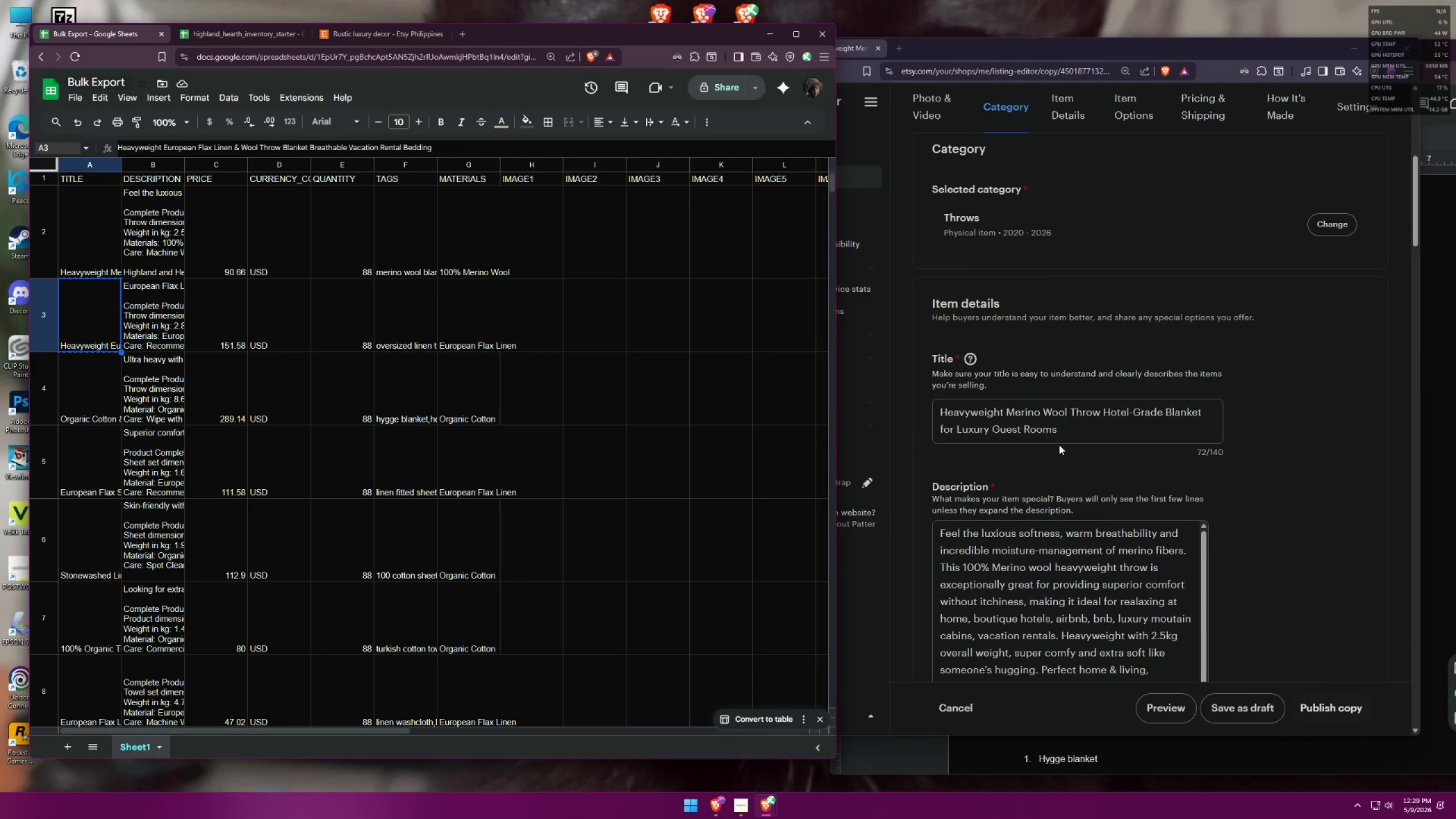 
left_click_drag(start_coordinate=[1077, 432], to_coordinate=[899, 398])
 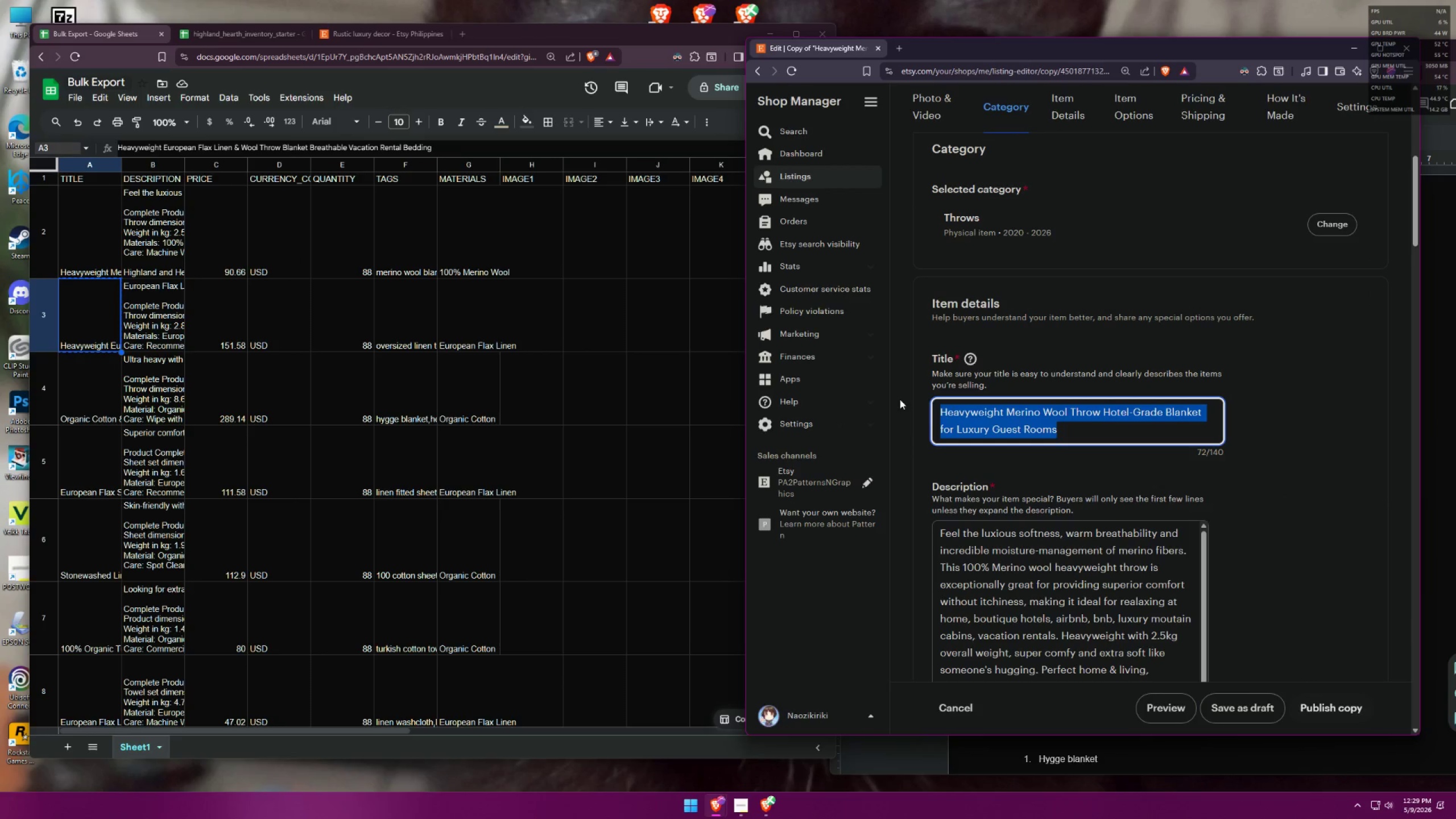 
key(Control+ControlLeft)
 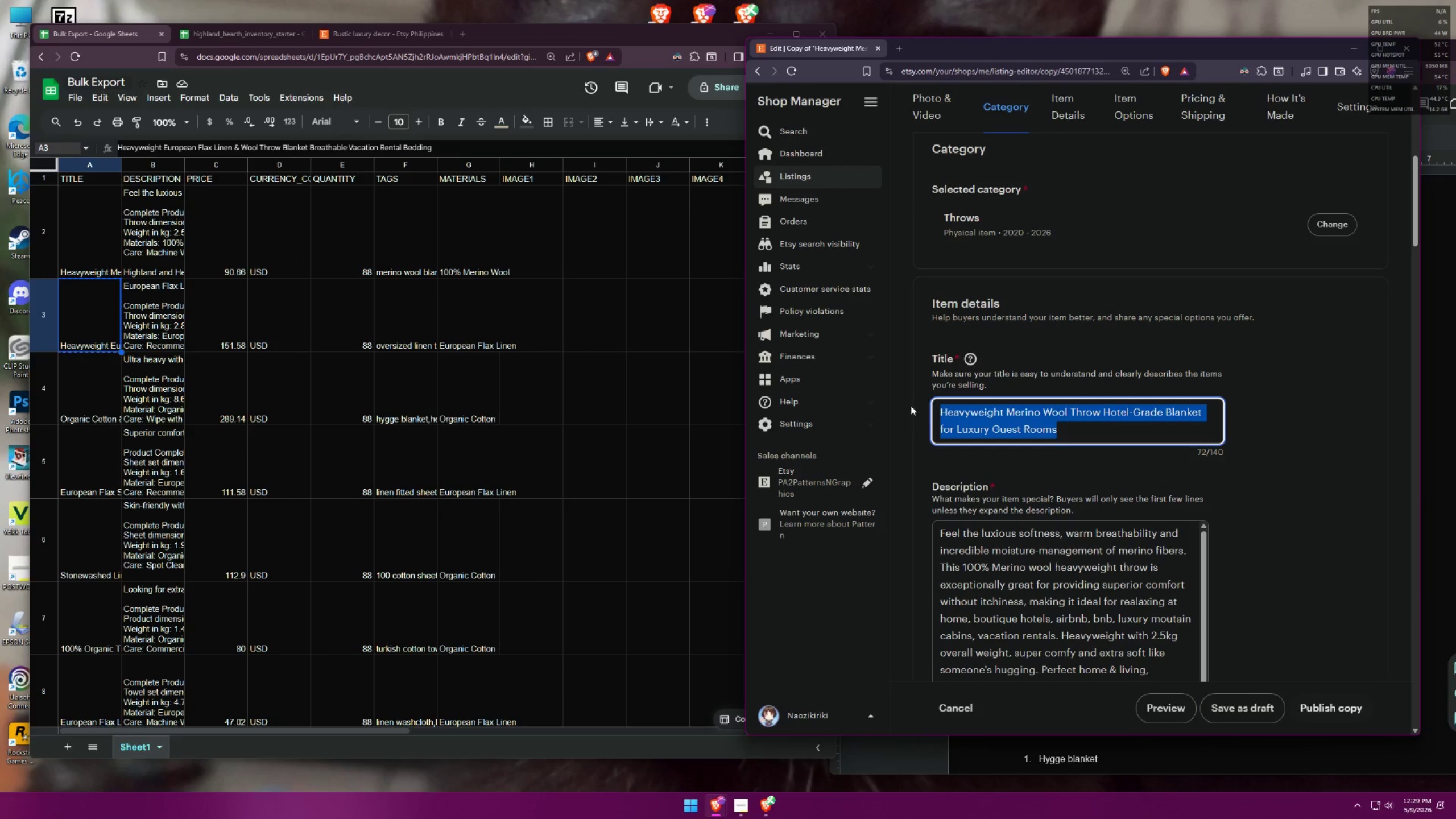 
key(Control+V)
 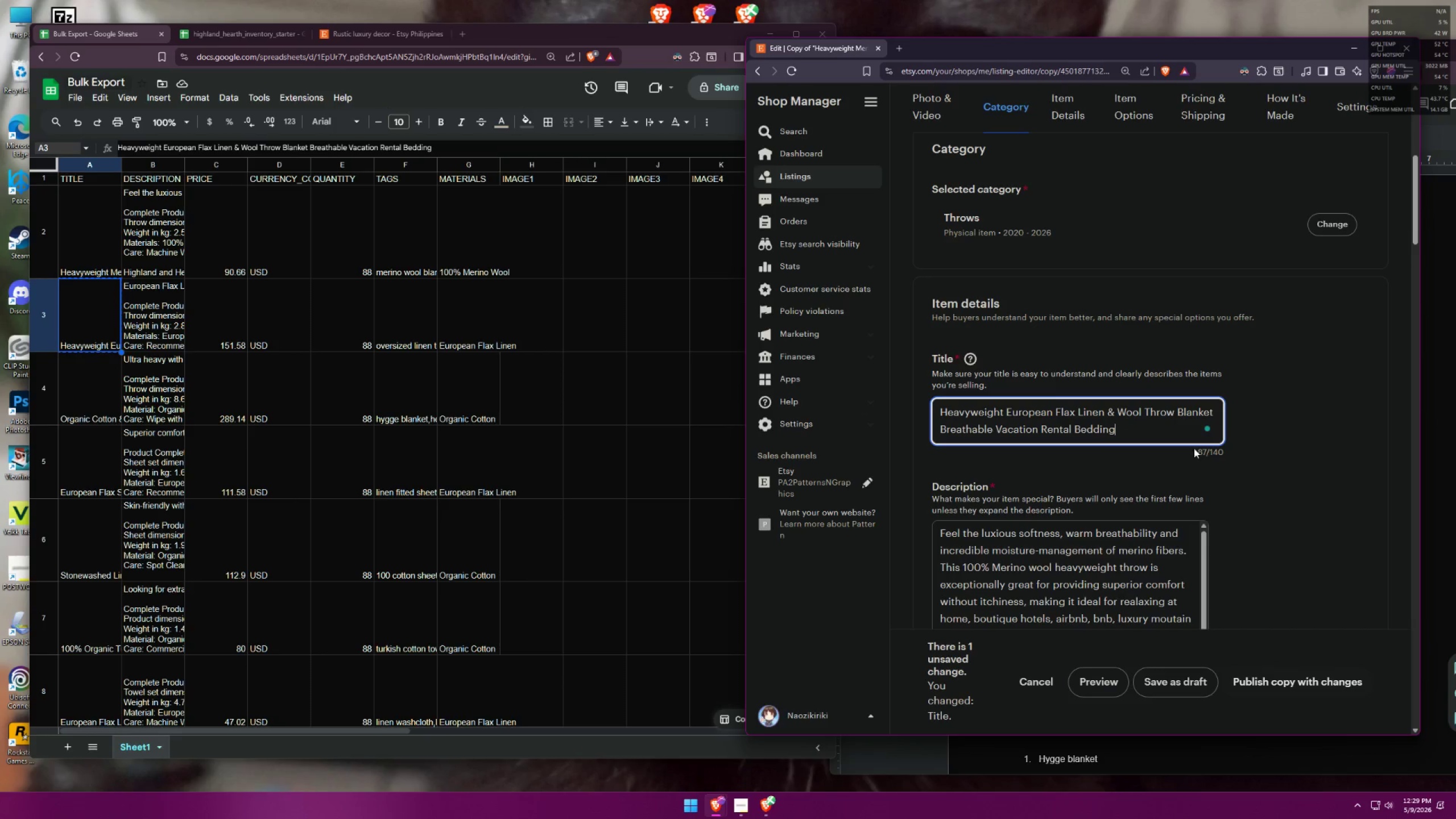 
wait(25.41)
 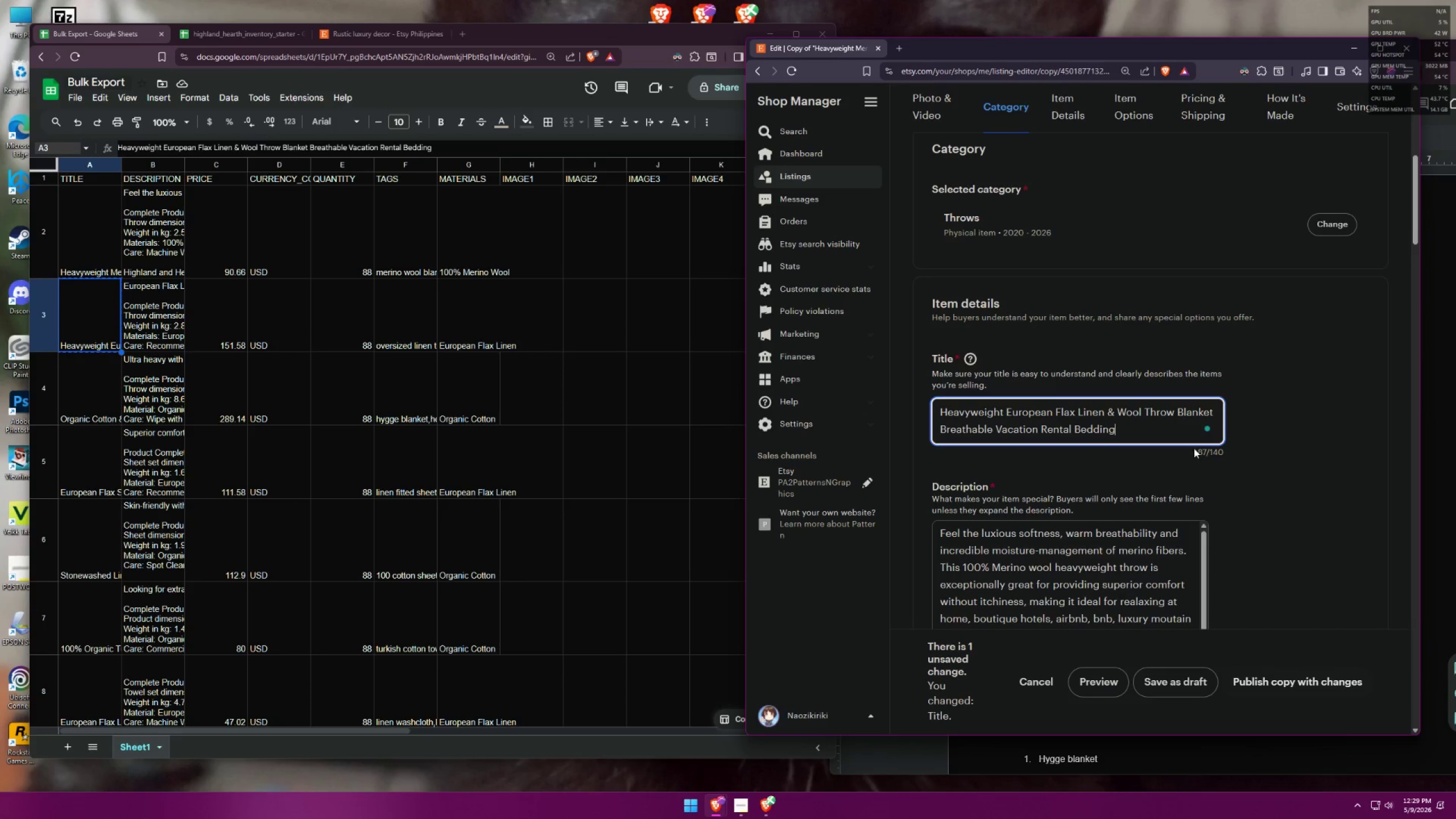 
scroll: coordinate [1215, 441], scroll_direction: down, amount: 4.0
 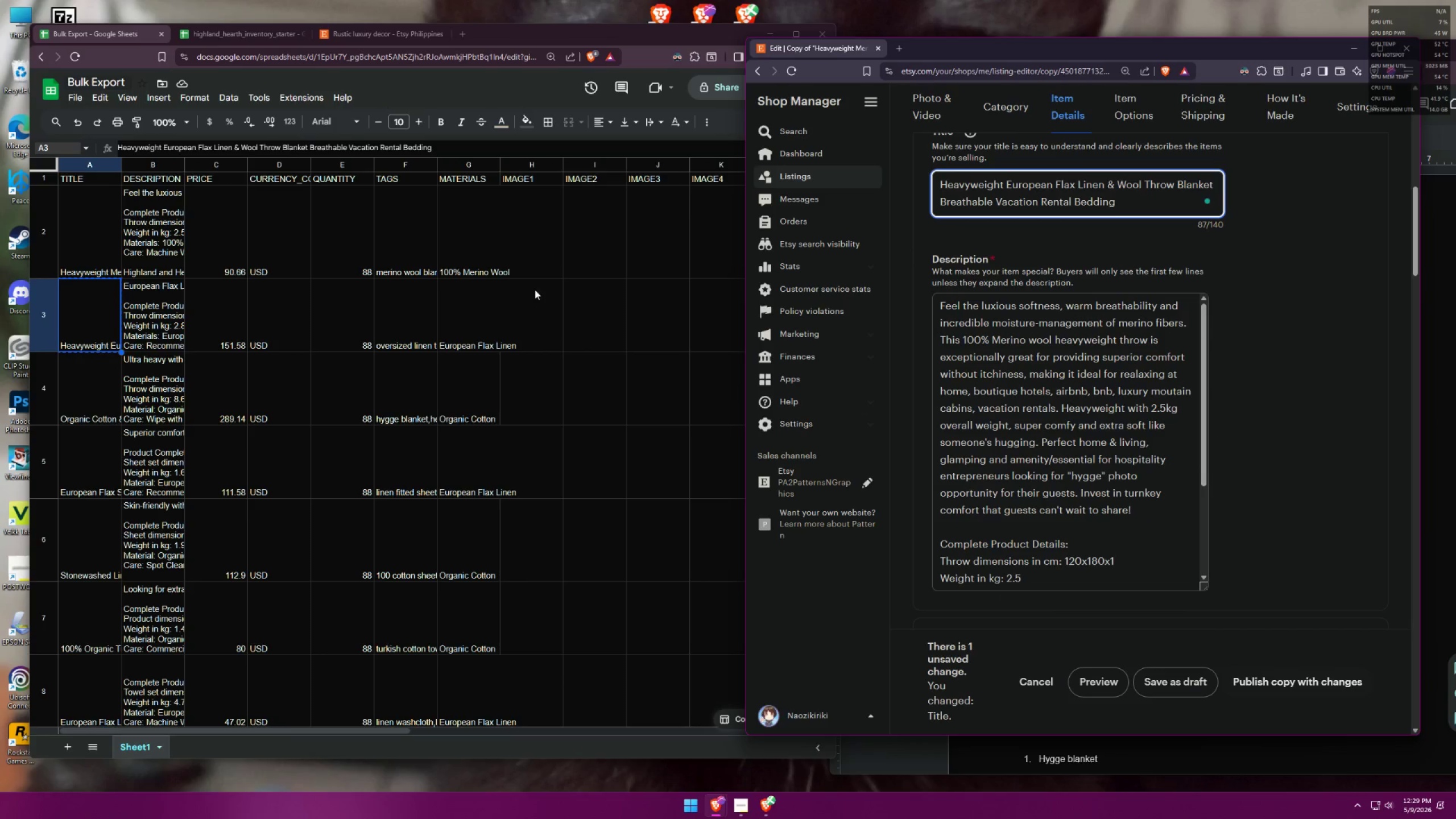 
left_click([144, 321])
 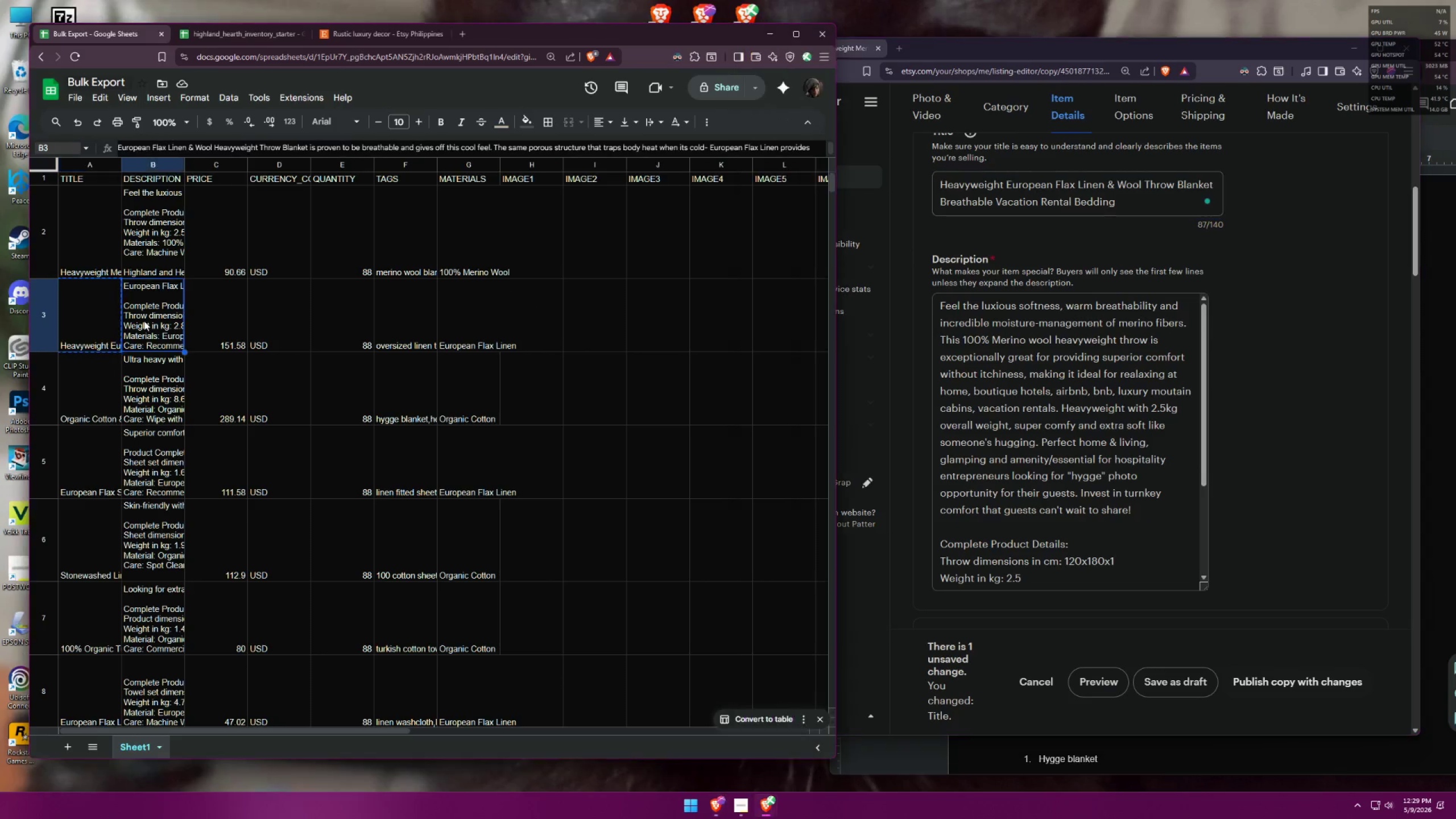 
hold_key(key=ControlLeft, duration=0.4)
 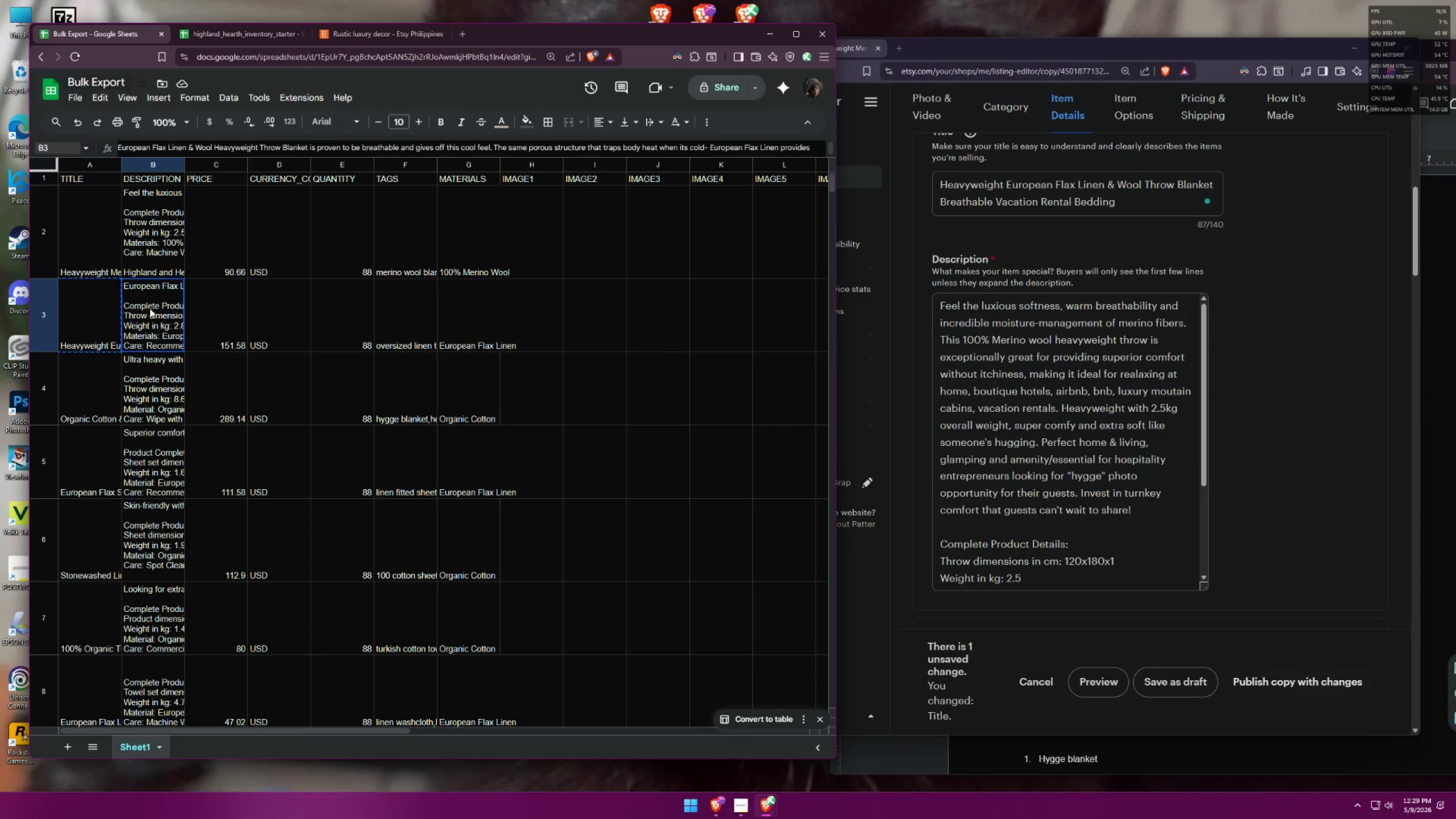 
double_click([150, 308])
 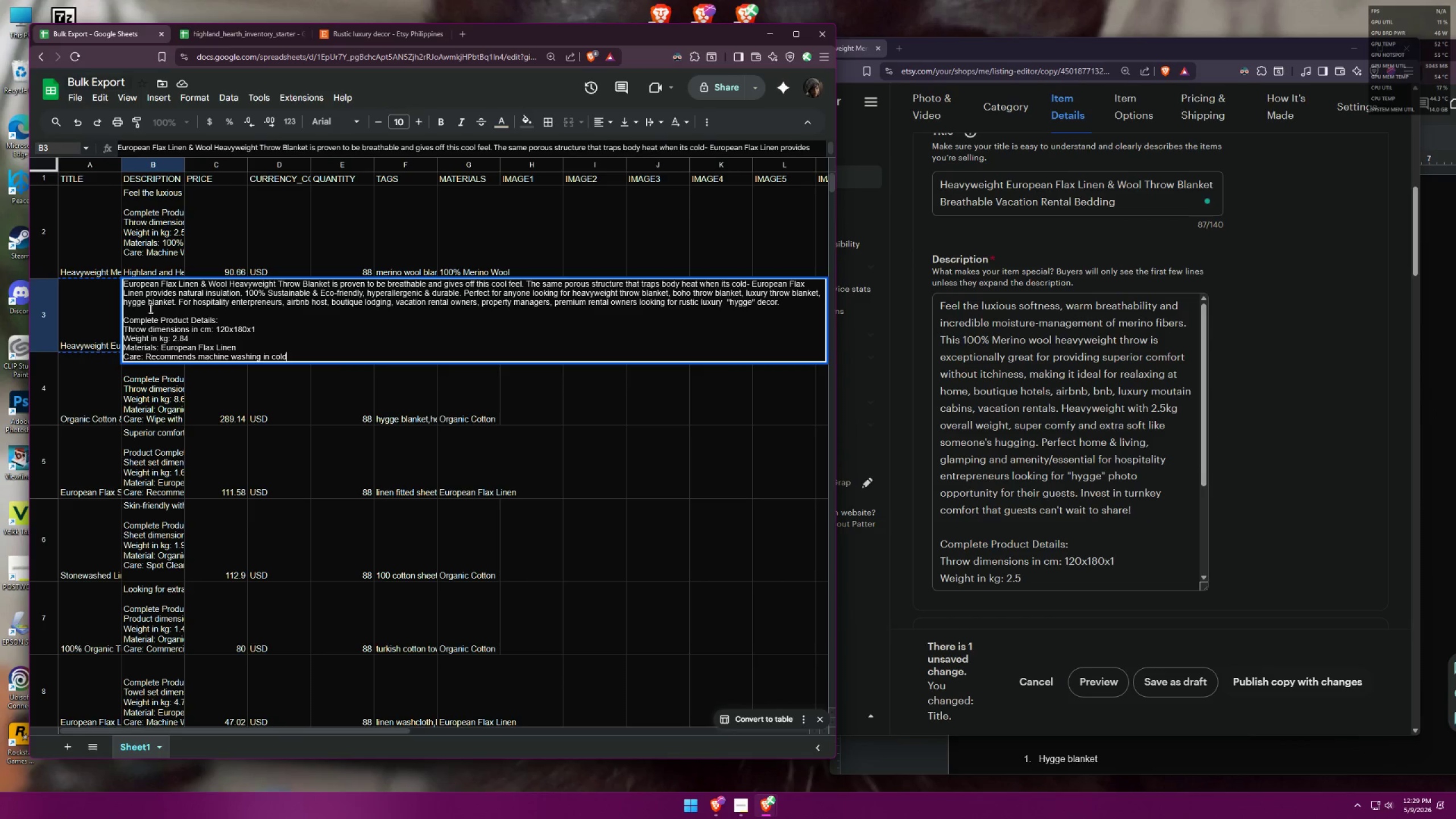 
key(Control+A)
 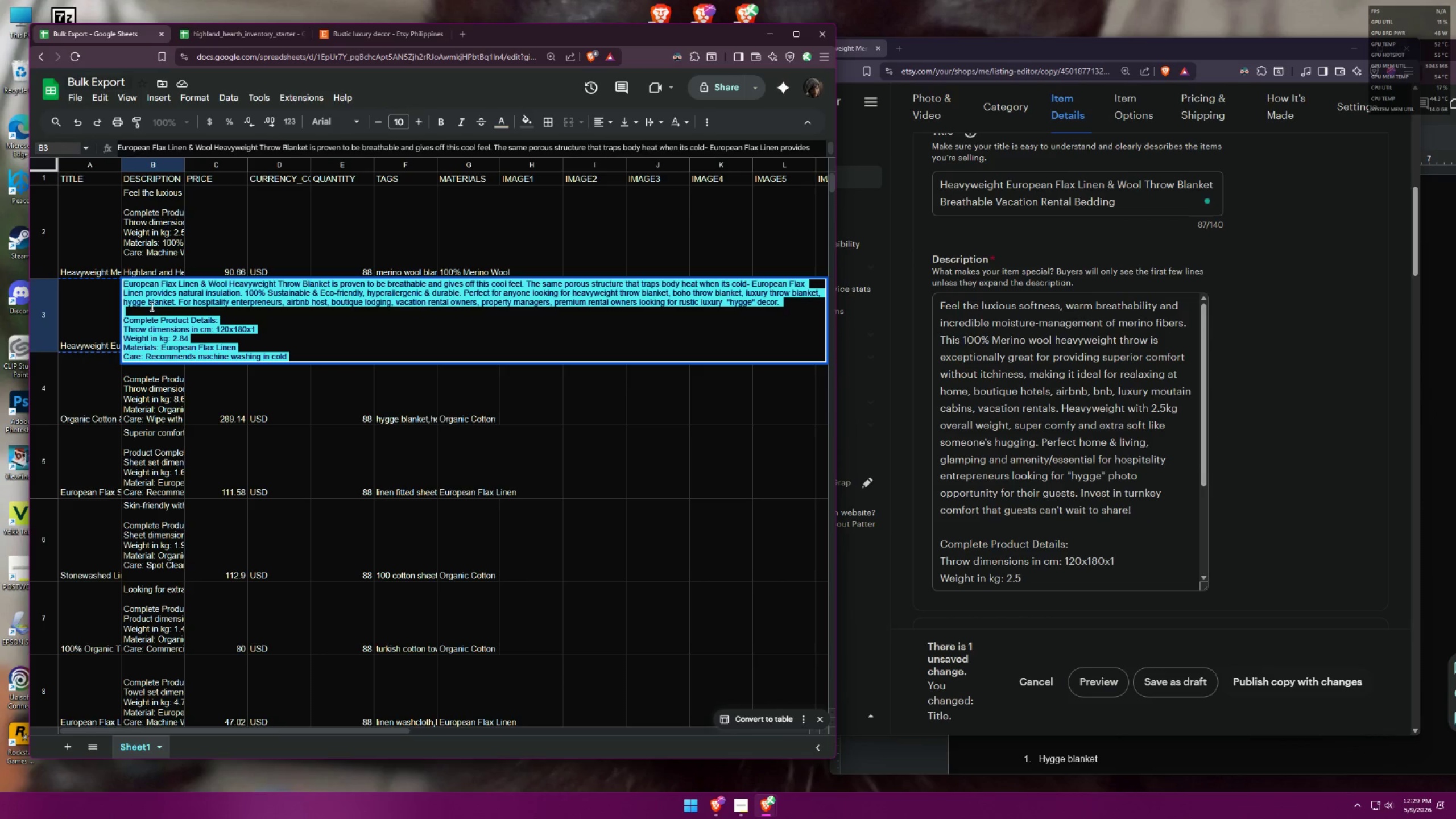 
key(Control+C)
 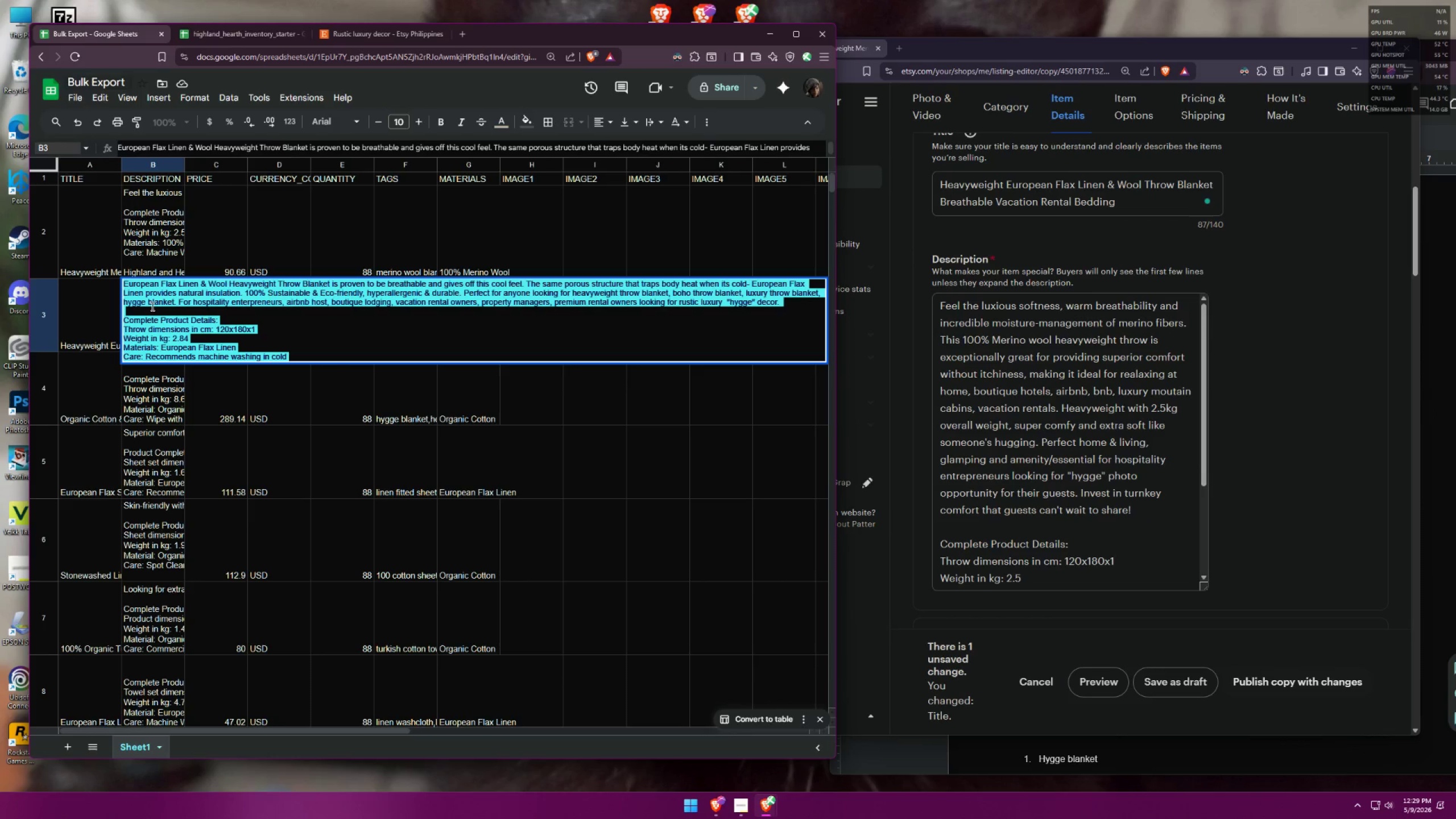 
key(Control+C)
 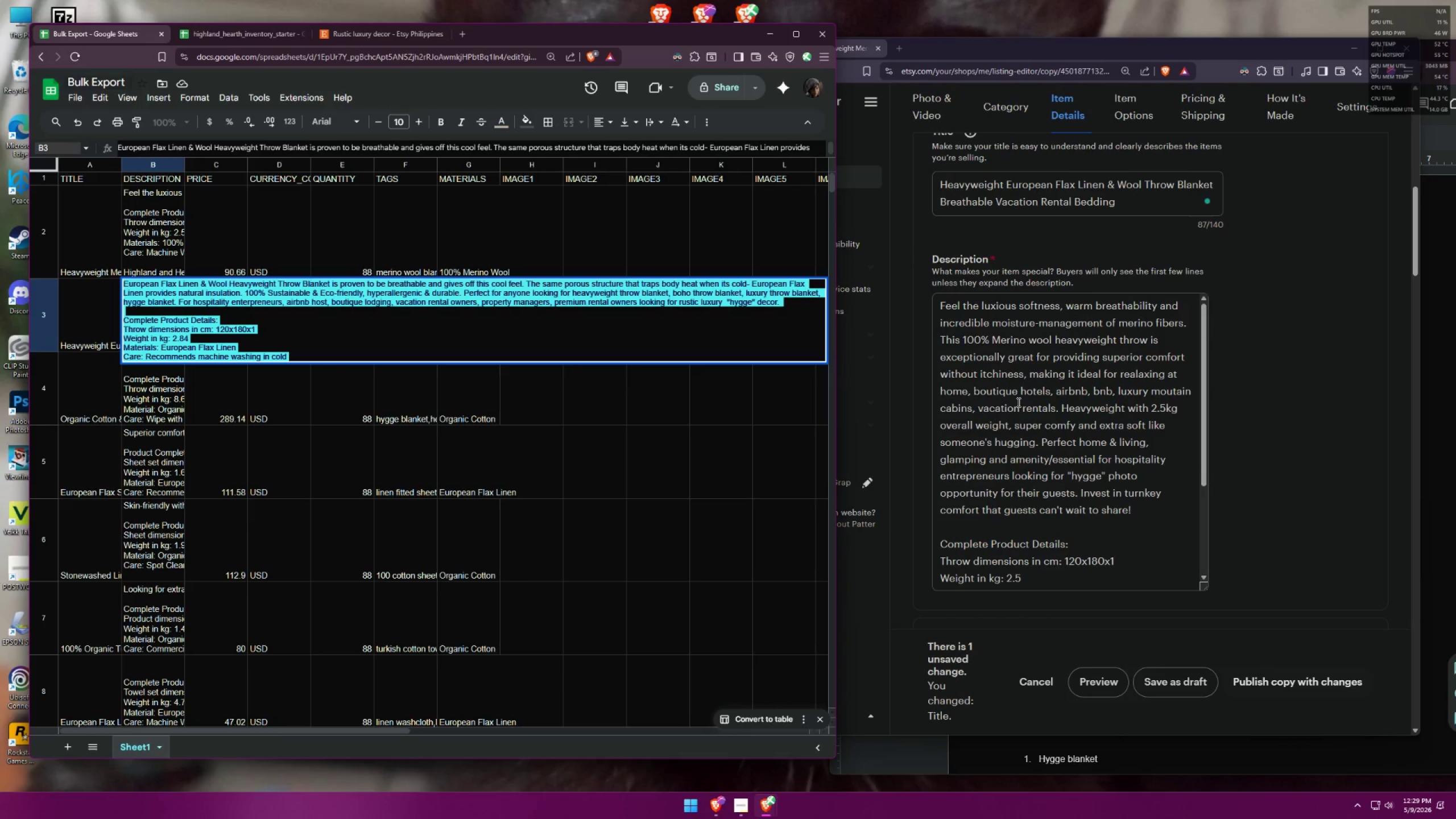 
left_click([1078, 394])
 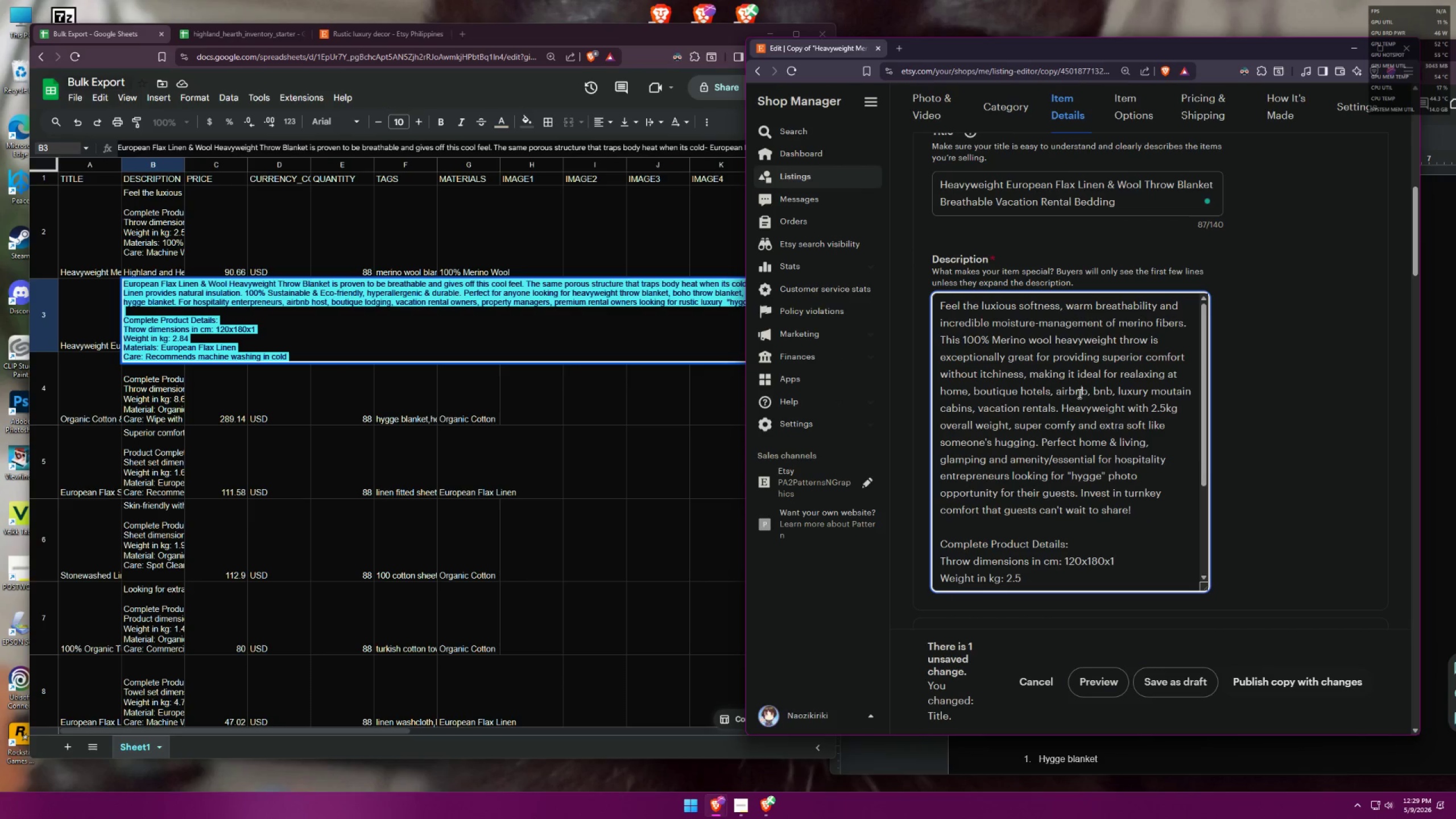 
hold_key(key=ControlLeft, duration=0.4)
 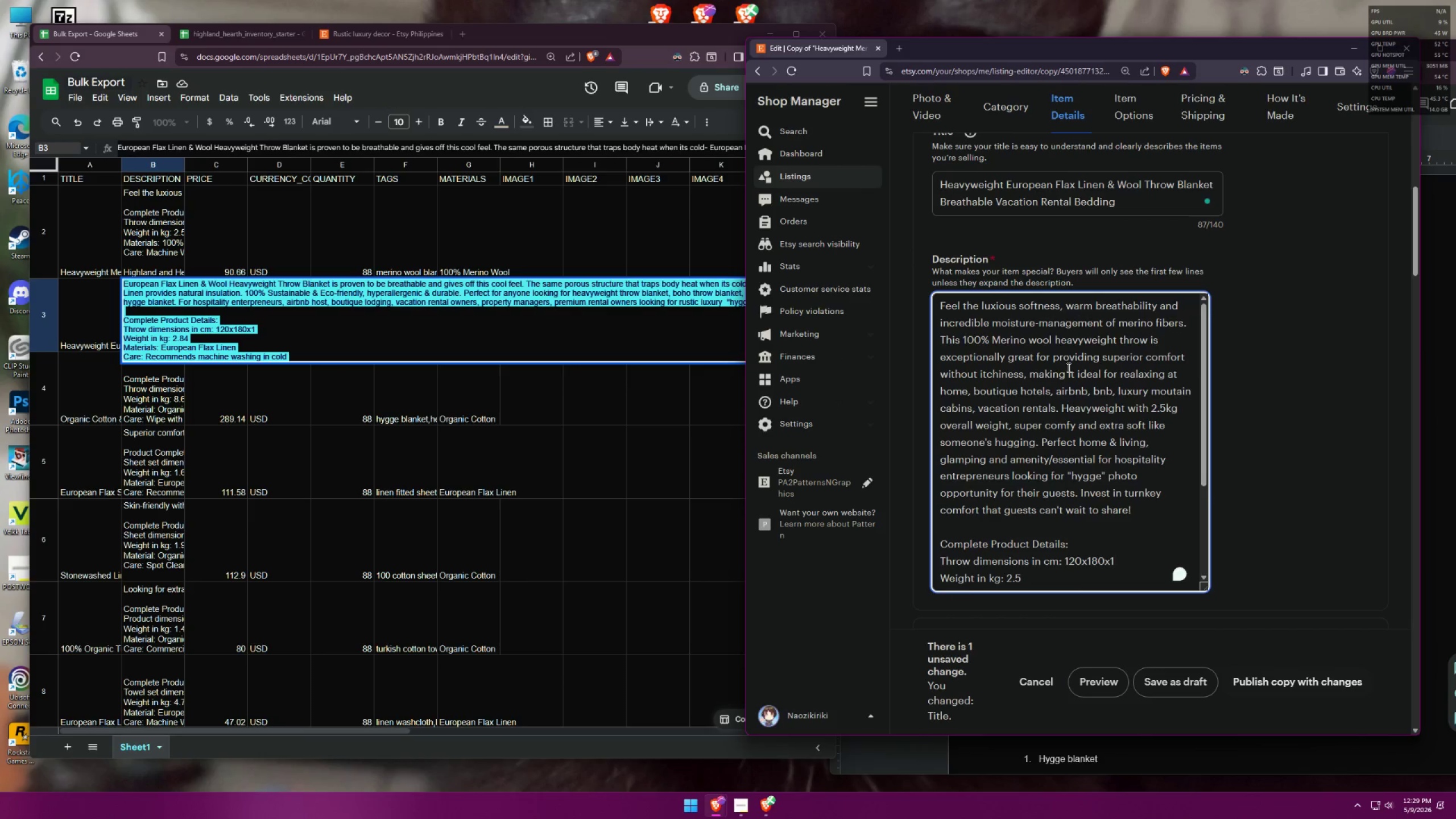 
scroll: coordinate [1002, 393], scroll_direction: up, amount: 7.0
 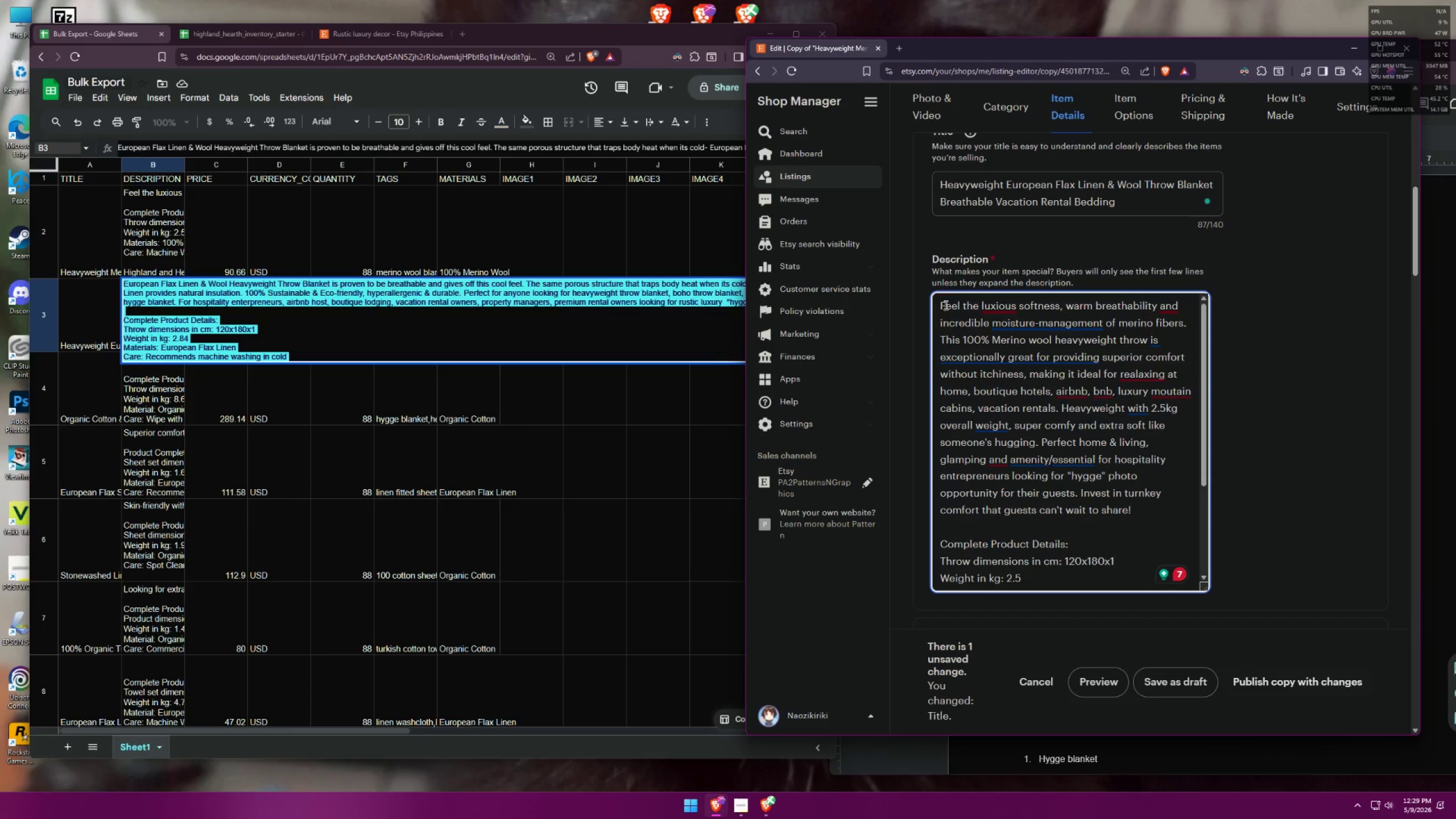 
left_click_drag(start_coordinate=[939, 304], to_coordinate=[1078, 470])
 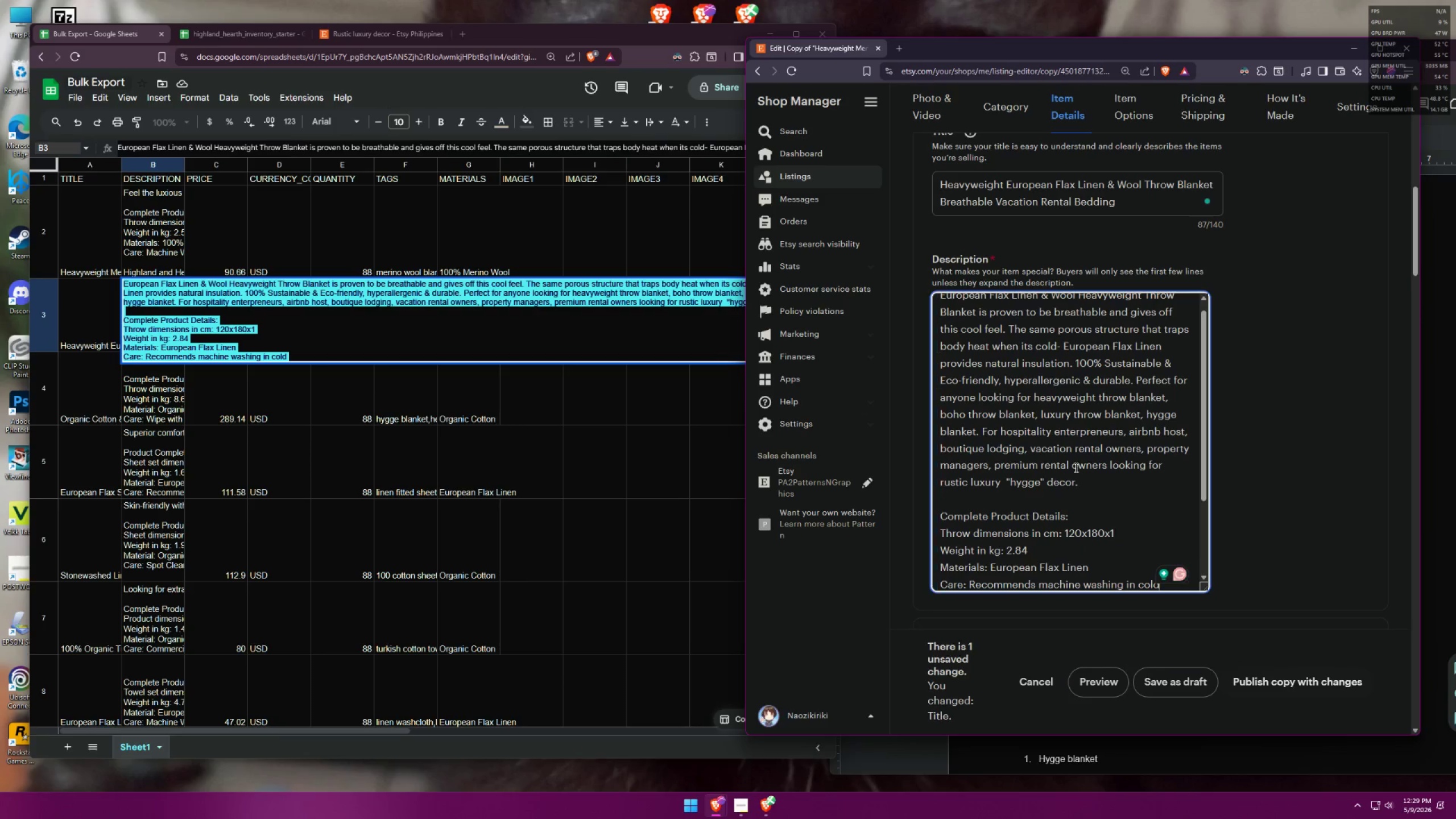 
scroll: coordinate [1101, 424], scroll_direction: down, amount: 4.0
 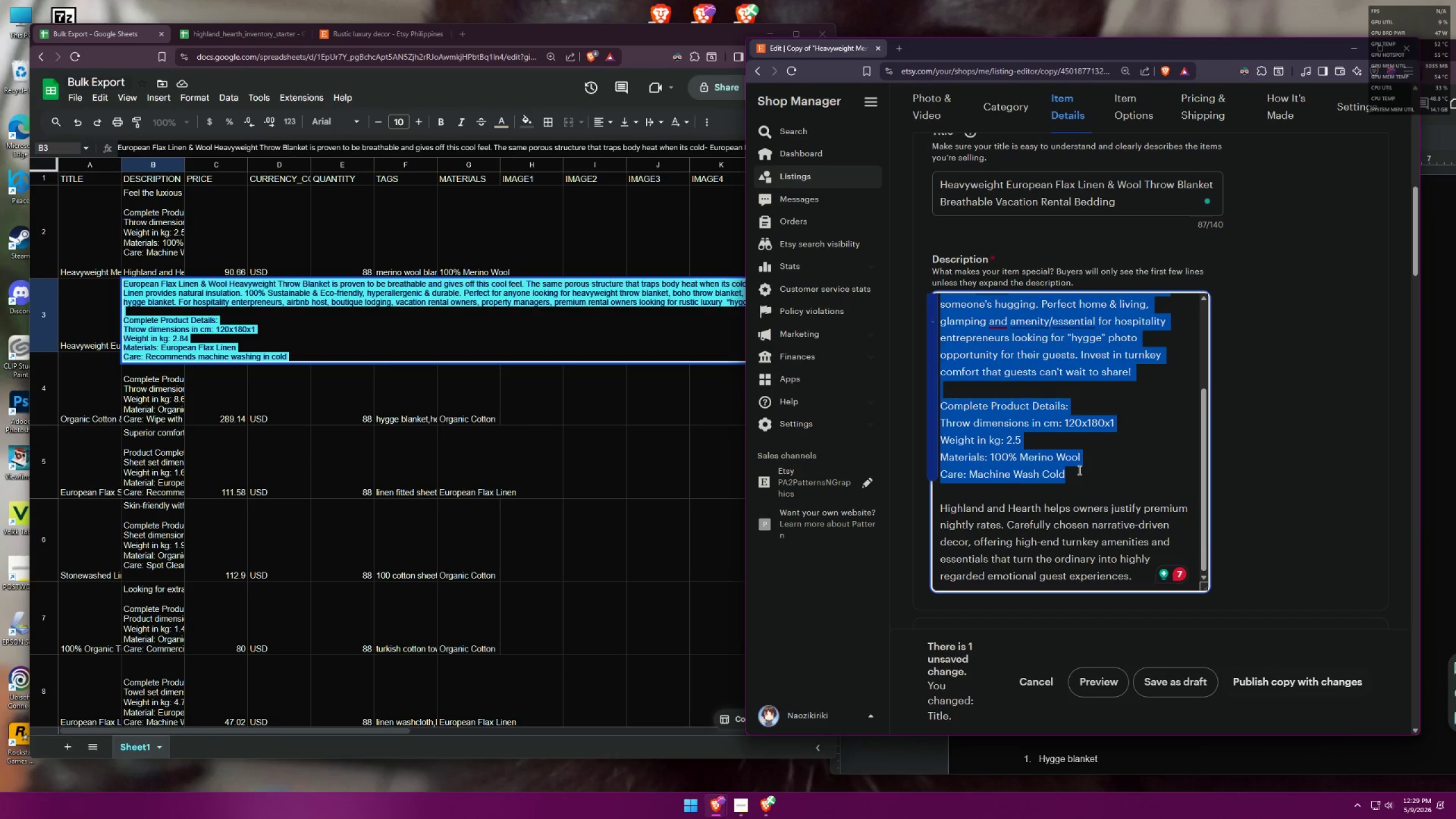 
key(Control+V)
 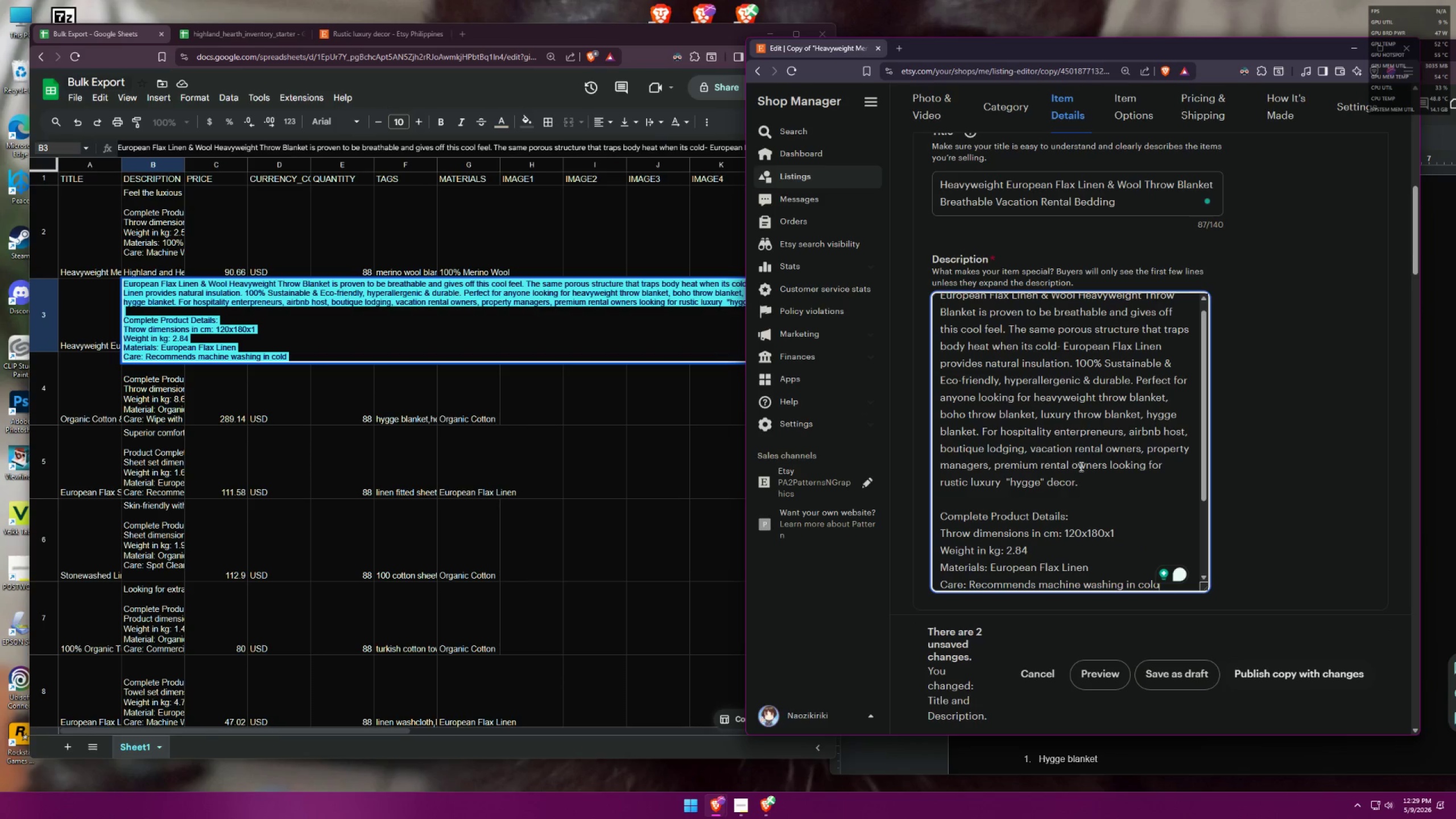 
scroll: coordinate [1086, 411], scroll_direction: down, amount: 3.0
 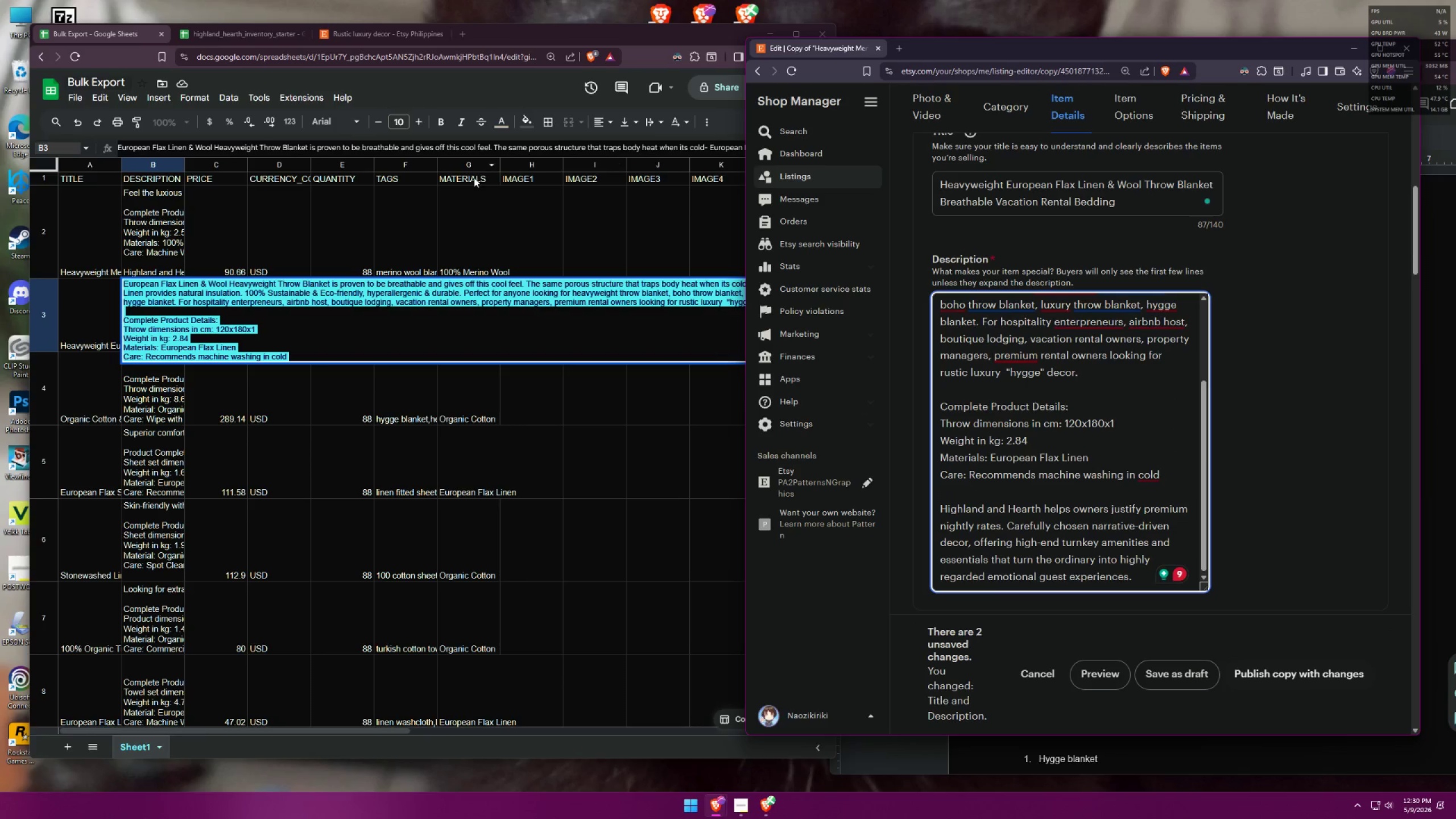 
wait(5.11)
 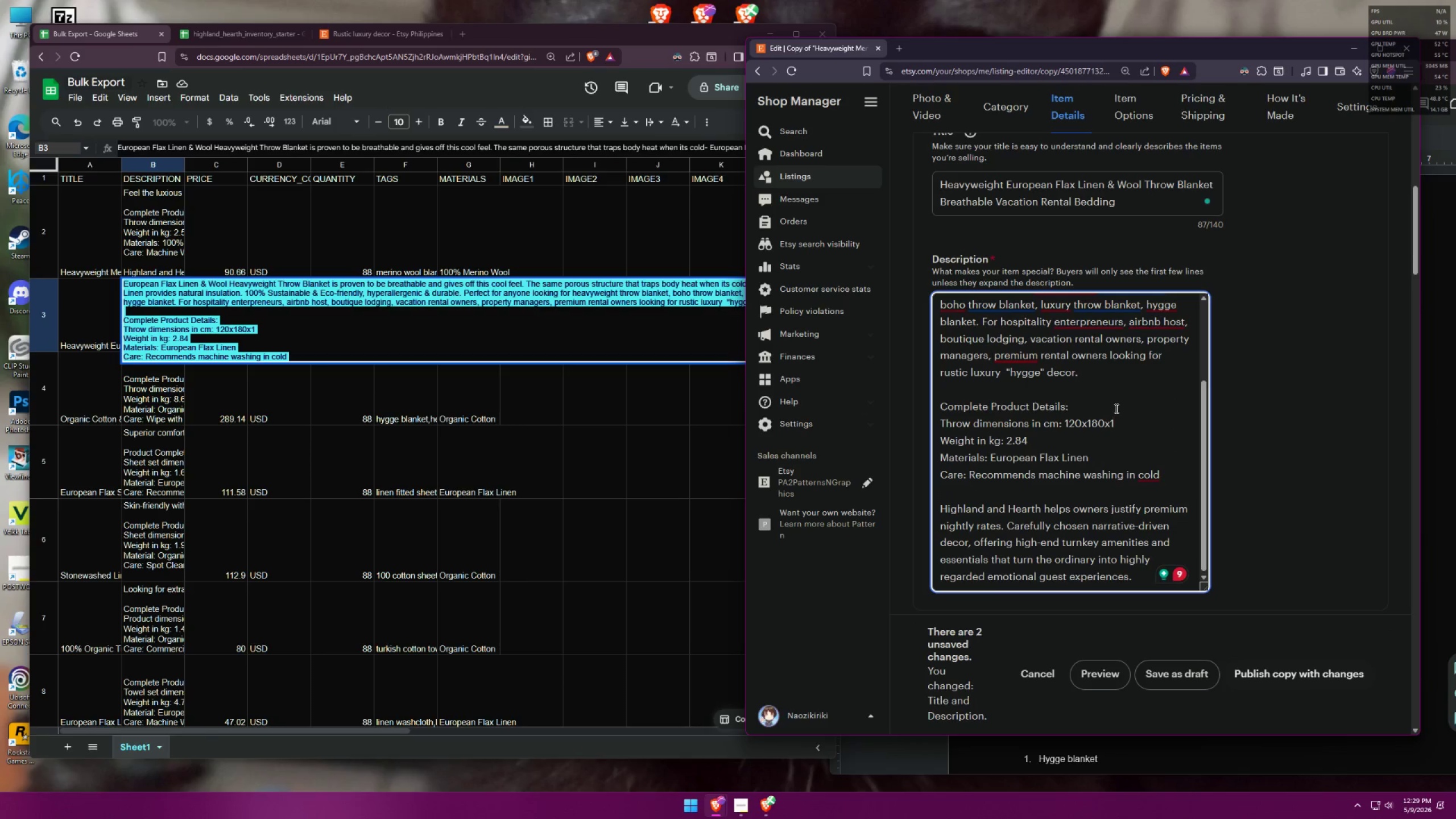 
key(Control+ControlLeft)
 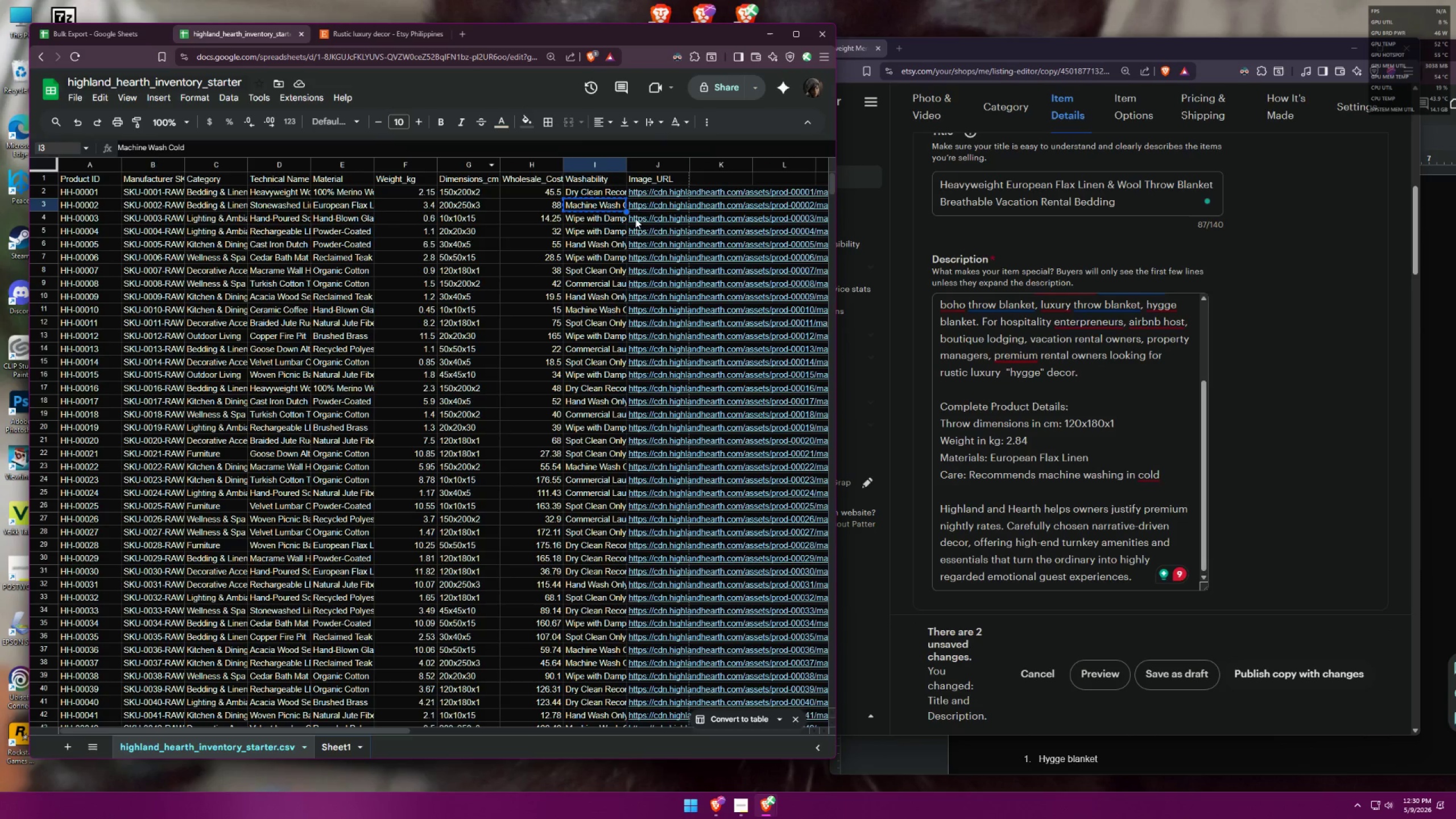 
key(Control+C)
 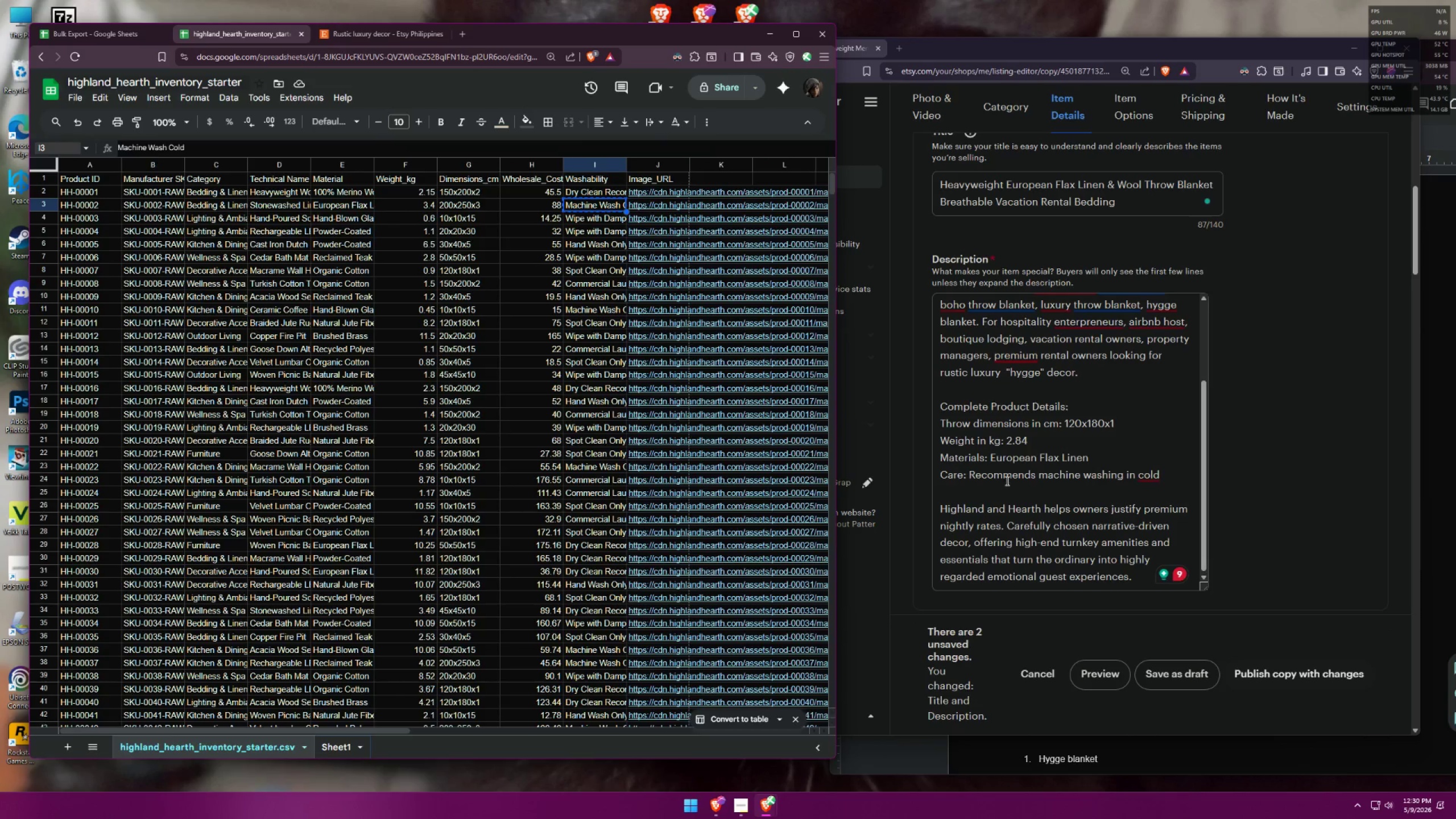 
left_click([1032, 481])
 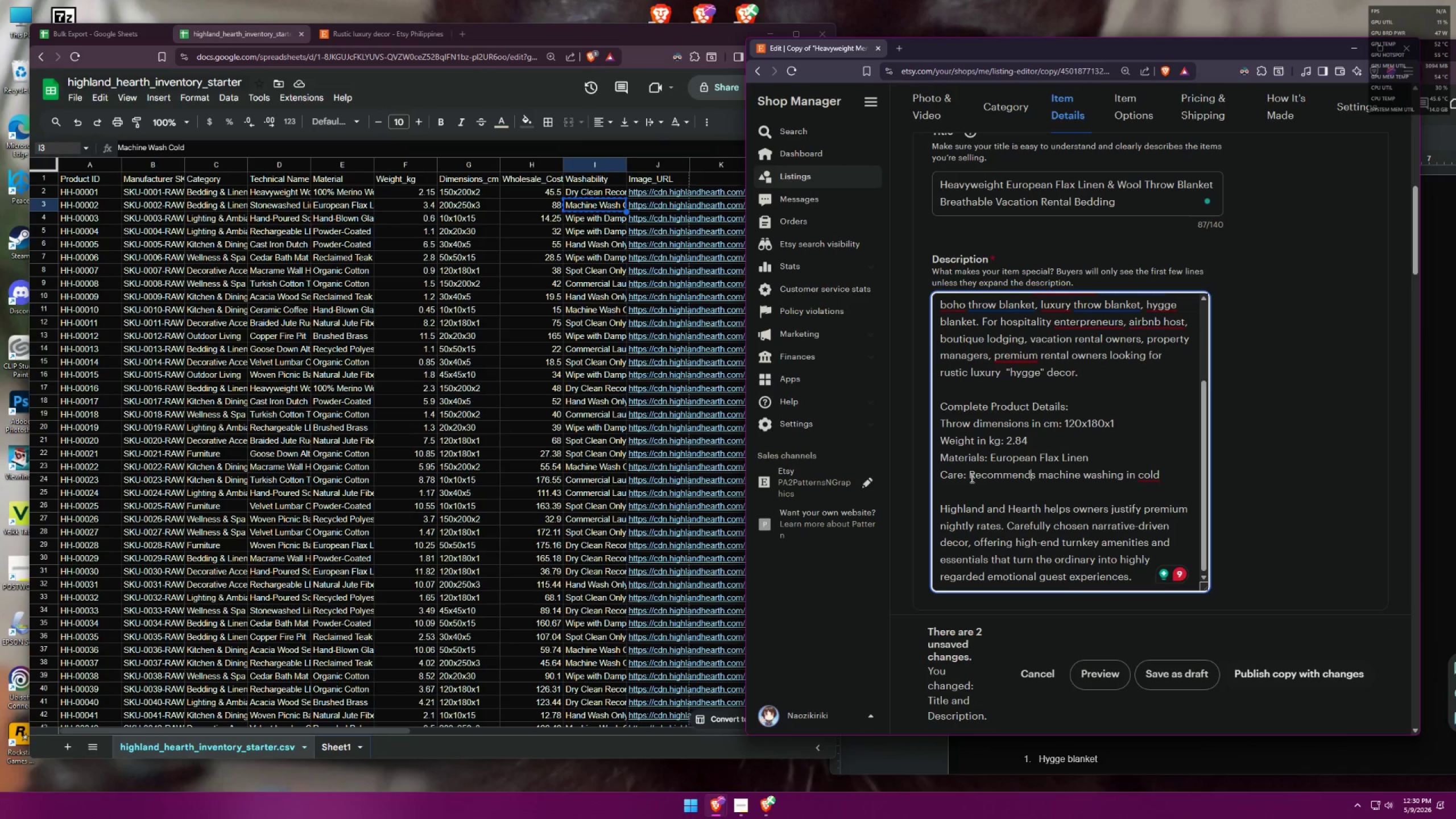 
left_click_drag(start_coordinate=[971, 478], to_coordinate=[1168, 486])
 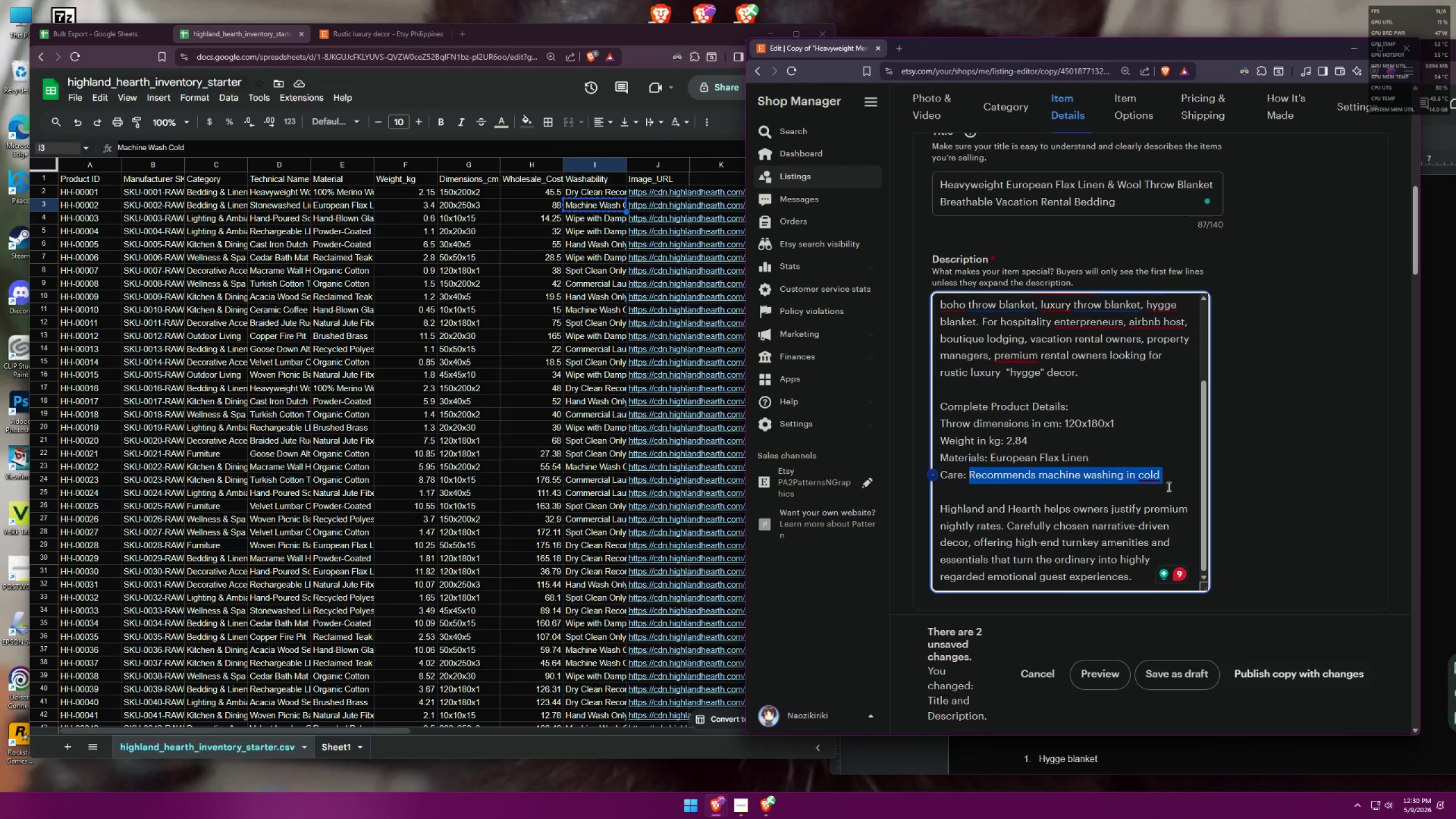 
key(Control+ControlLeft)
 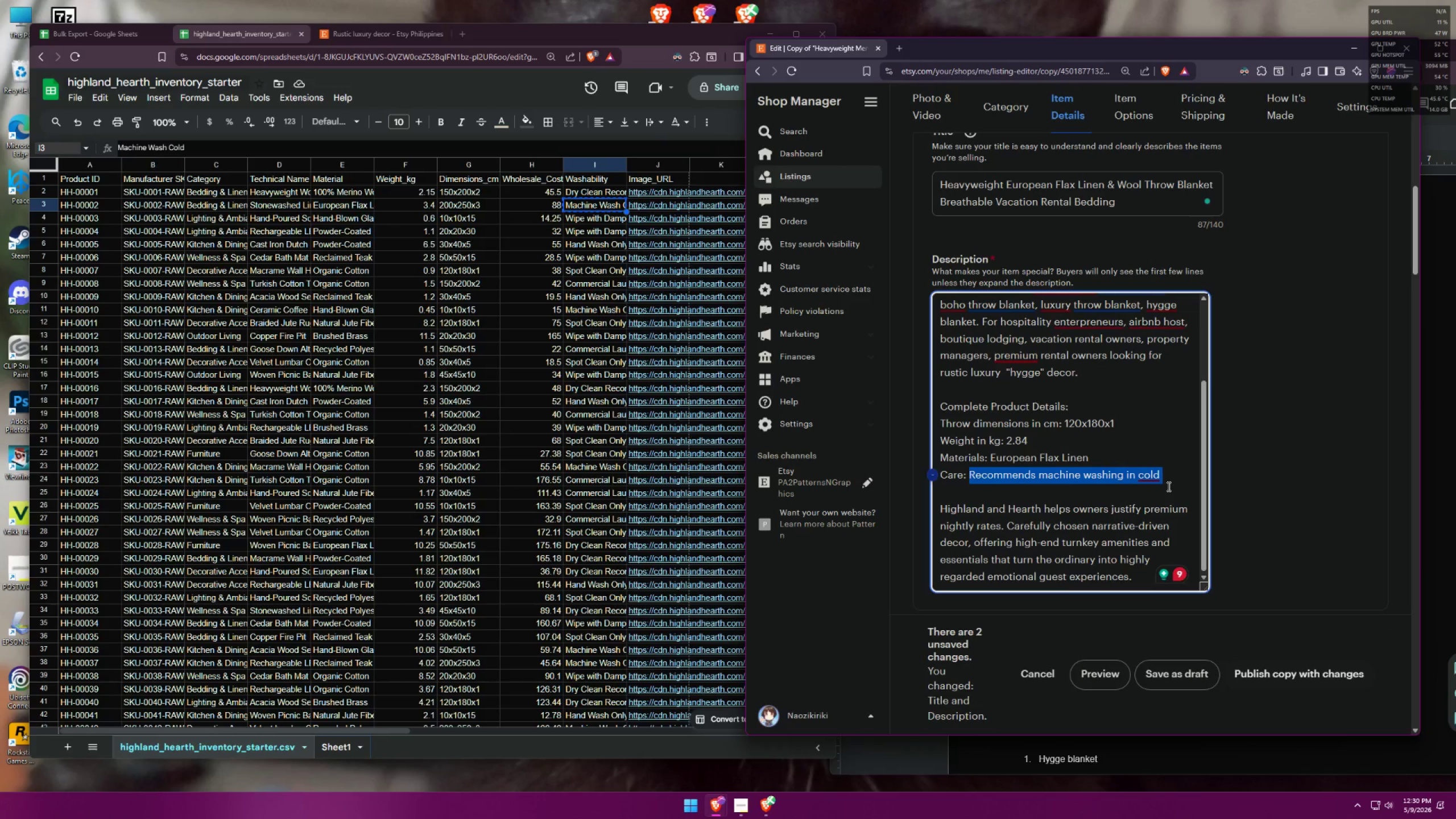 
key(Control+V)
 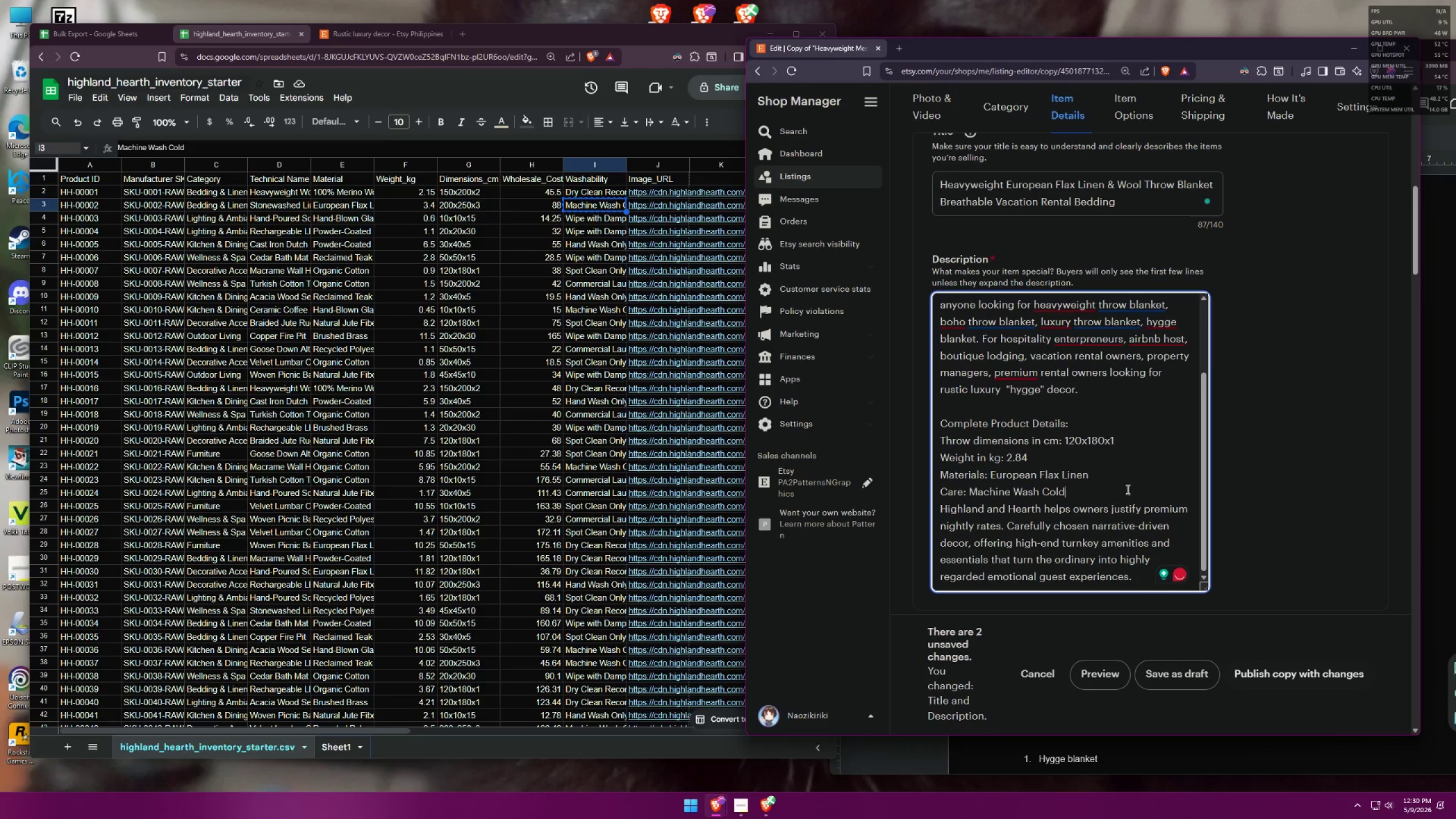 
key(Control+ControlLeft)
 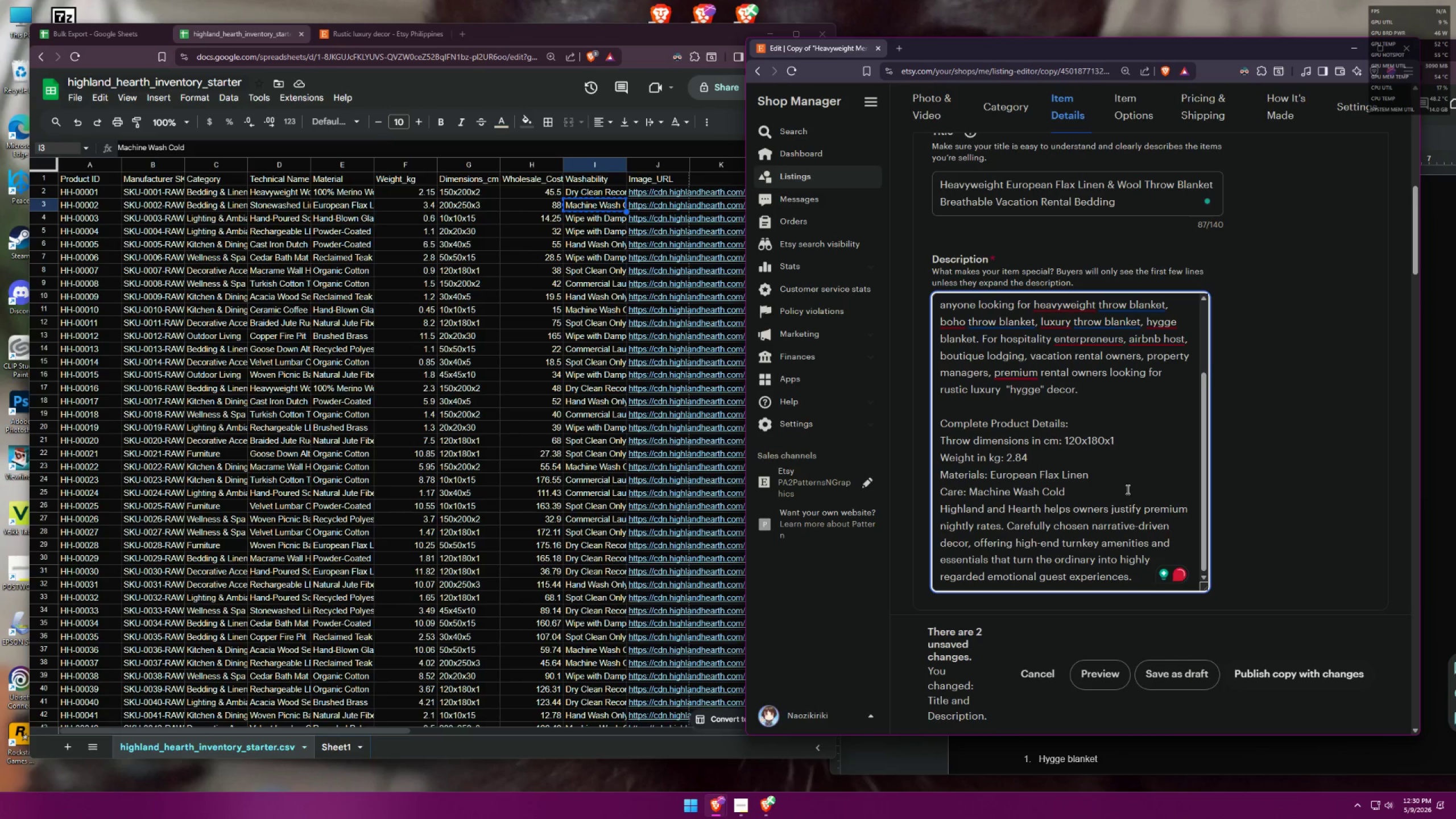 
key(Control+Z)
 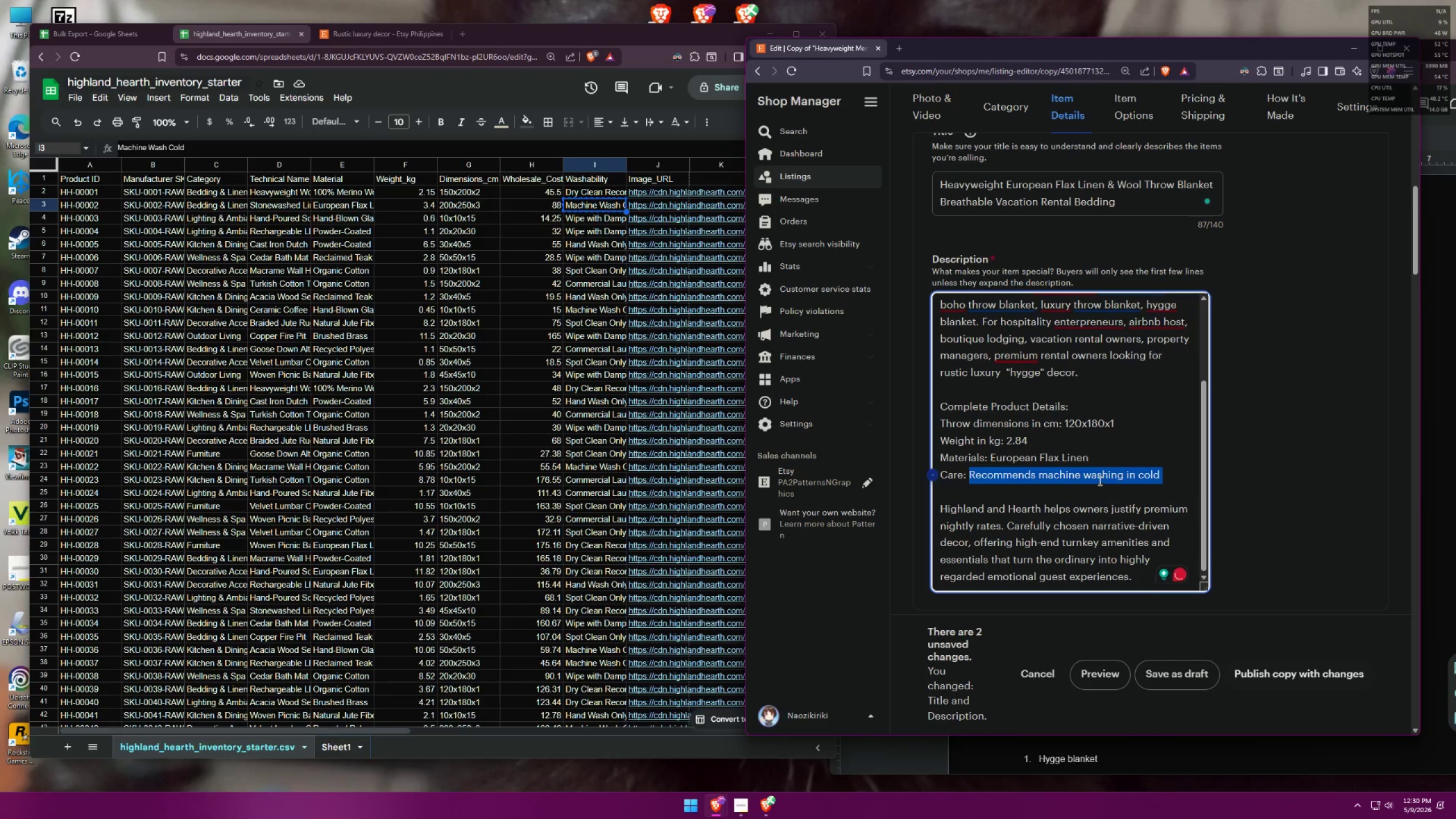 
left_click([1027, 494])
 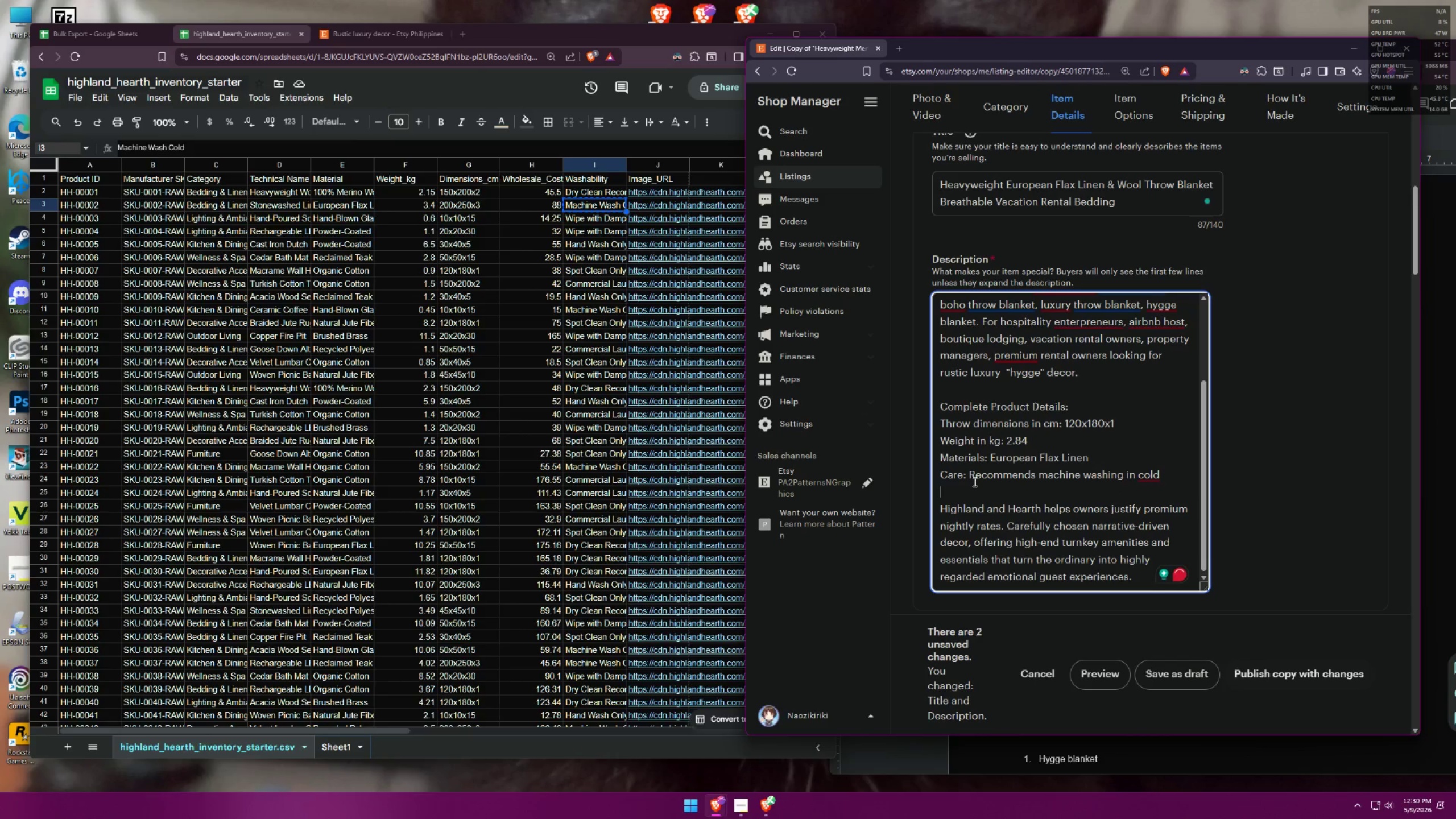 
left_click_drag(start_coordinate=[971, 477], to_coordinate=[1159, 476])
 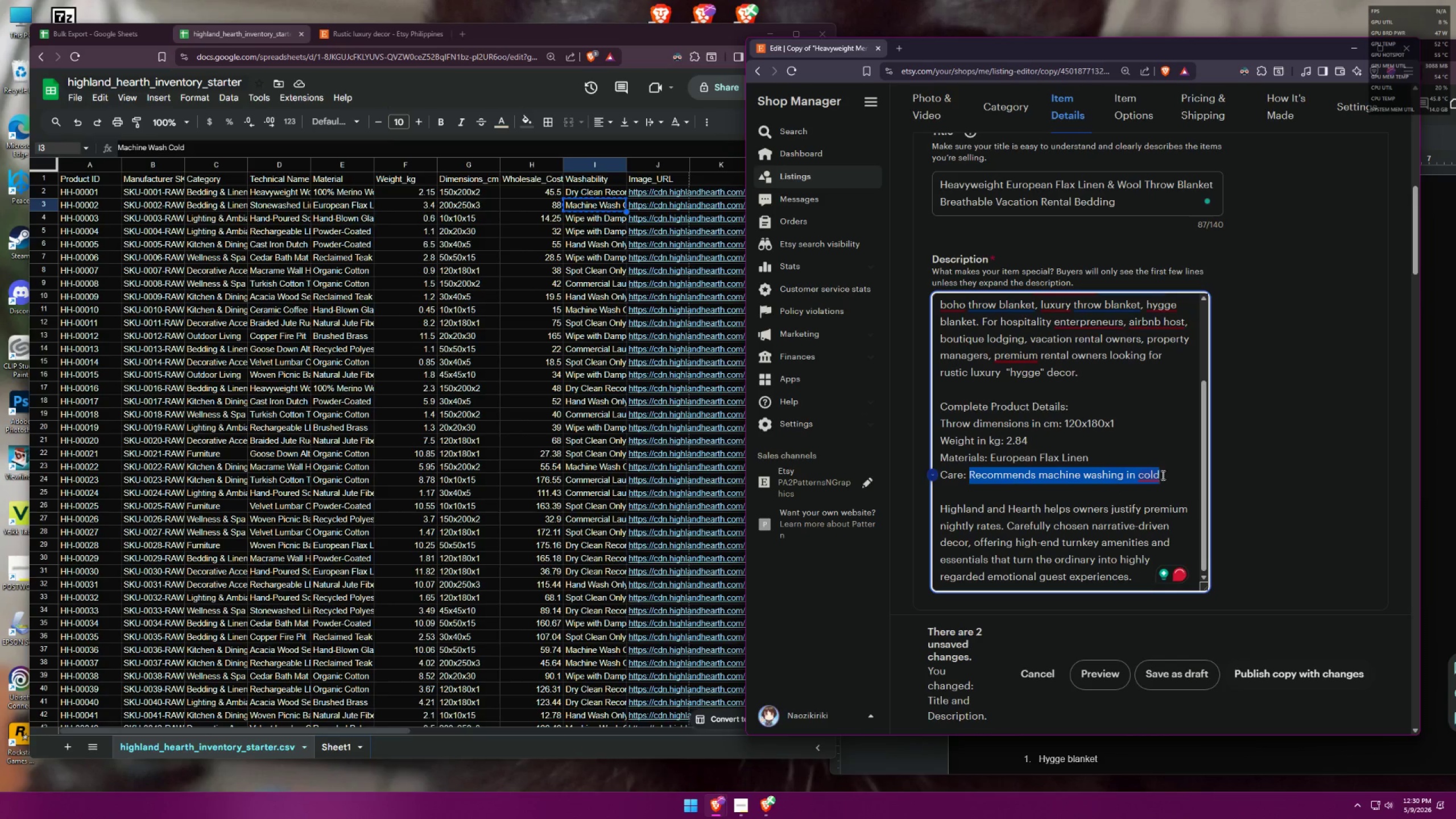 
key(Control+V)
 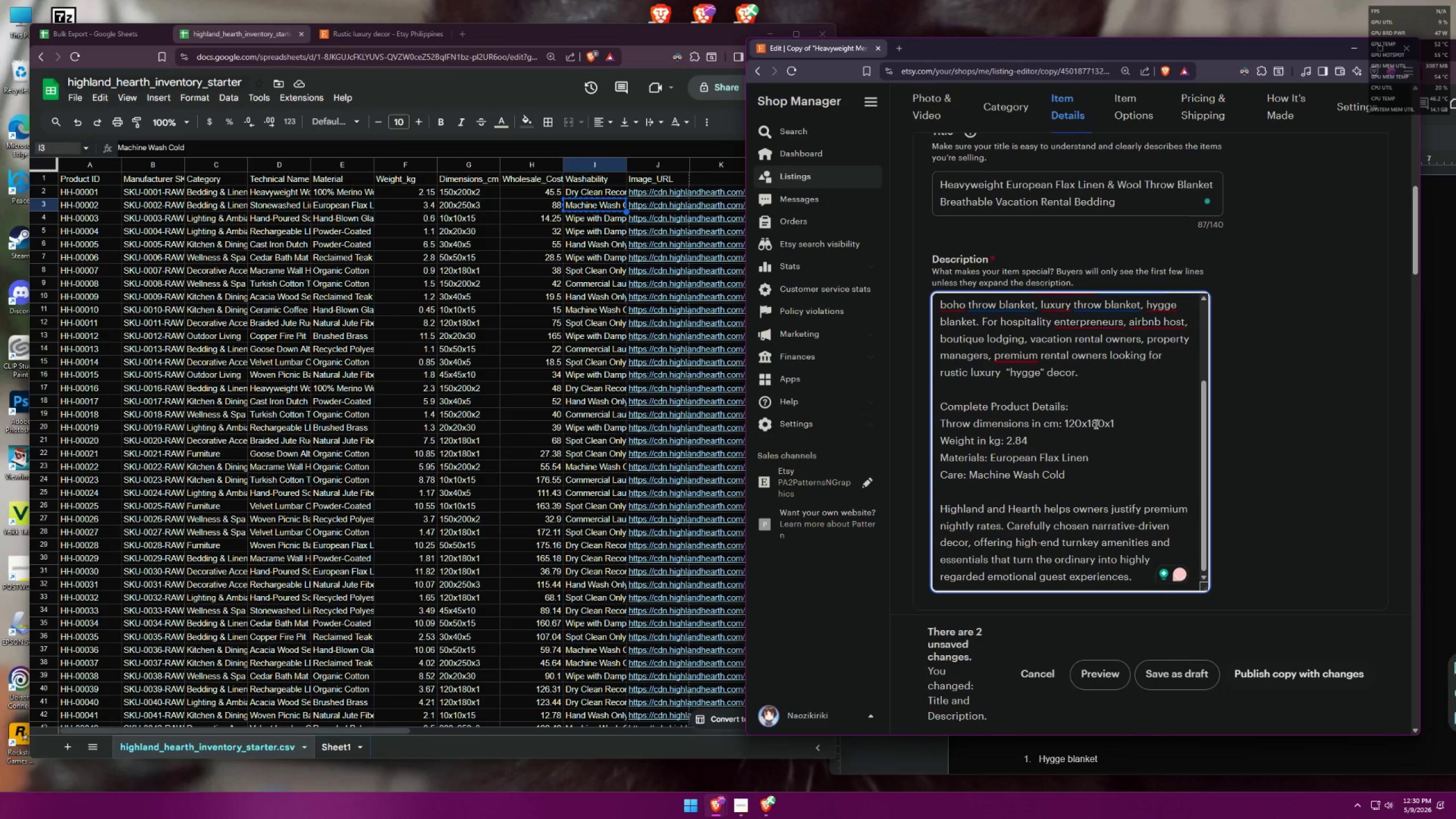 
scroll: coordinate [1095, 376], scroll_direction: up, amount: 3.0
 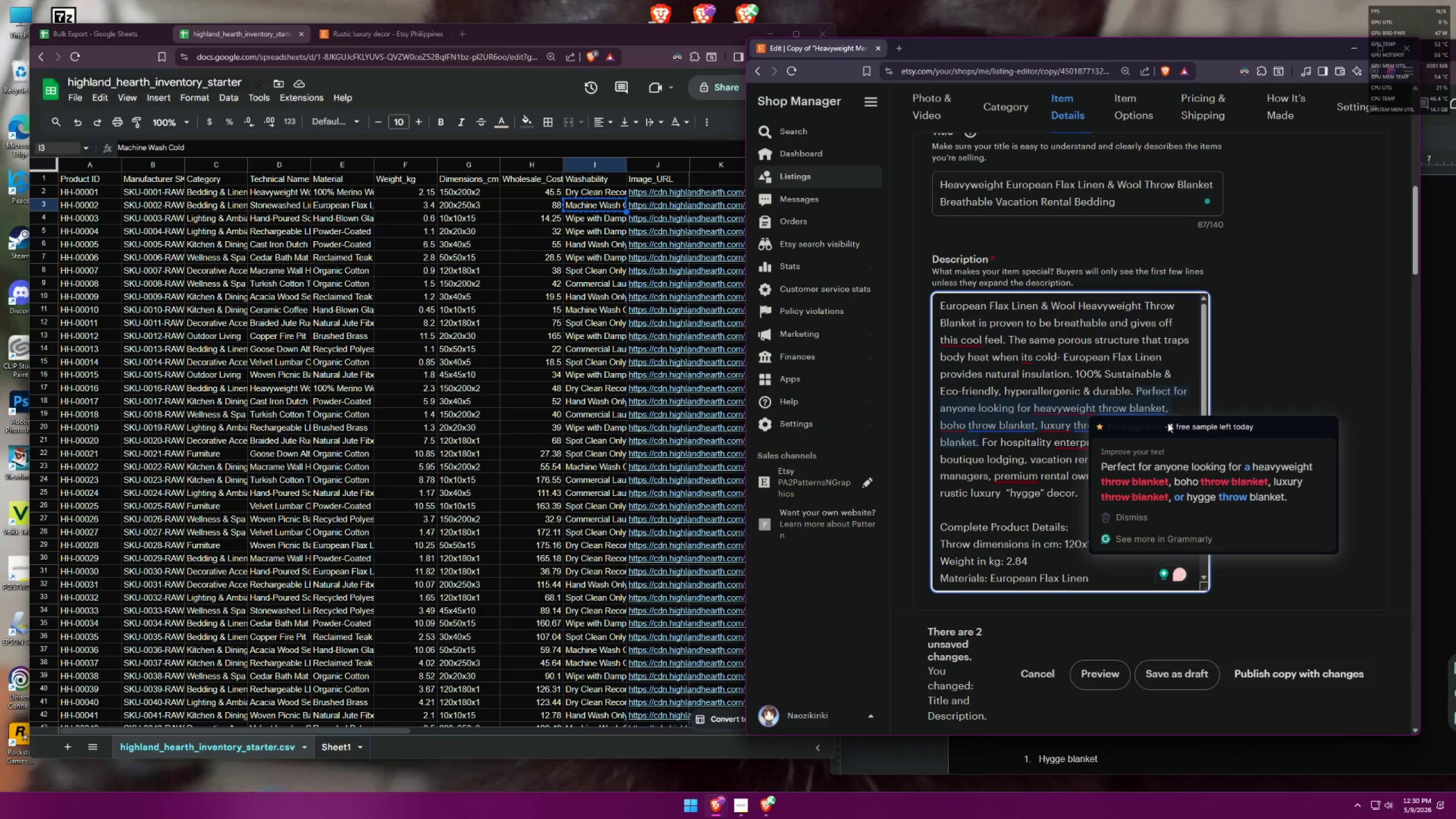 
left_click([1197, 346])
 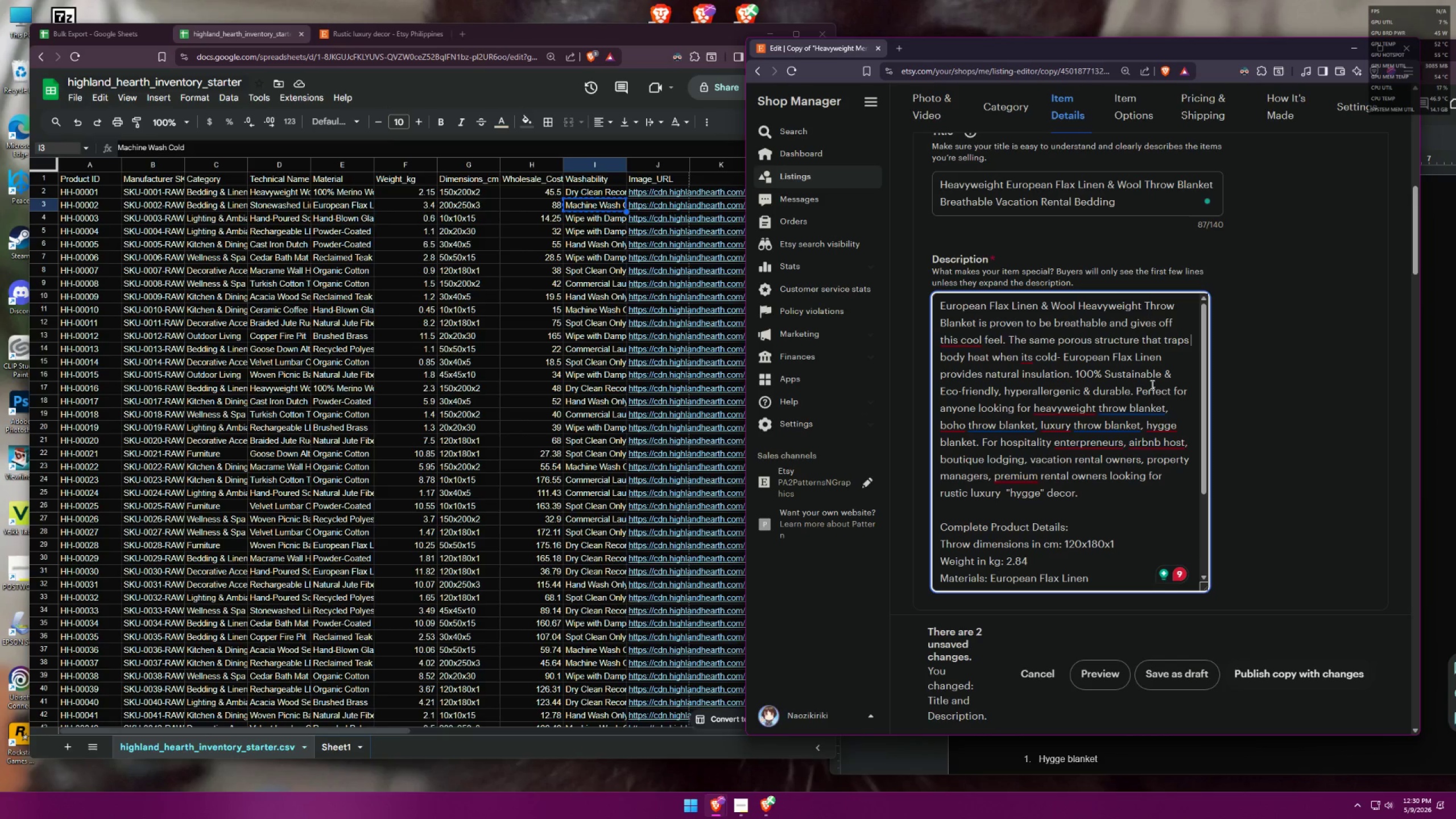 
mouse_move([1132, 408])
 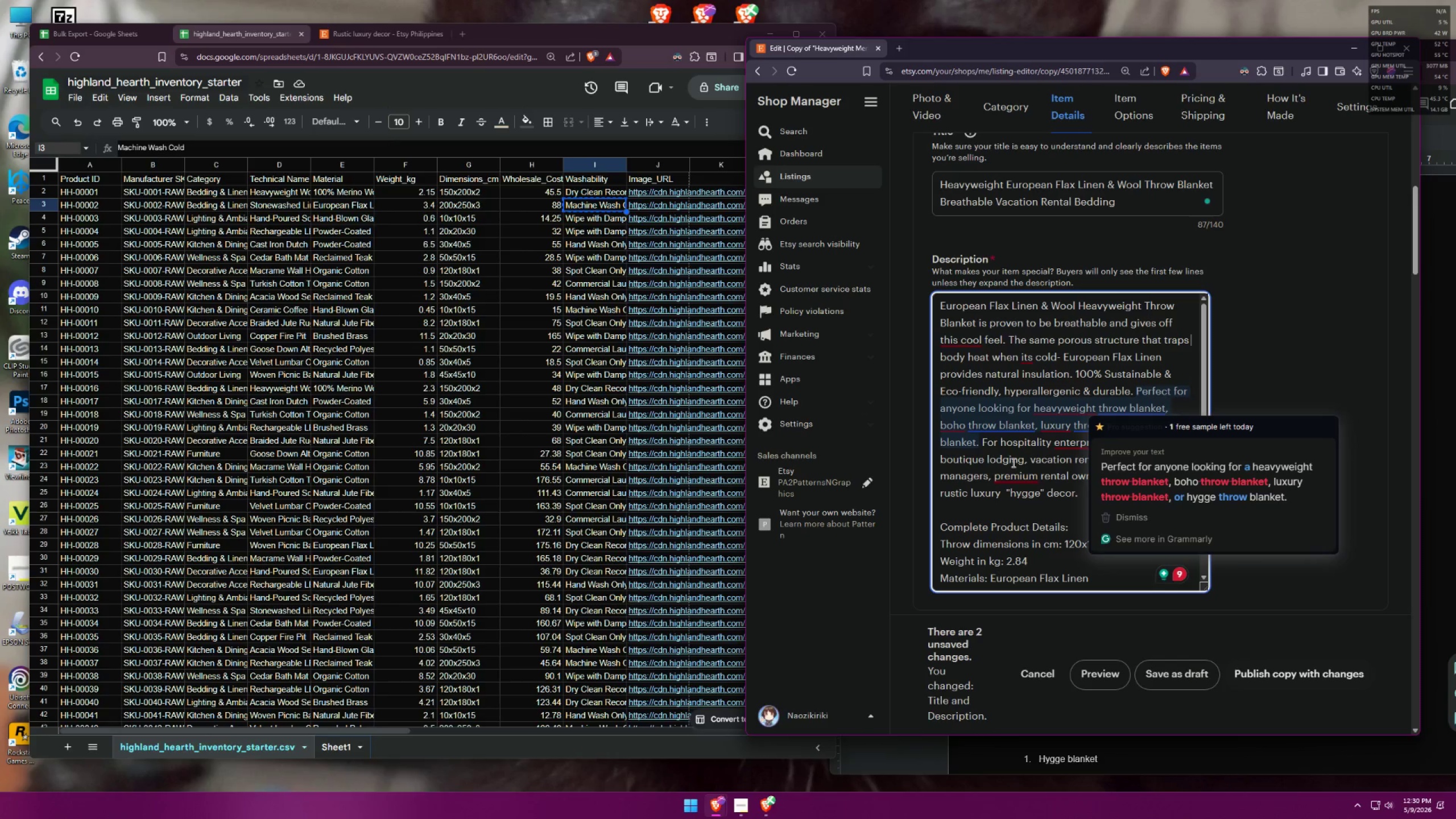 
left_click([1012, 462])
 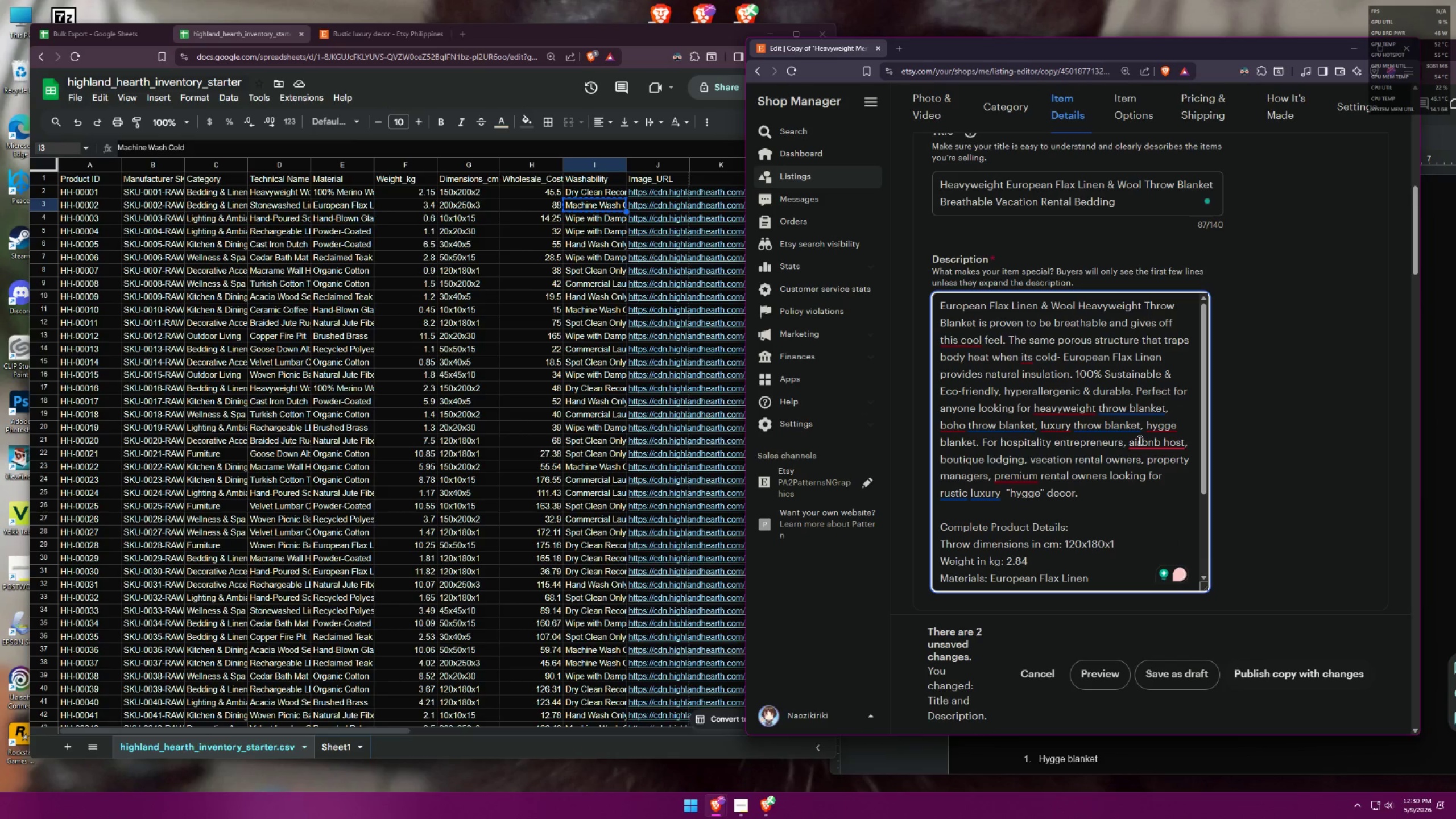 
left_click([1140, 465])
 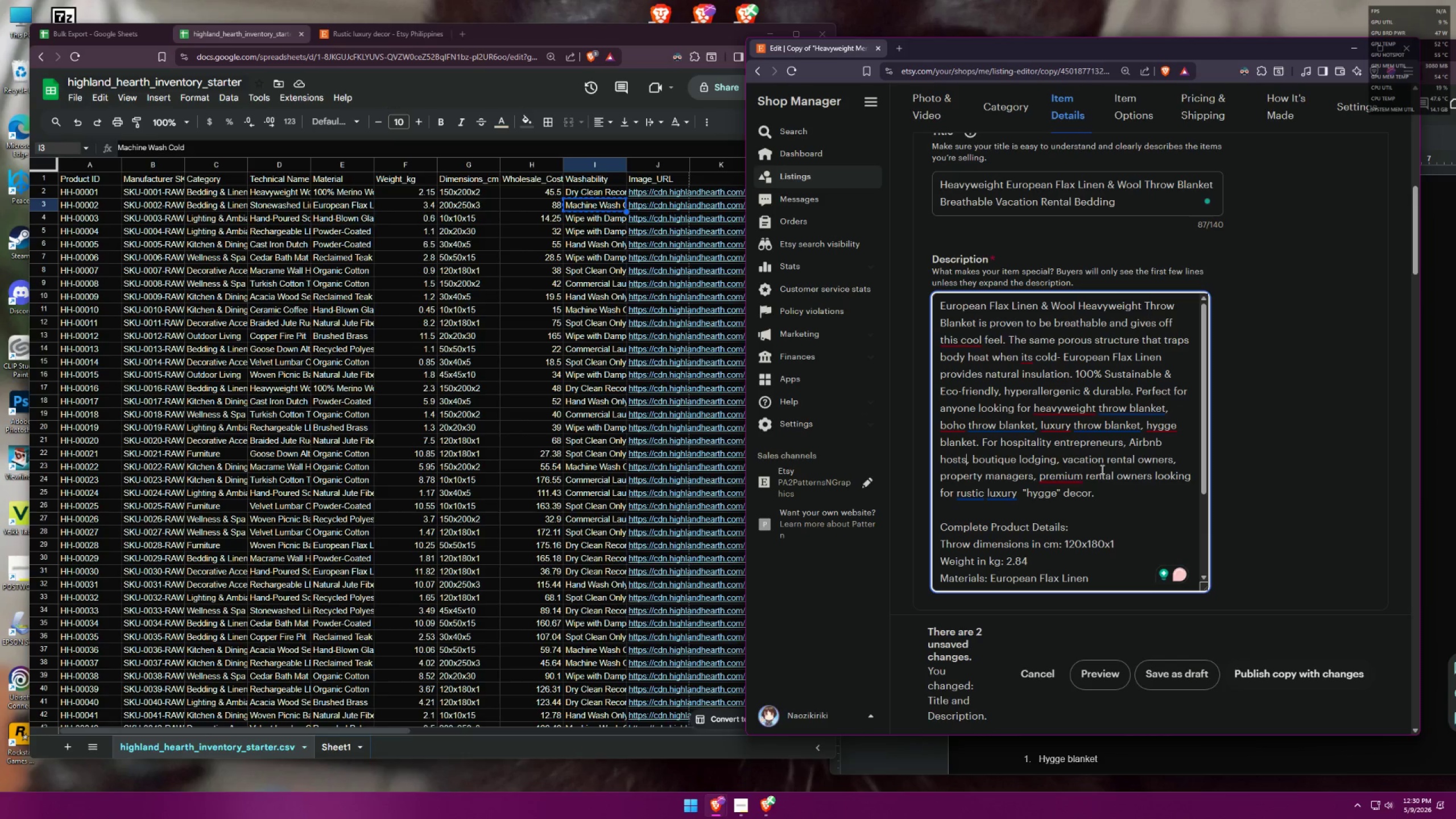 
mouse_move([1057, 485])
 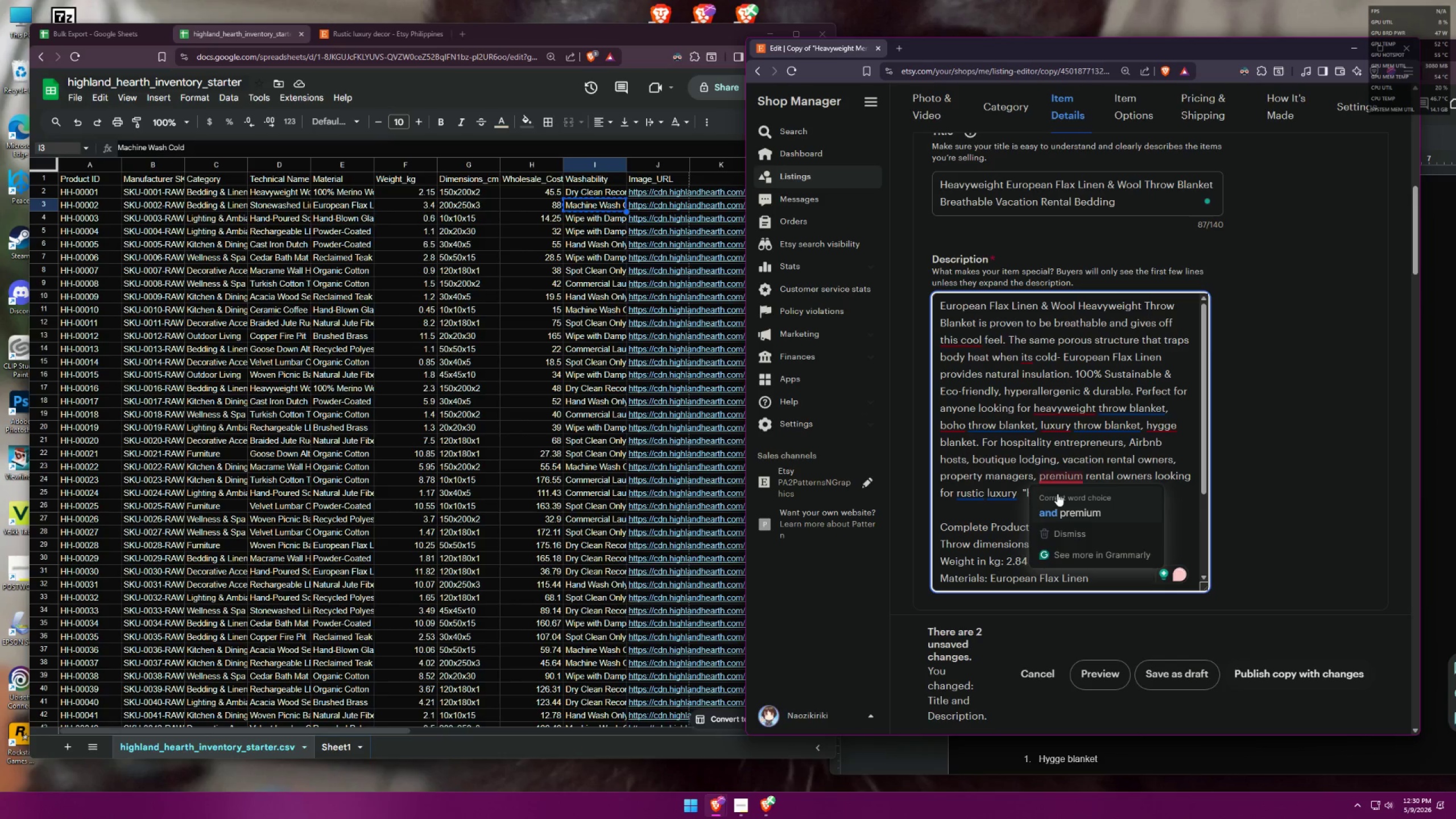 
left_click([1057, 494])
 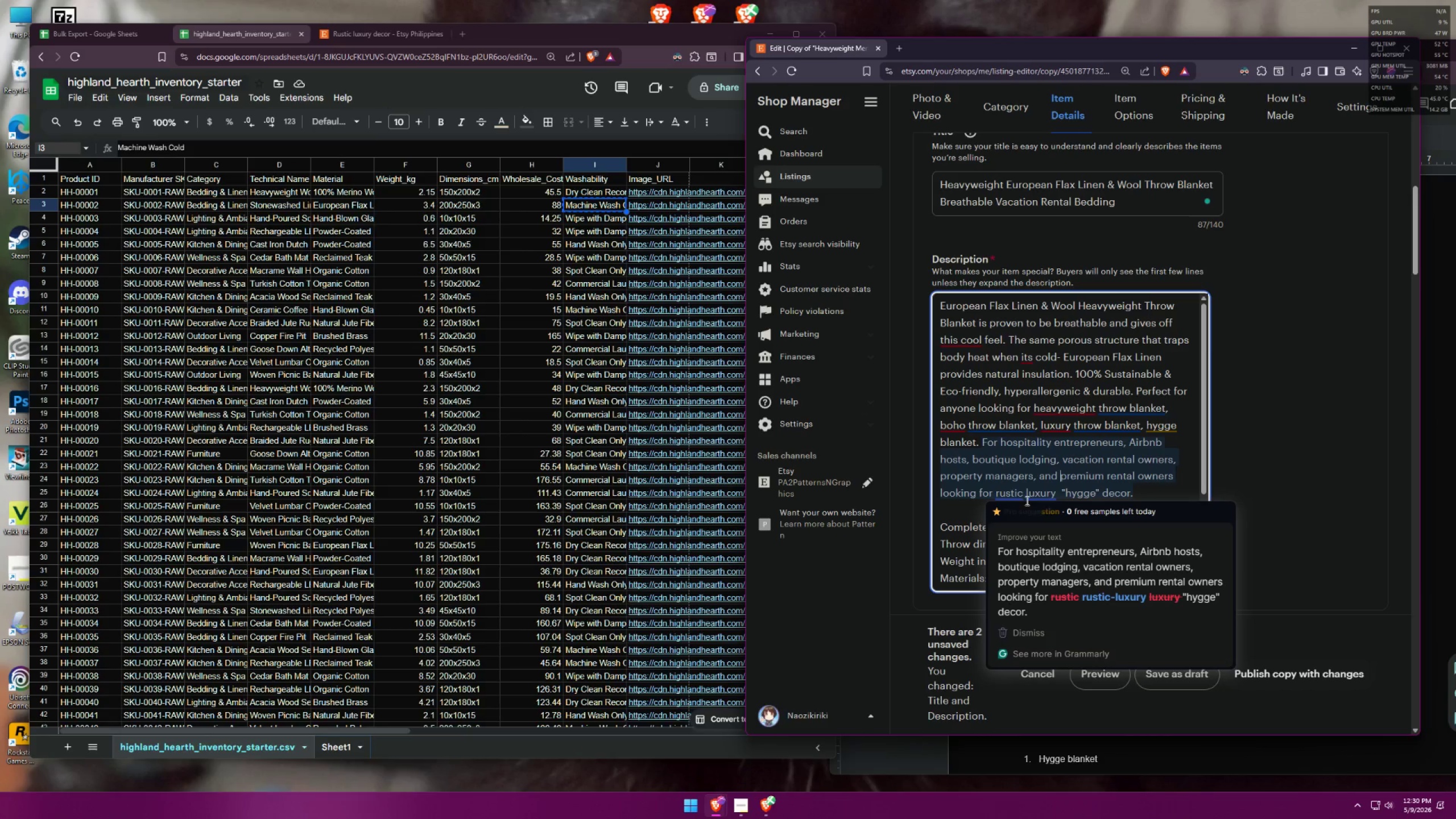 
left_click([1087, 598])
 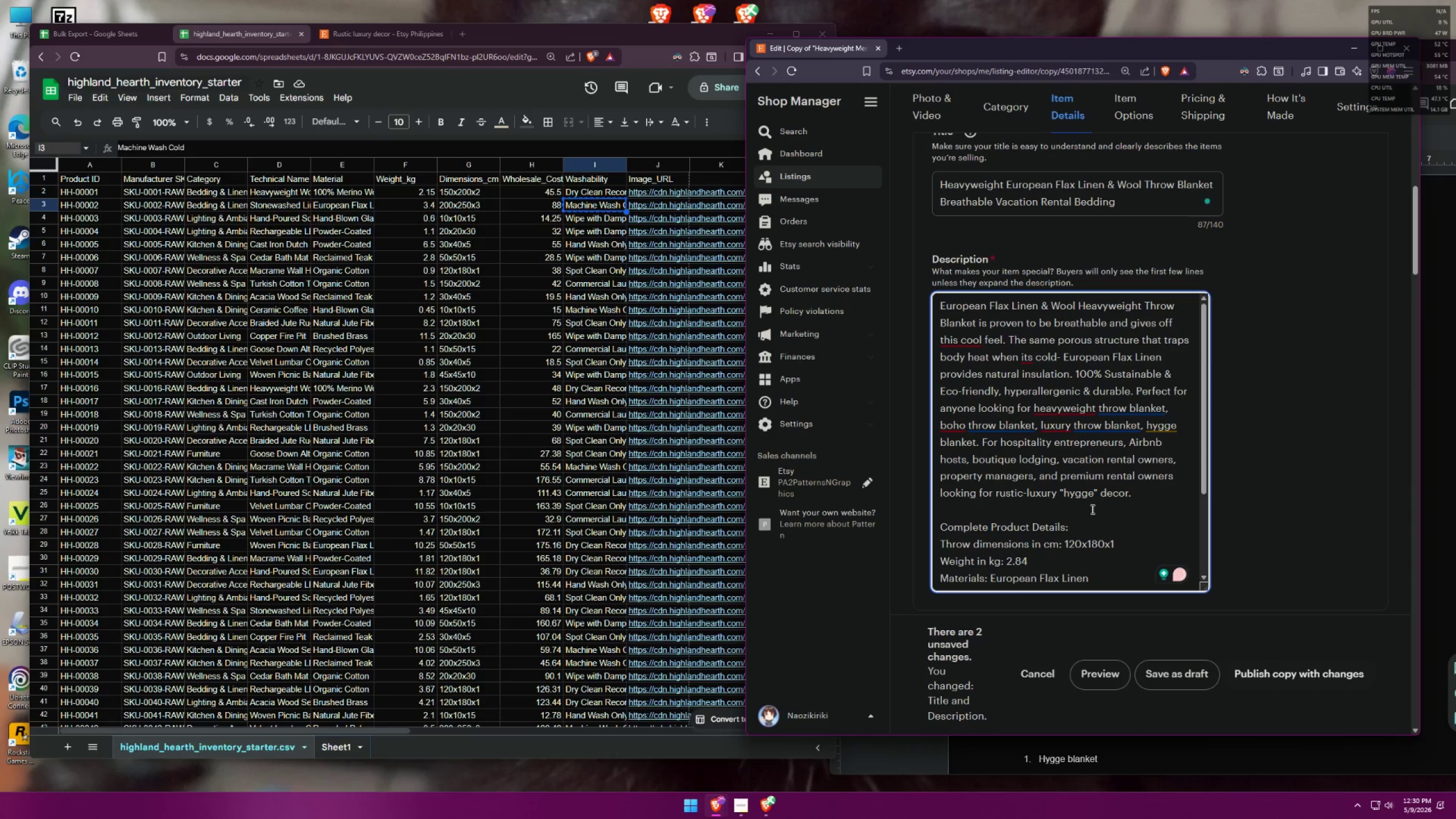 
left_click_drag(start_coordinate=[1097, 488], to_coordinate=[1059, 485])
 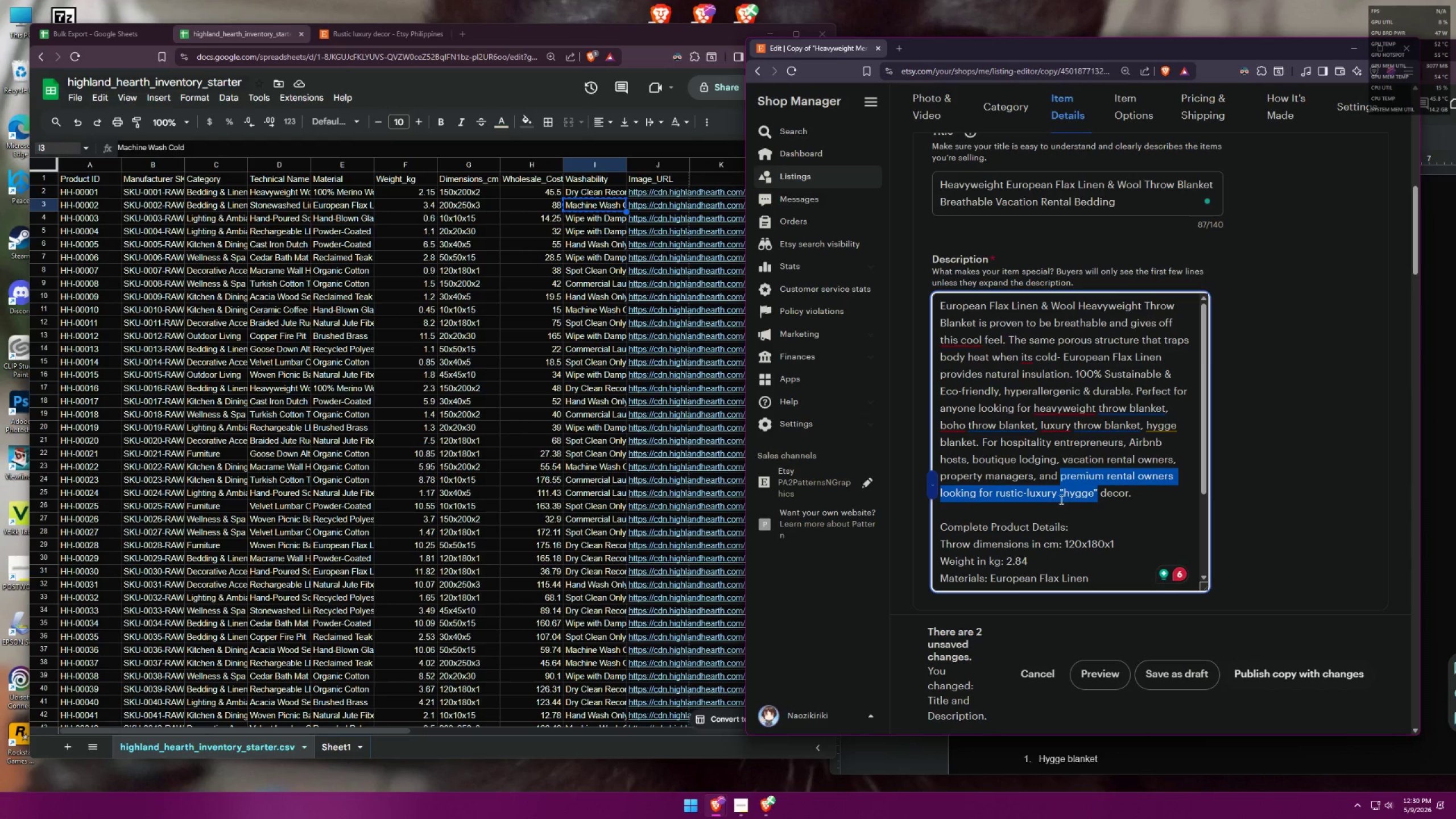 
double_click([1053, 493])
 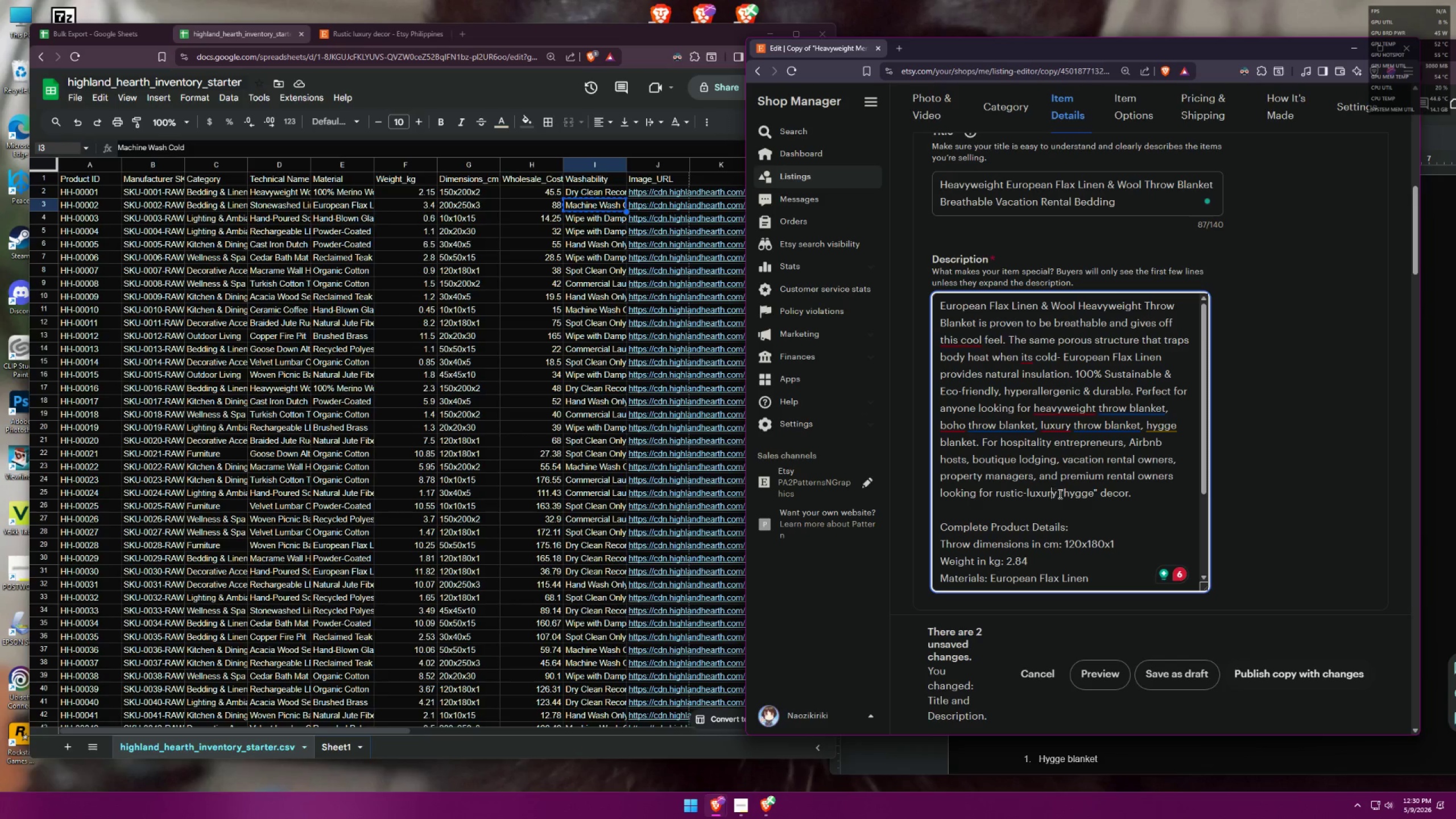 
left_click_drag(start_coordinate=[1059, 494], to_coordinate=[1100, 489])
 